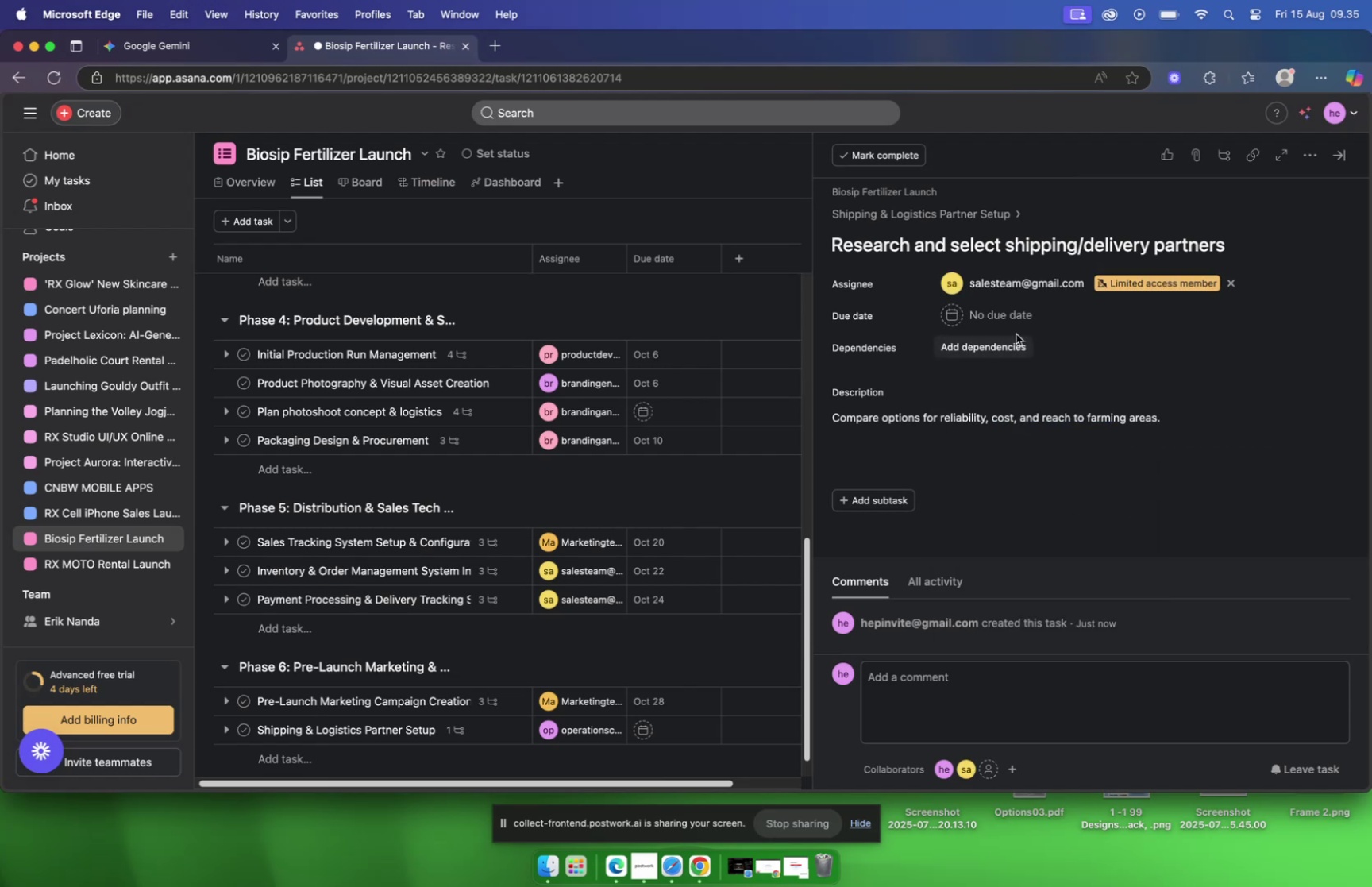 
left_click([1009, 322])
 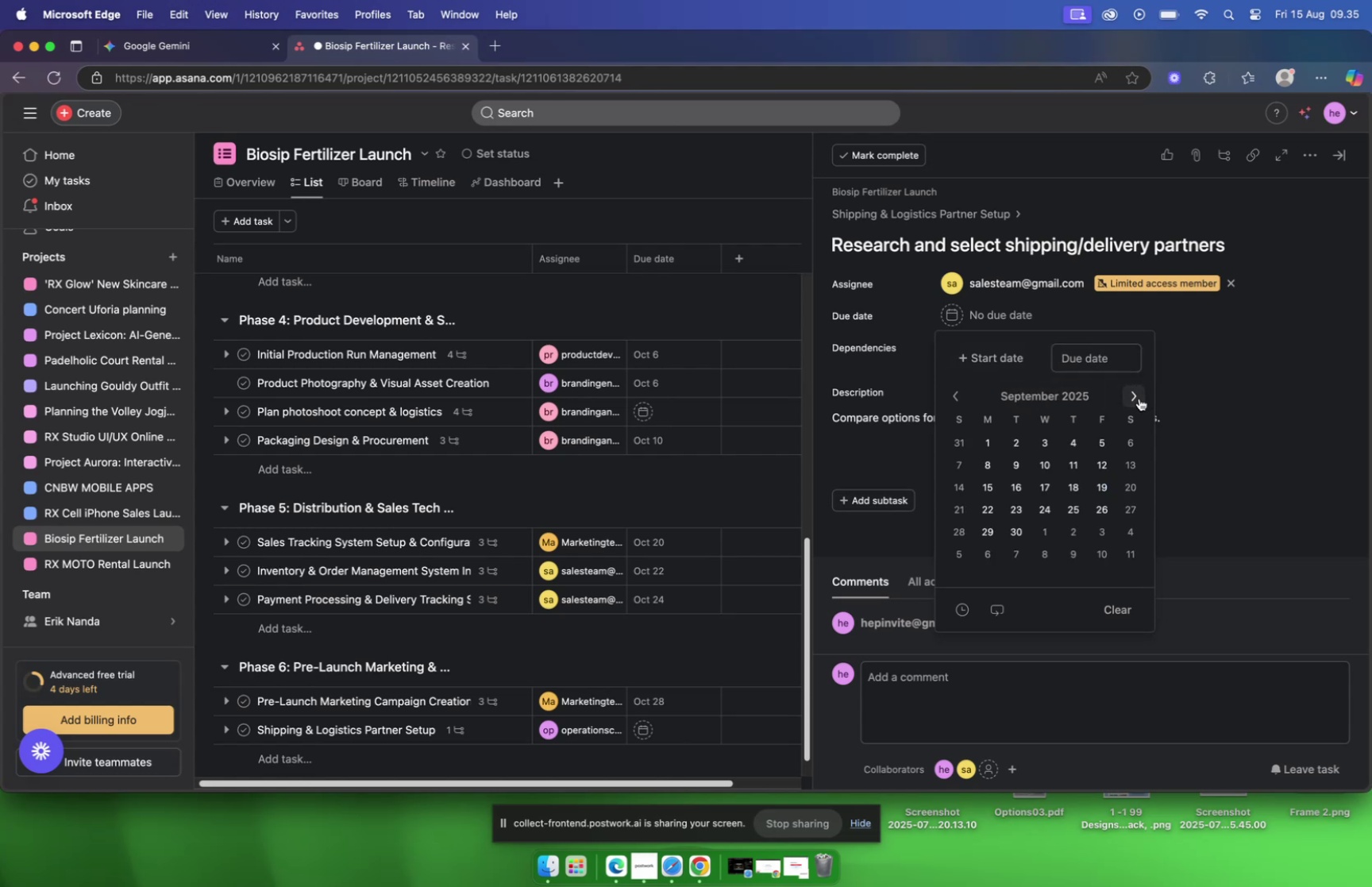 
wait(15.55)
 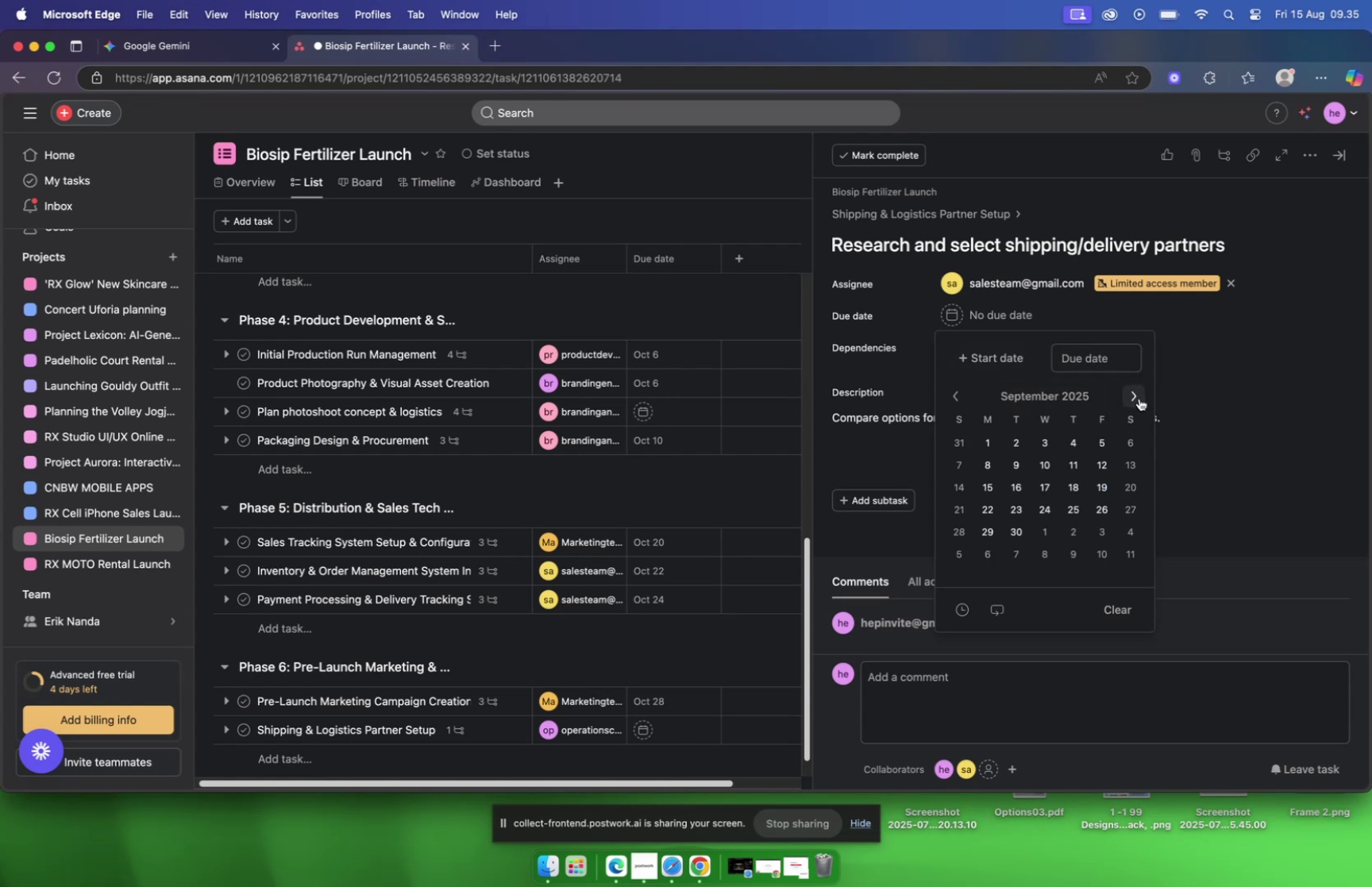 
mouse_move([406, 62])
 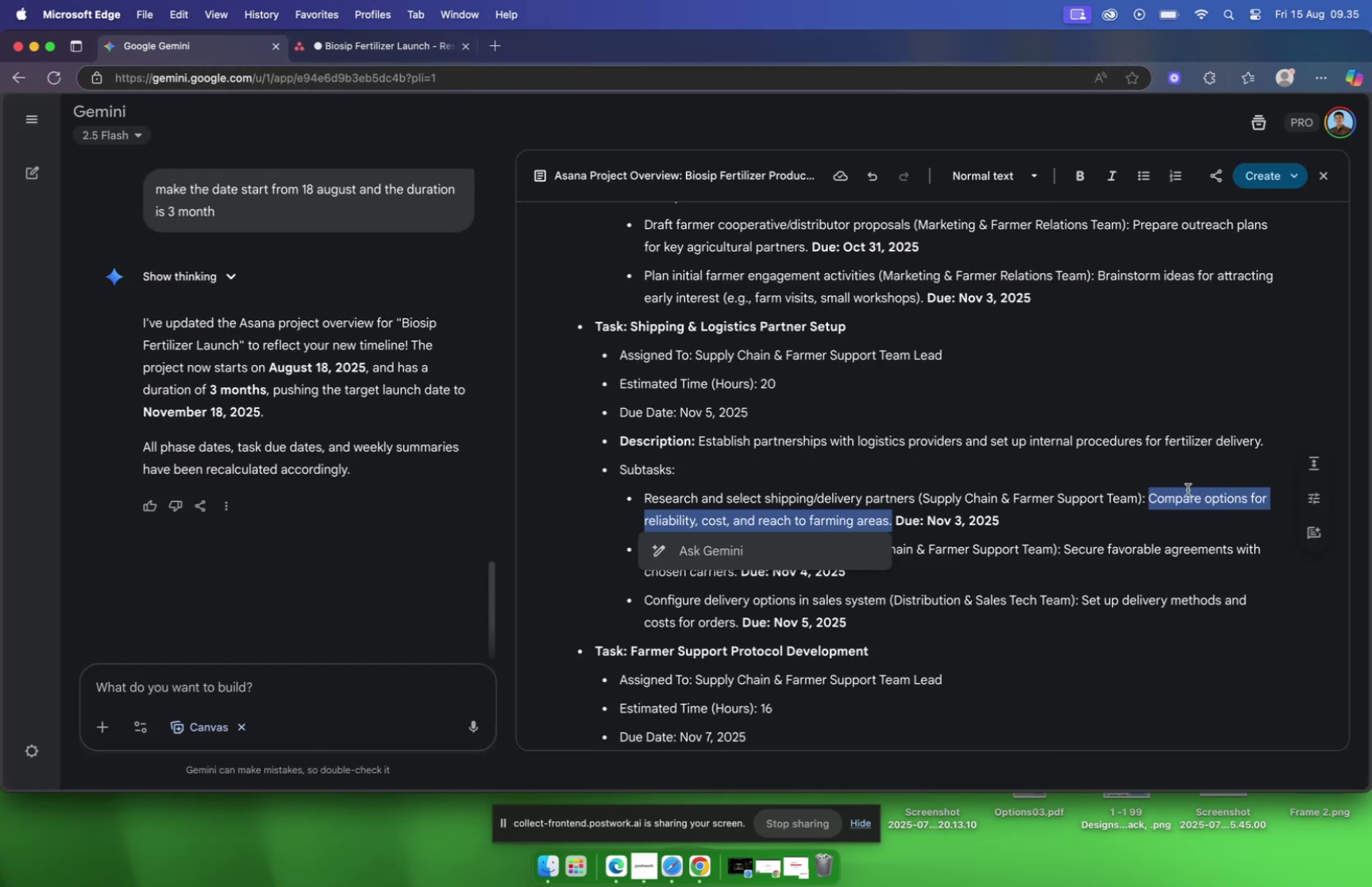 
right_click([1190, 500])
 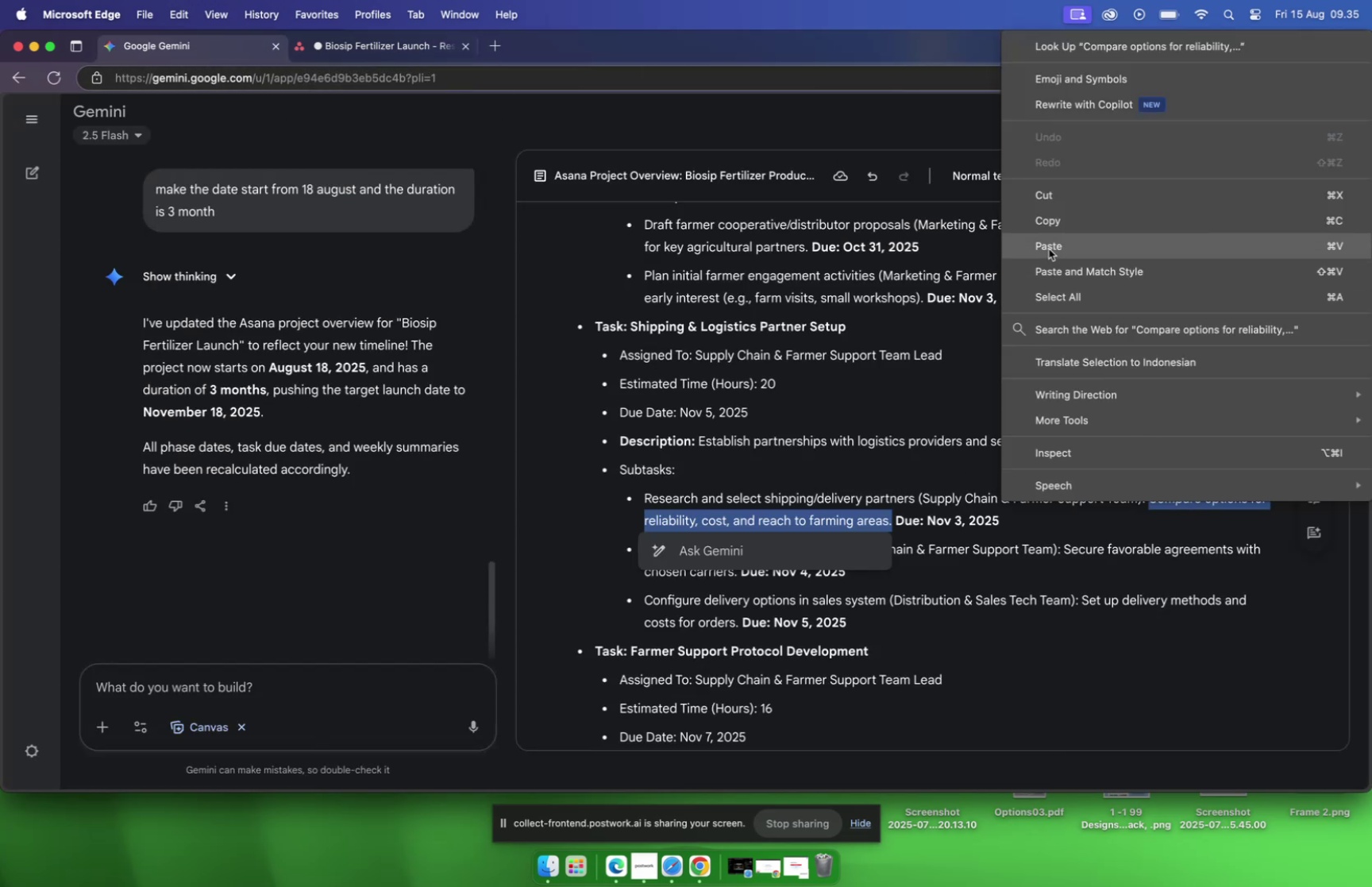 
left_click([1054, 219])
 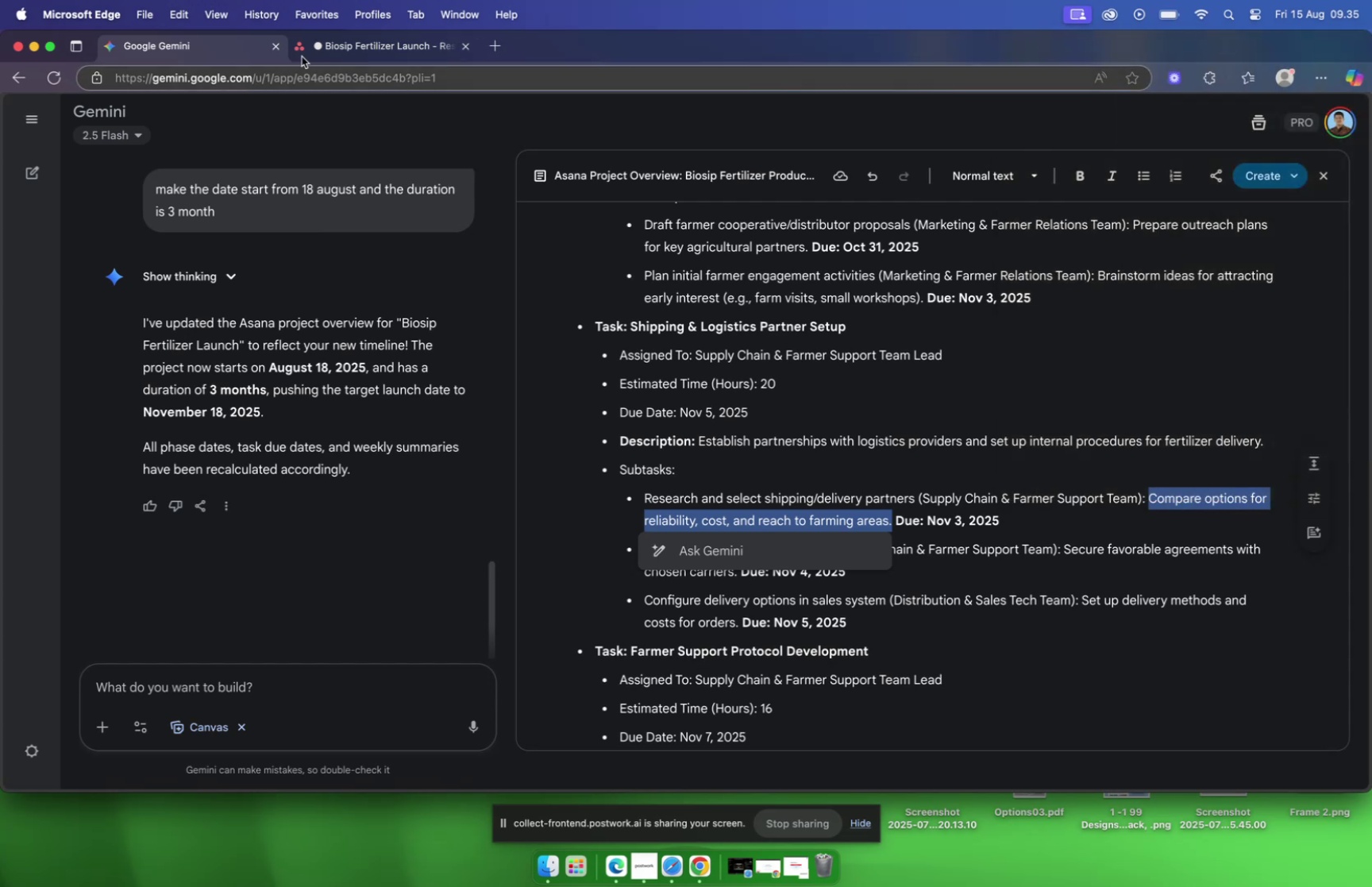 
left_click([384, 44])
 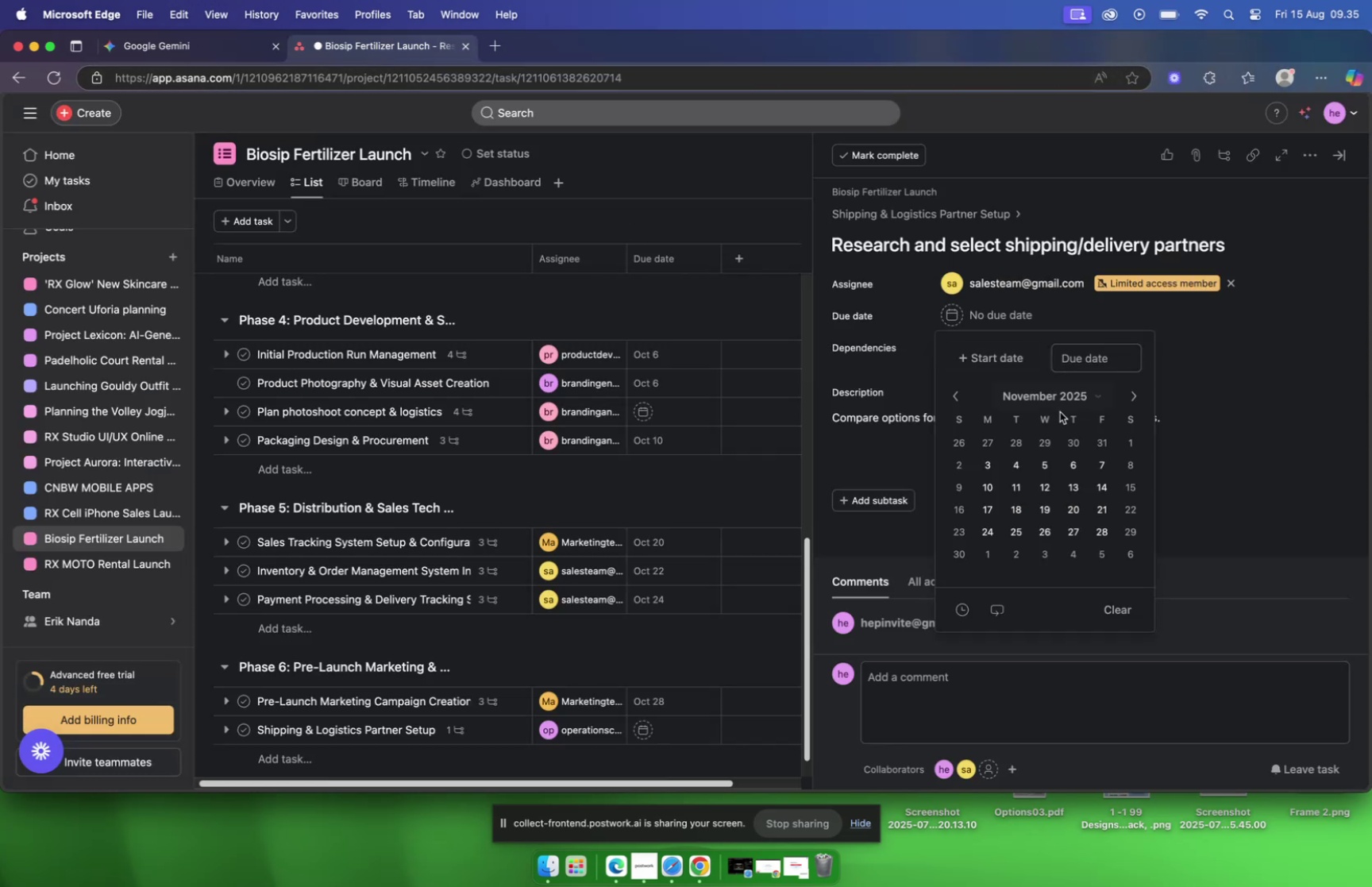 
wait(5.02)
 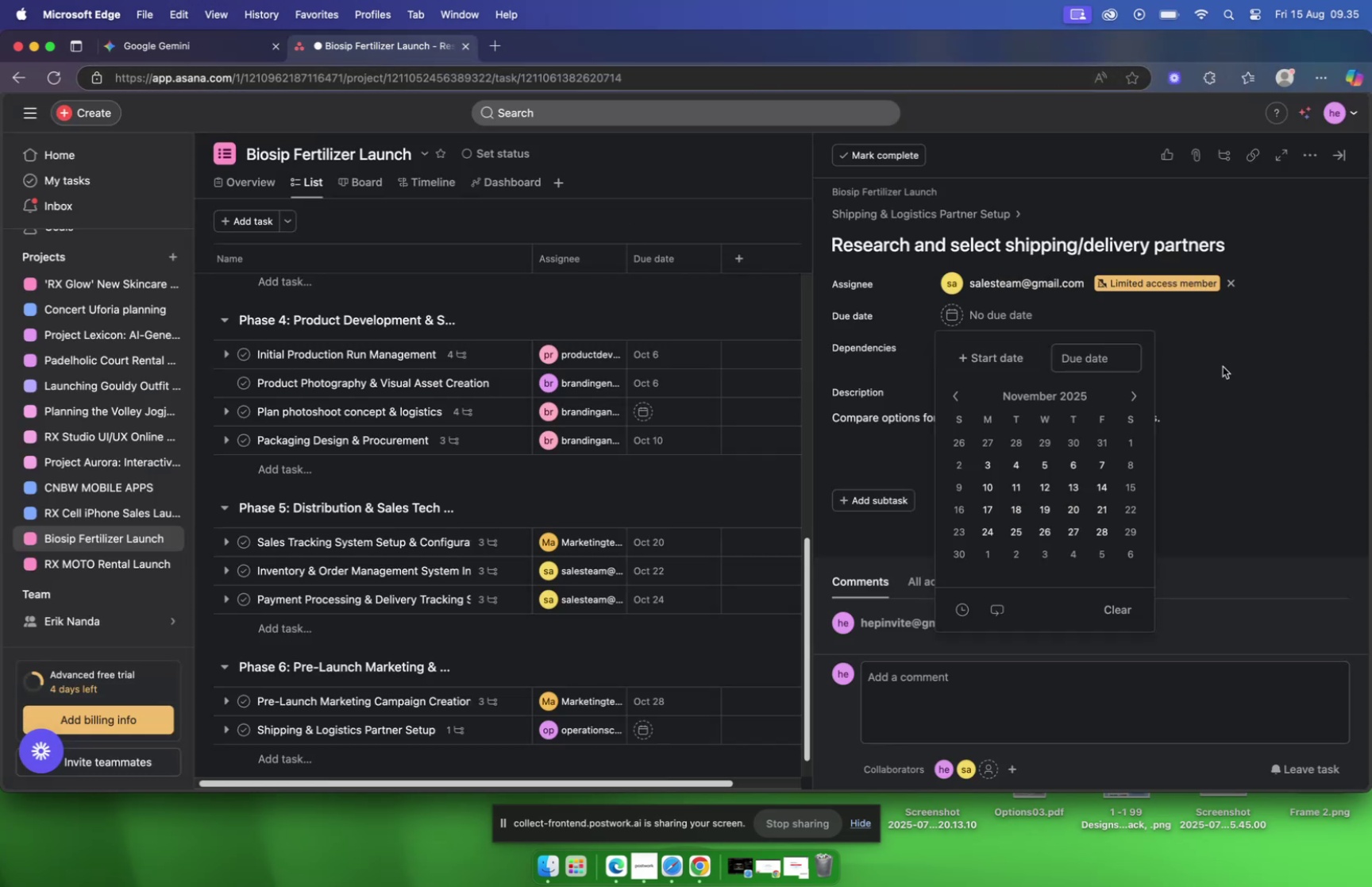 
left_click([989, 461])
 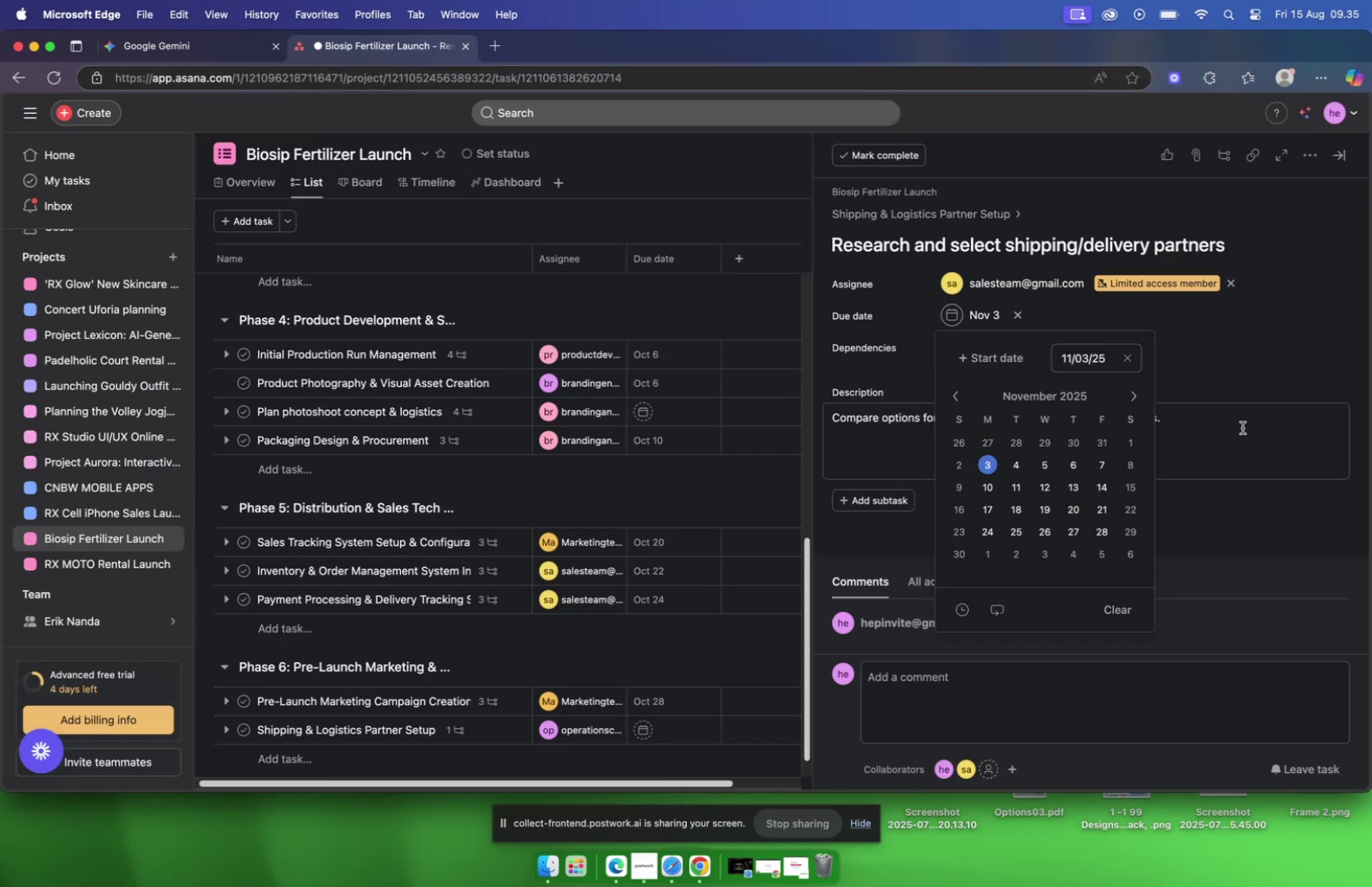 
left_click([1242, 424])
 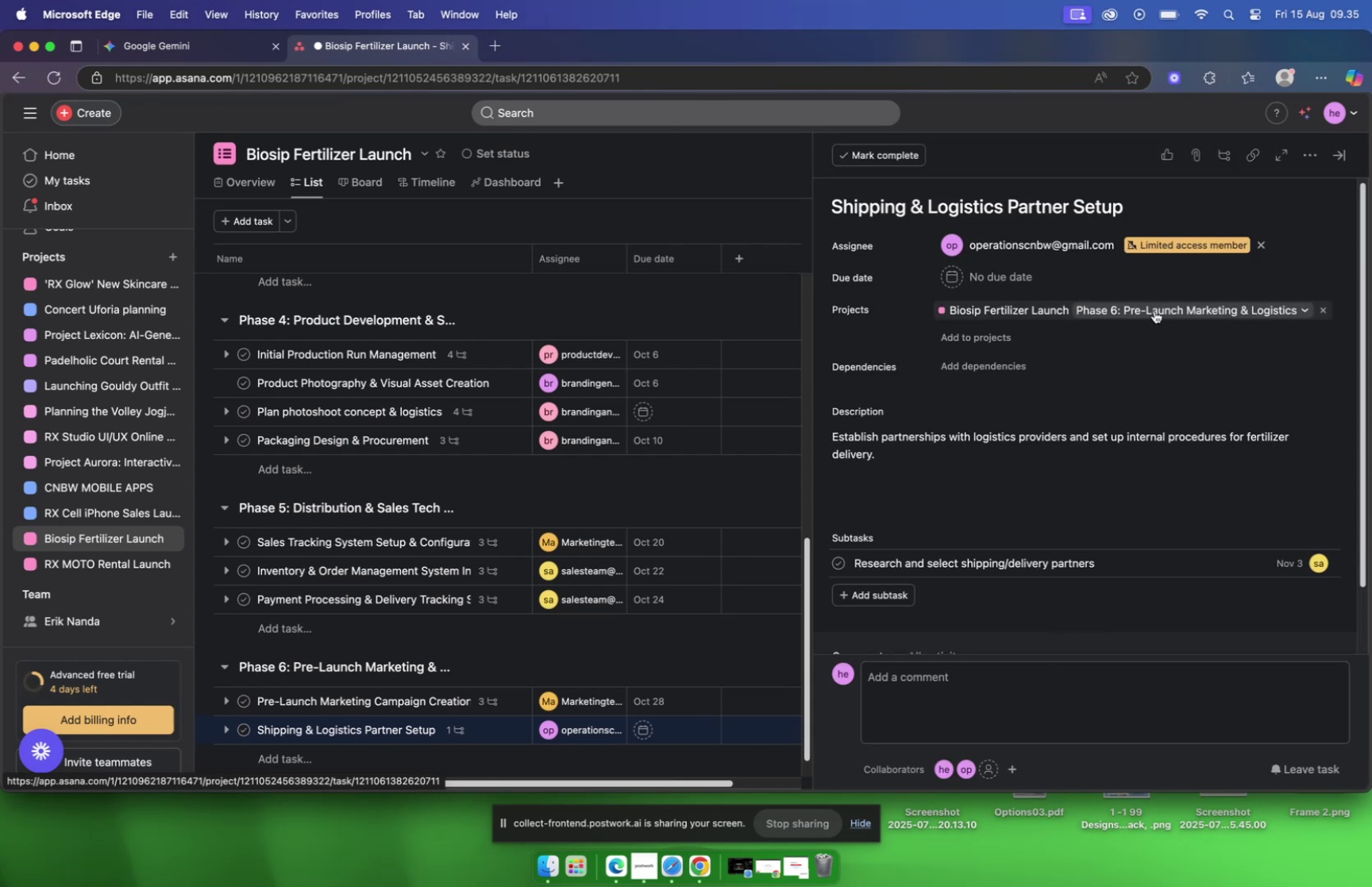 
left_click([1007, 281])
 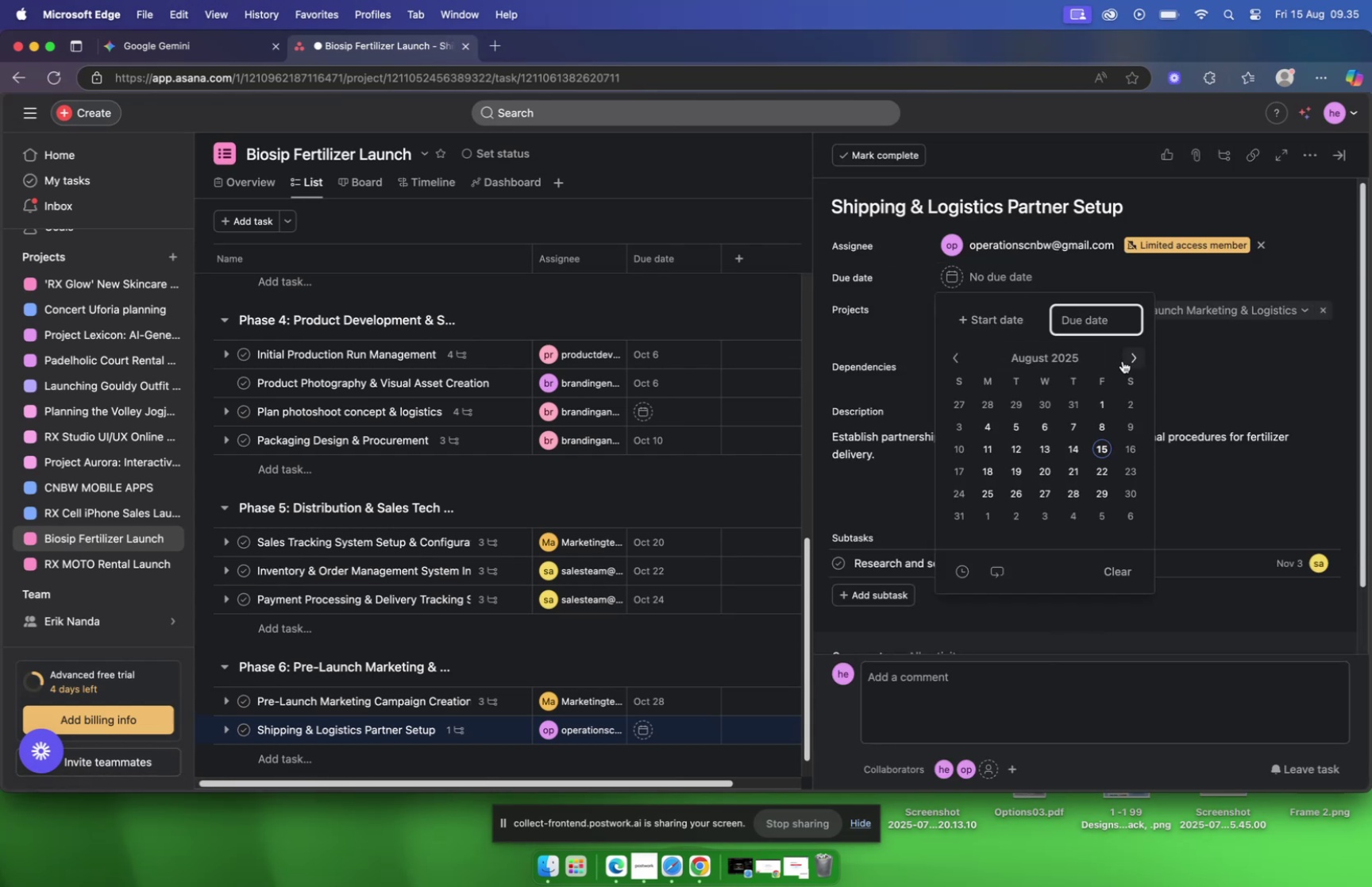 
left_click([1128, 356])
 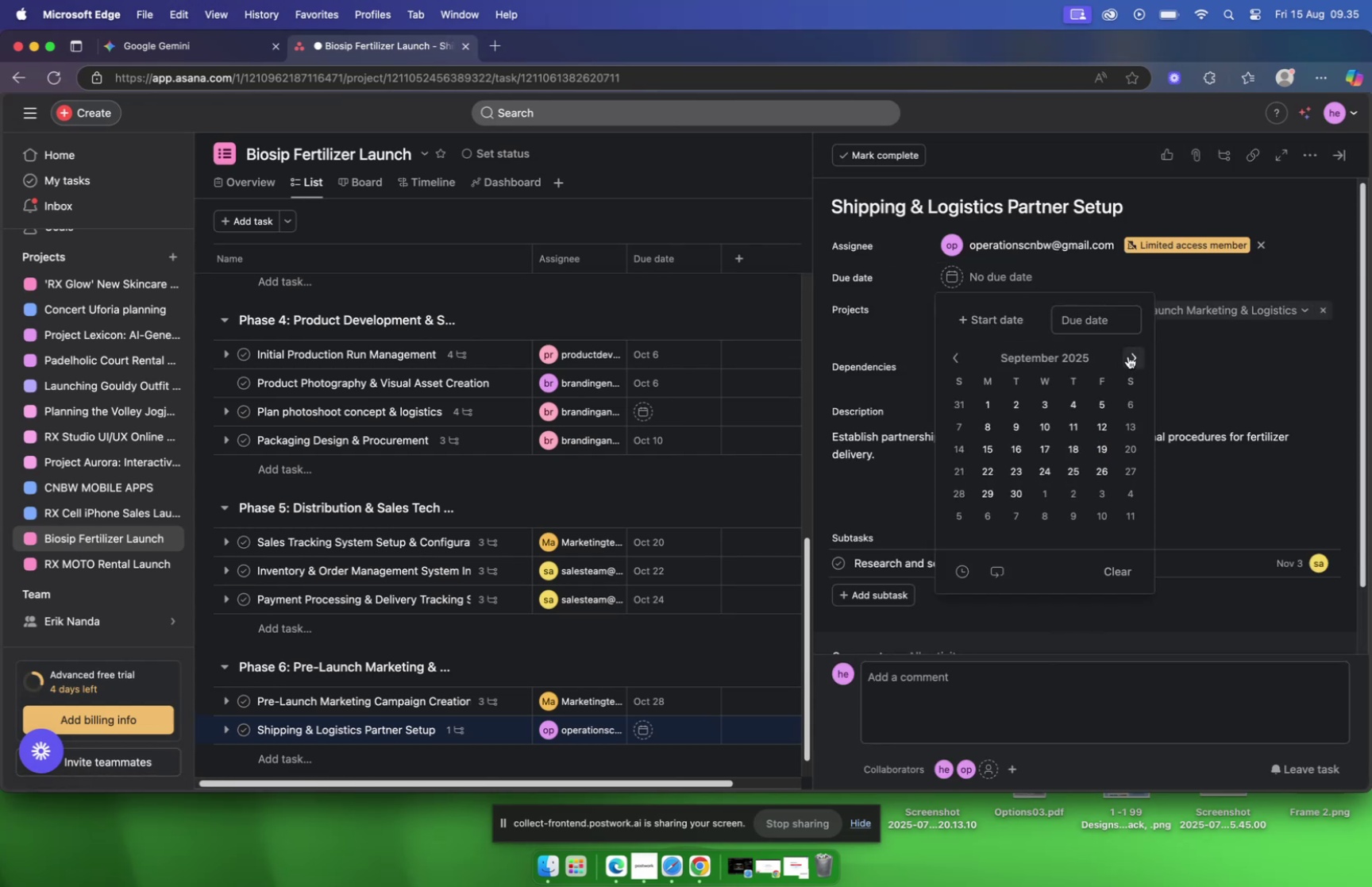 
left_click([1128, 356])
 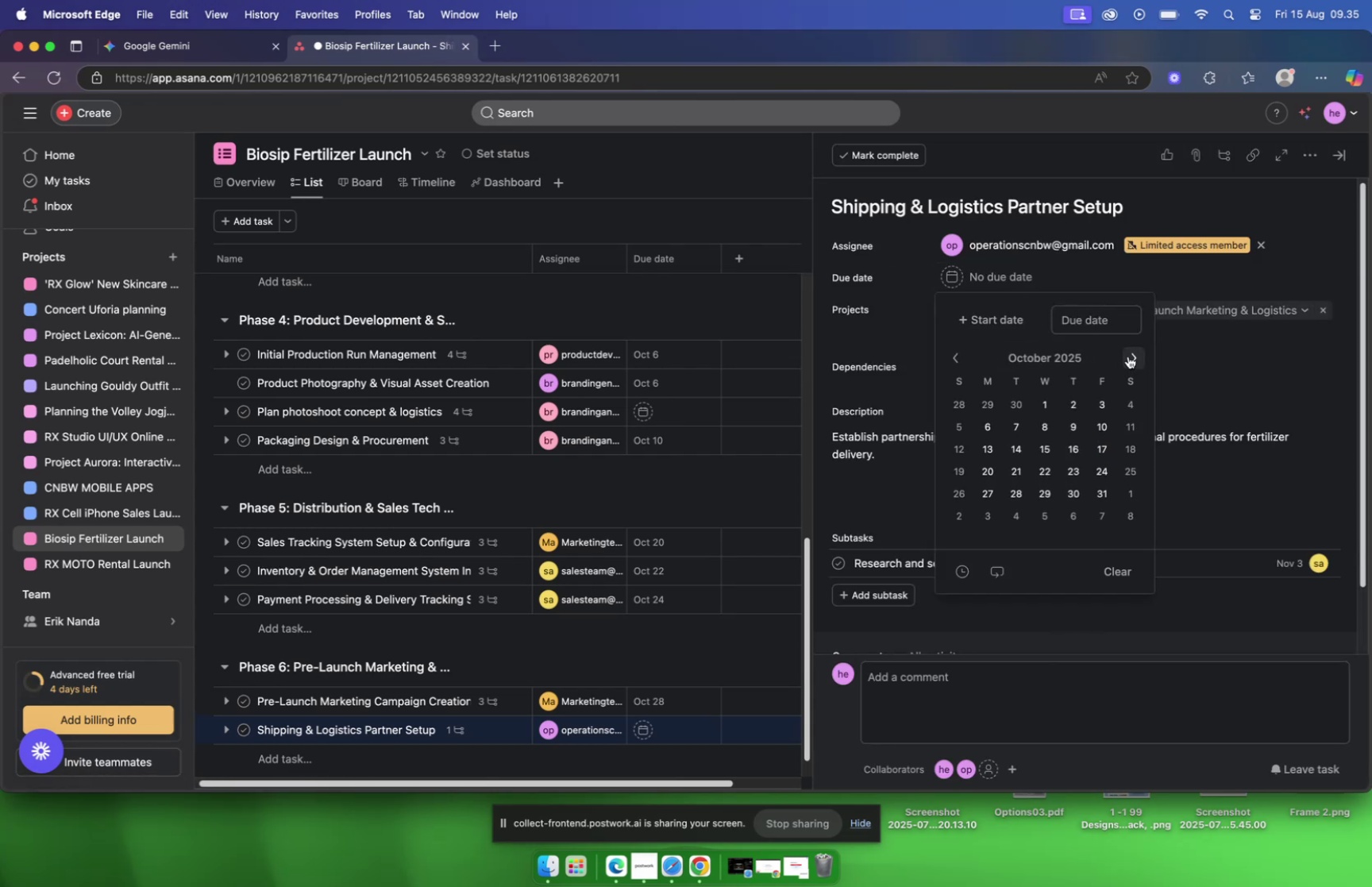 
left_click([1128, 356])
 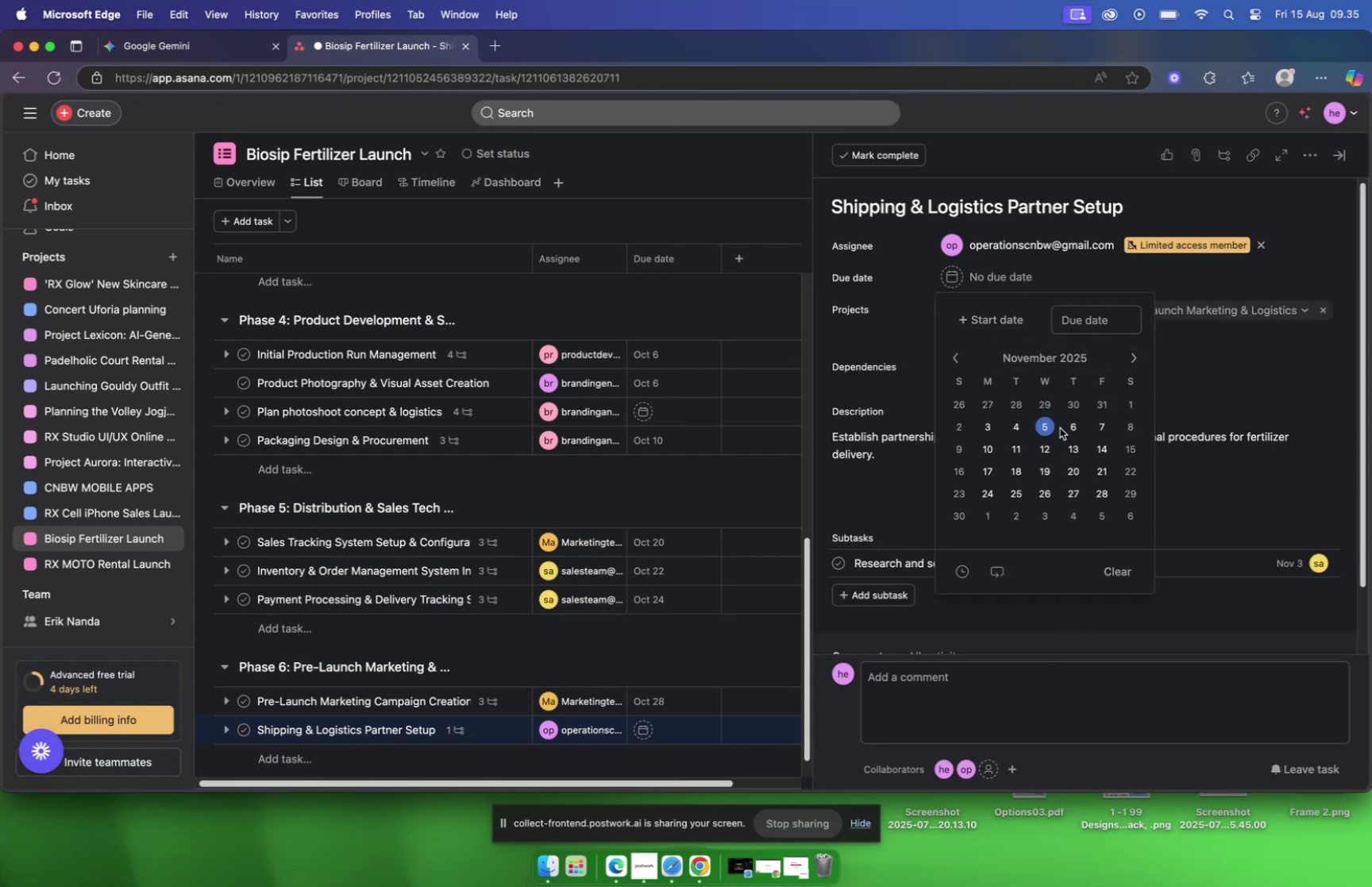 
left_click([1104, 431])
 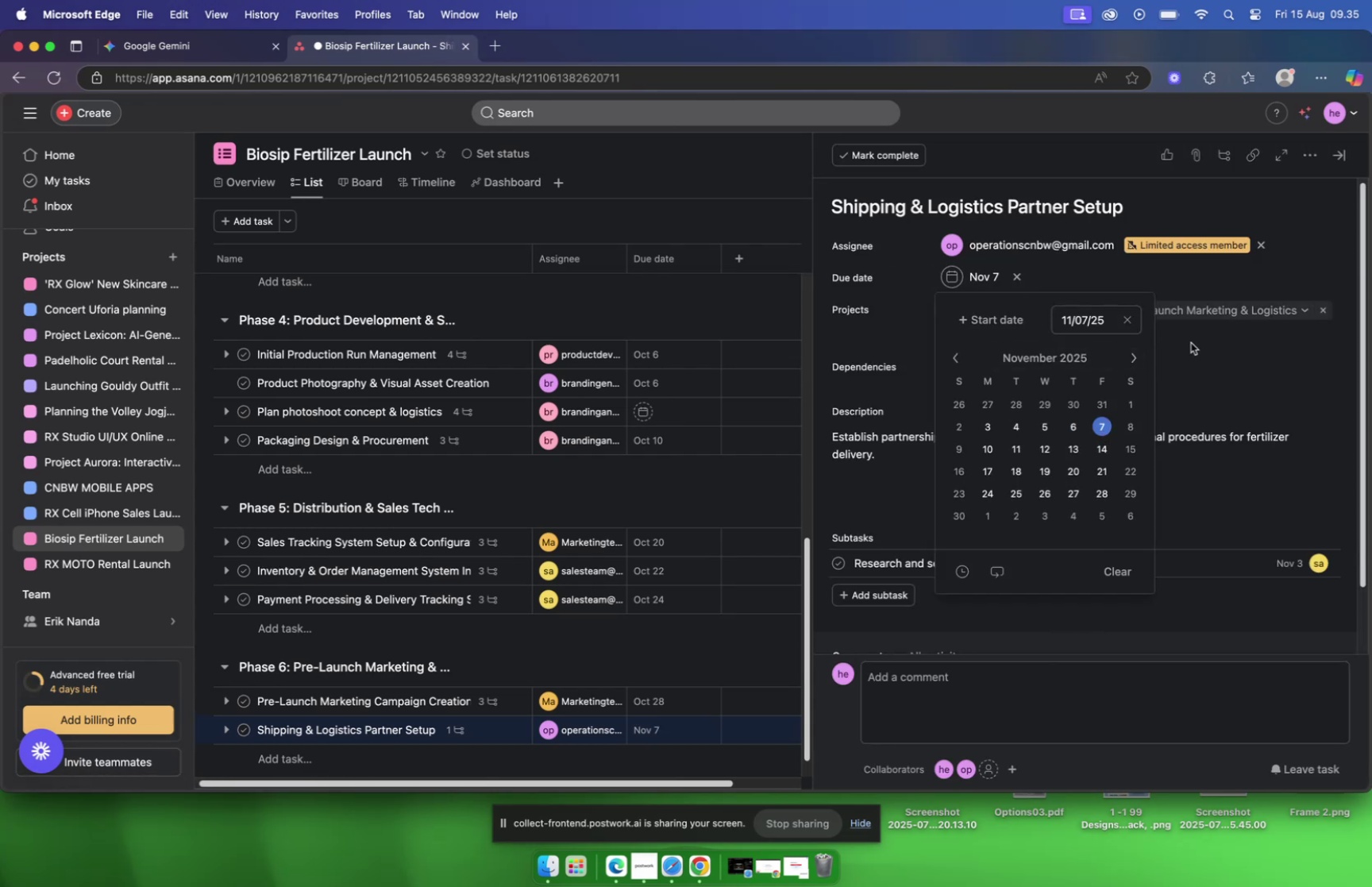 
left_click([1192, 342])
 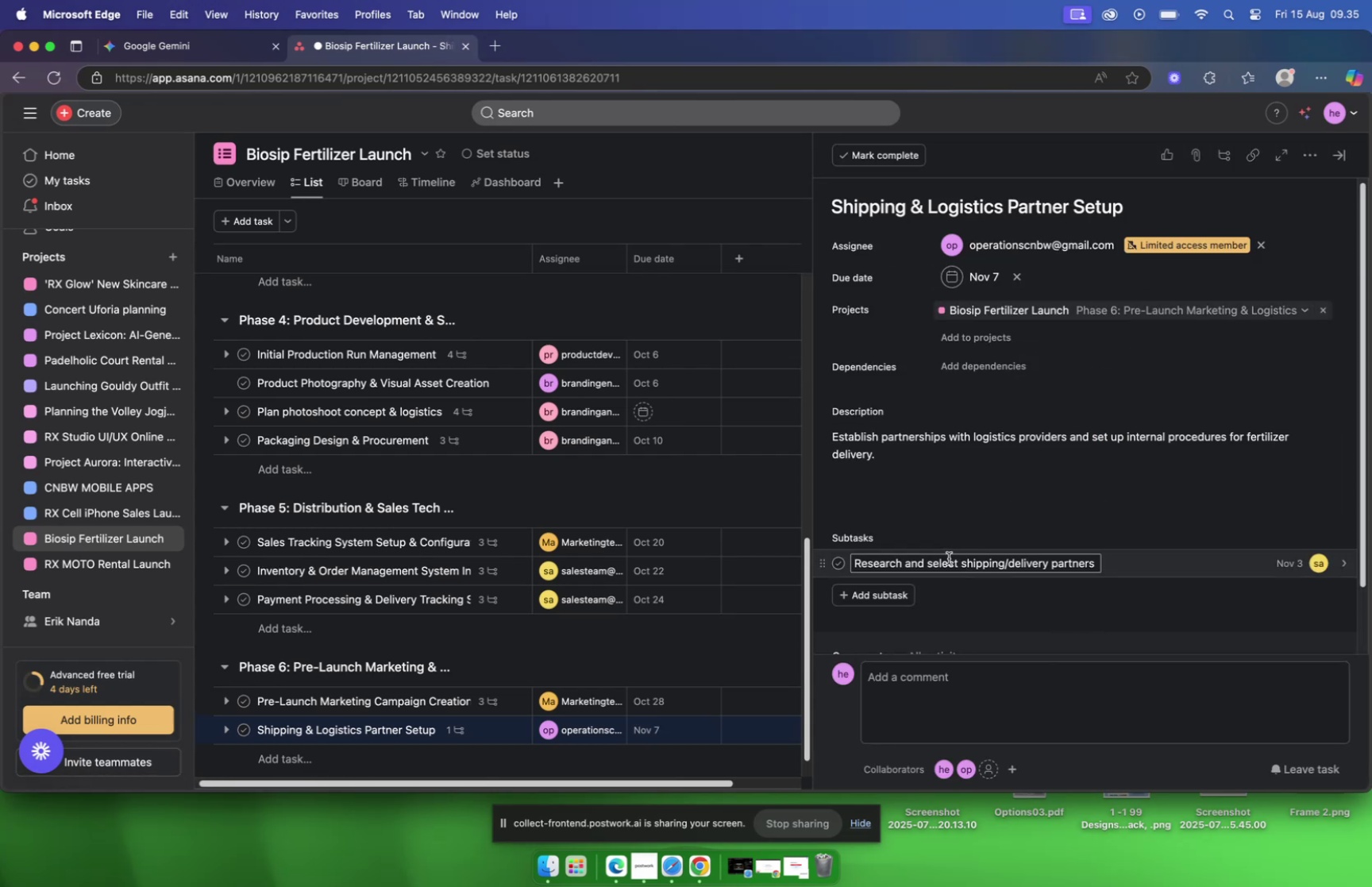 
left_click([848, 600])
 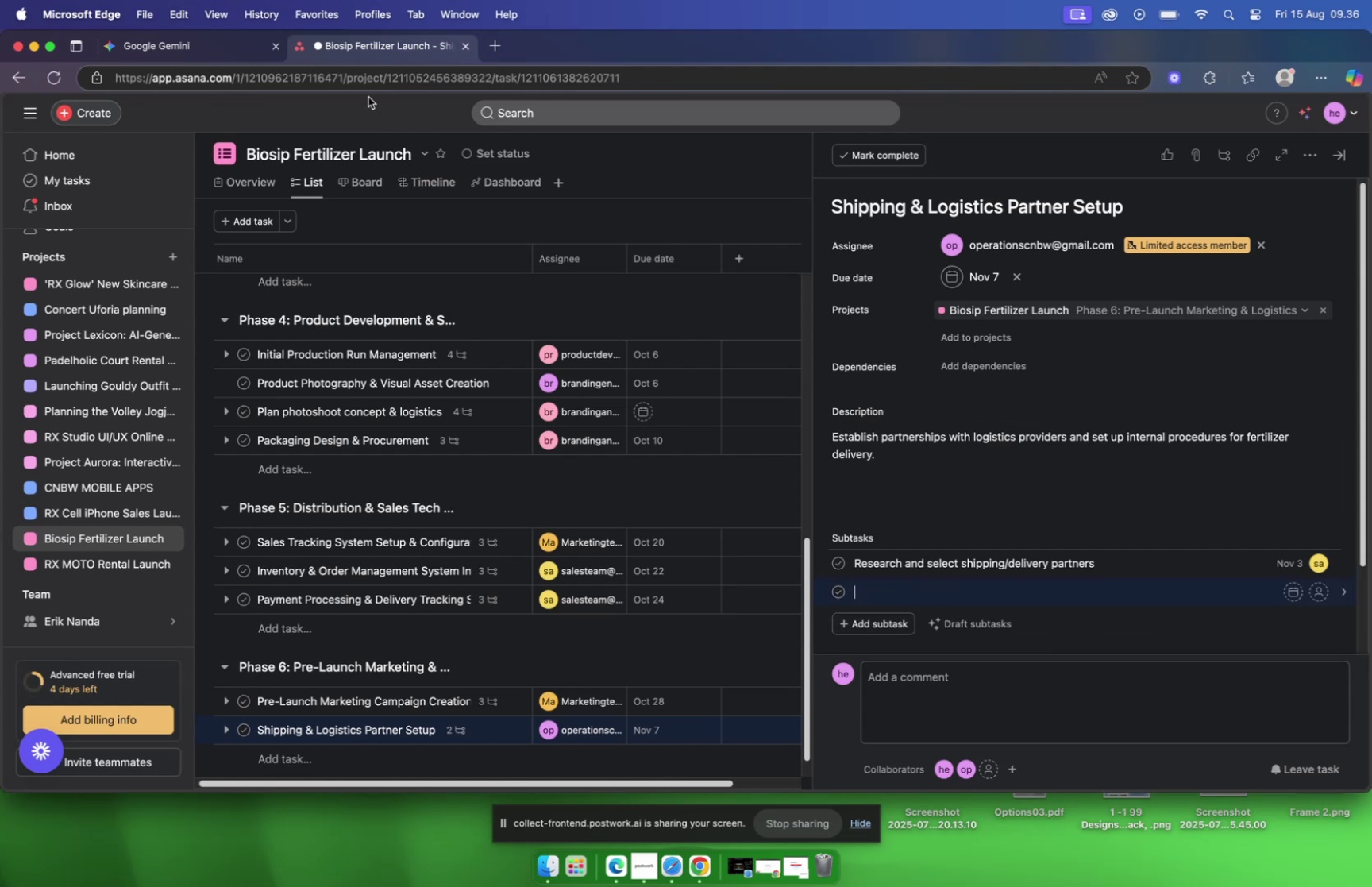 
left_click([207, 49])
 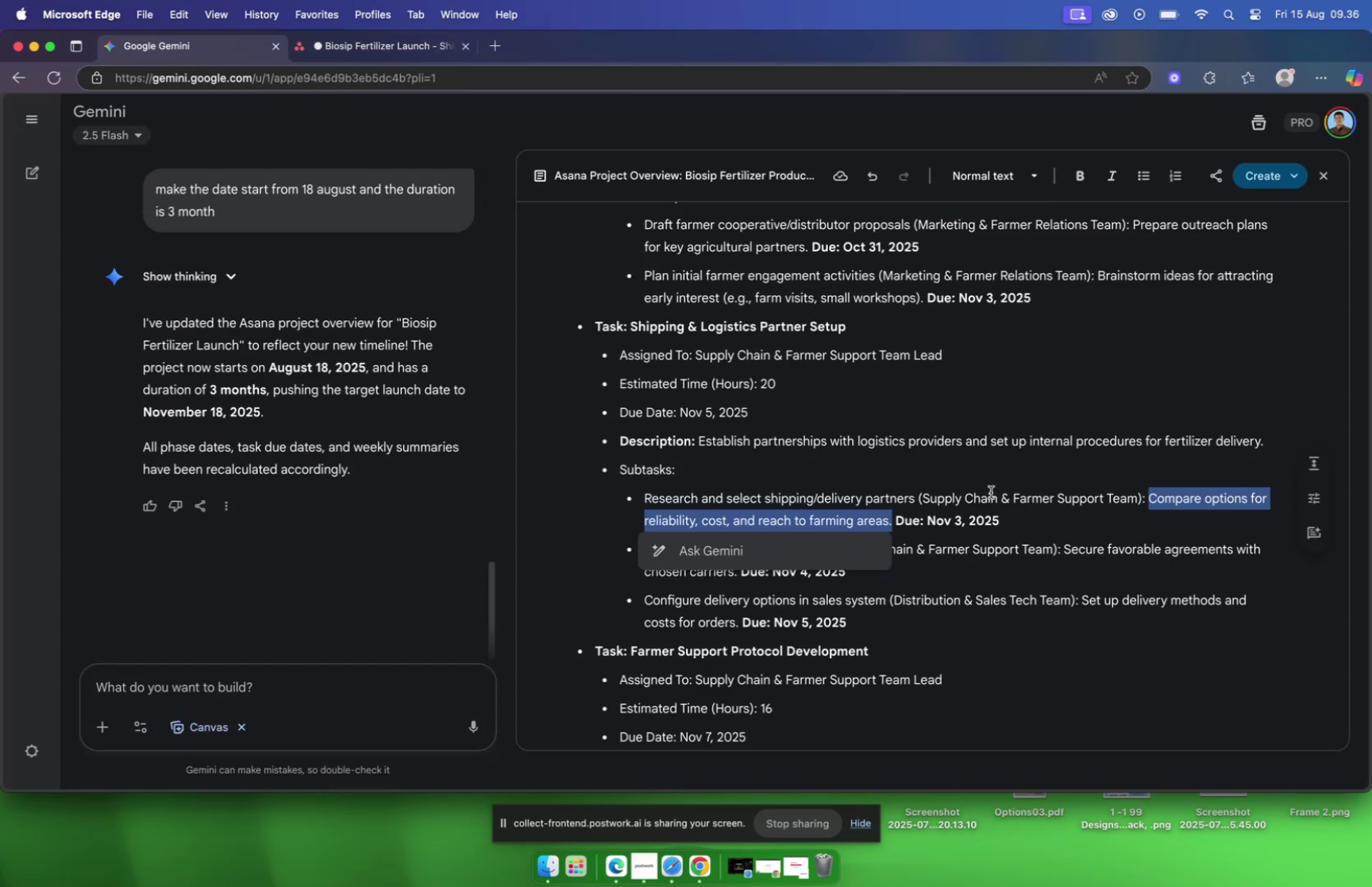 
left_click([1003, 510])
 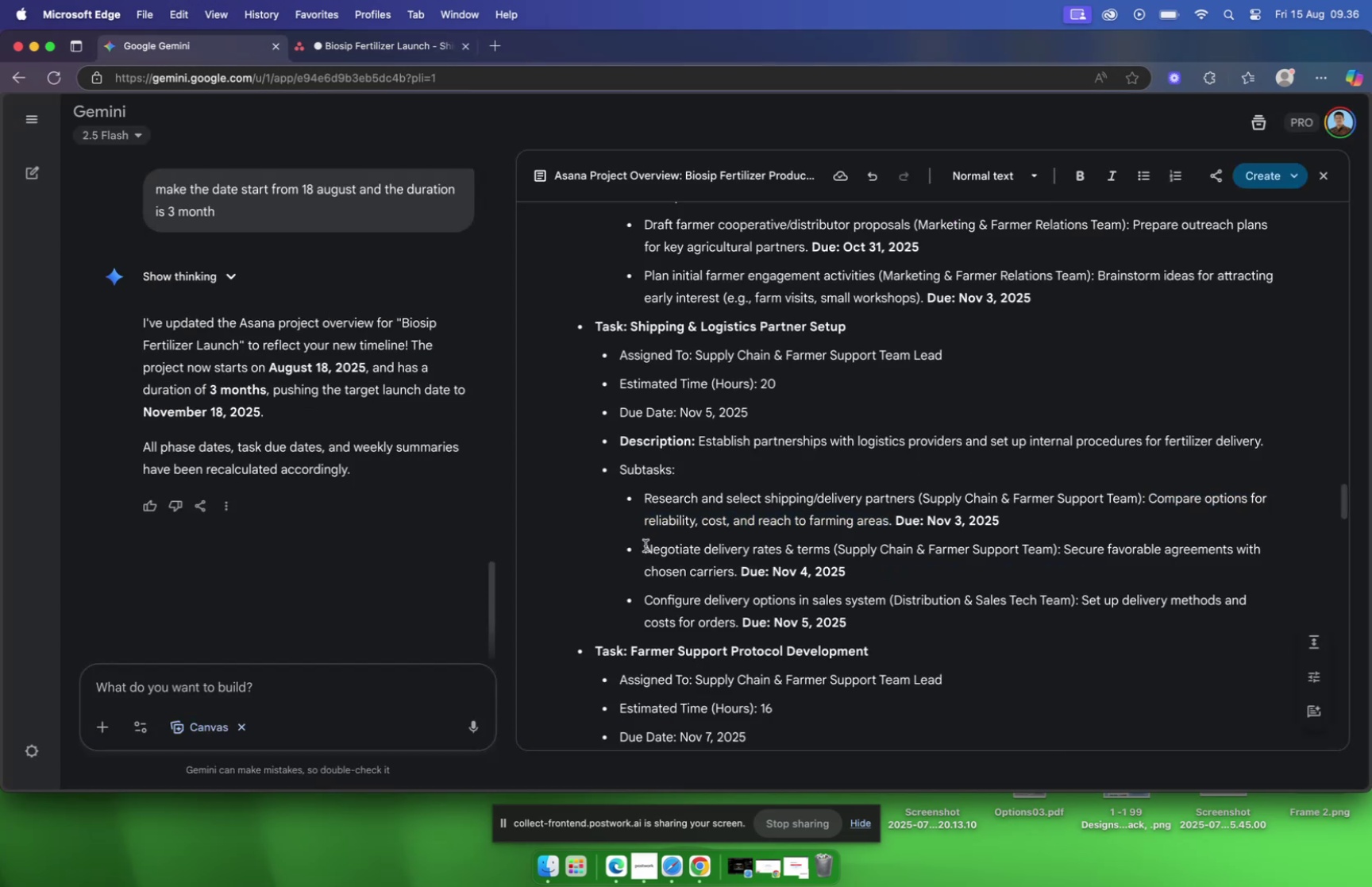 
left_click_drag(start_coordinate=[644, 547], to_coordinate=[831, 548])
 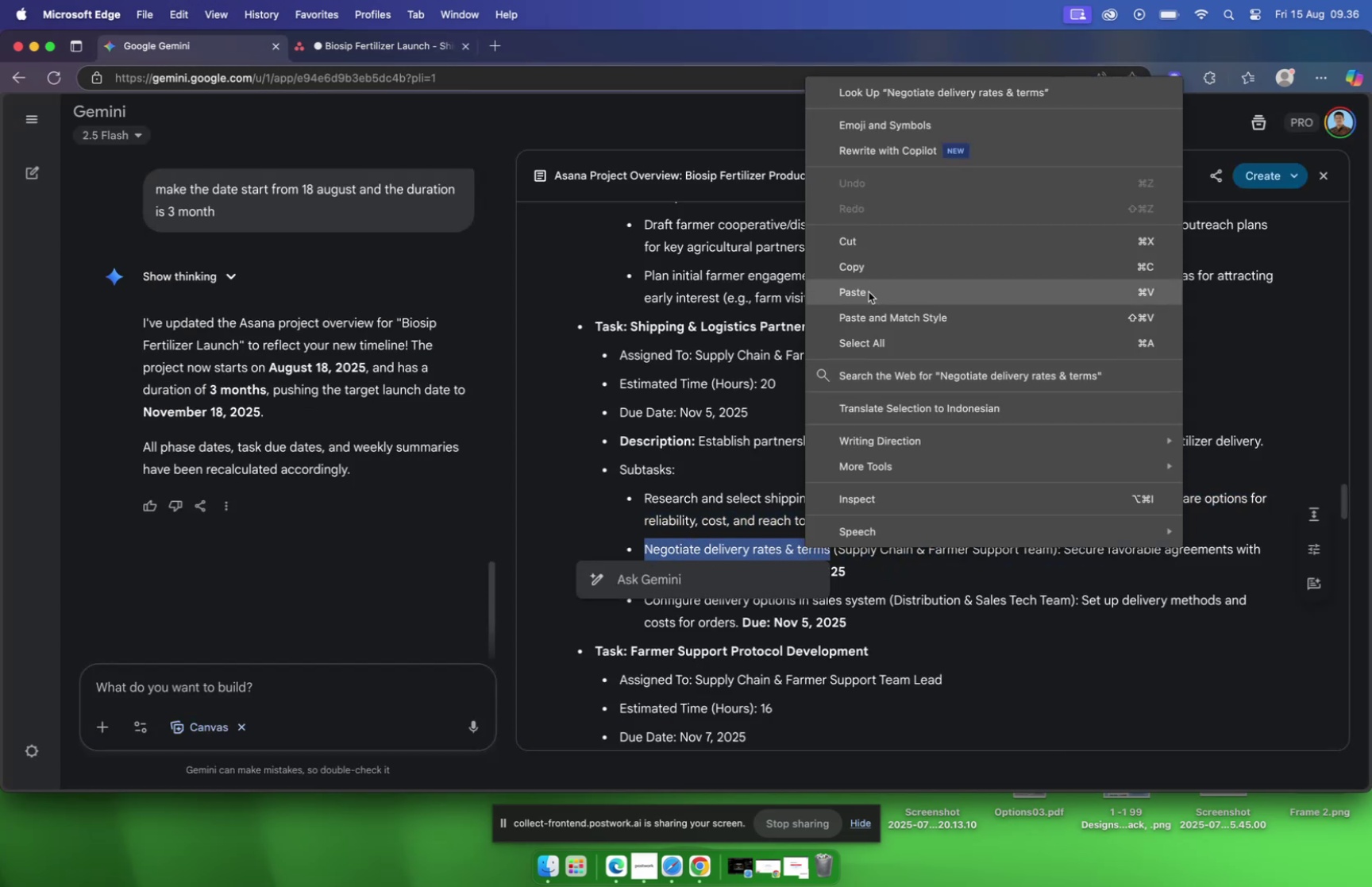 
left_click([866, 270])
 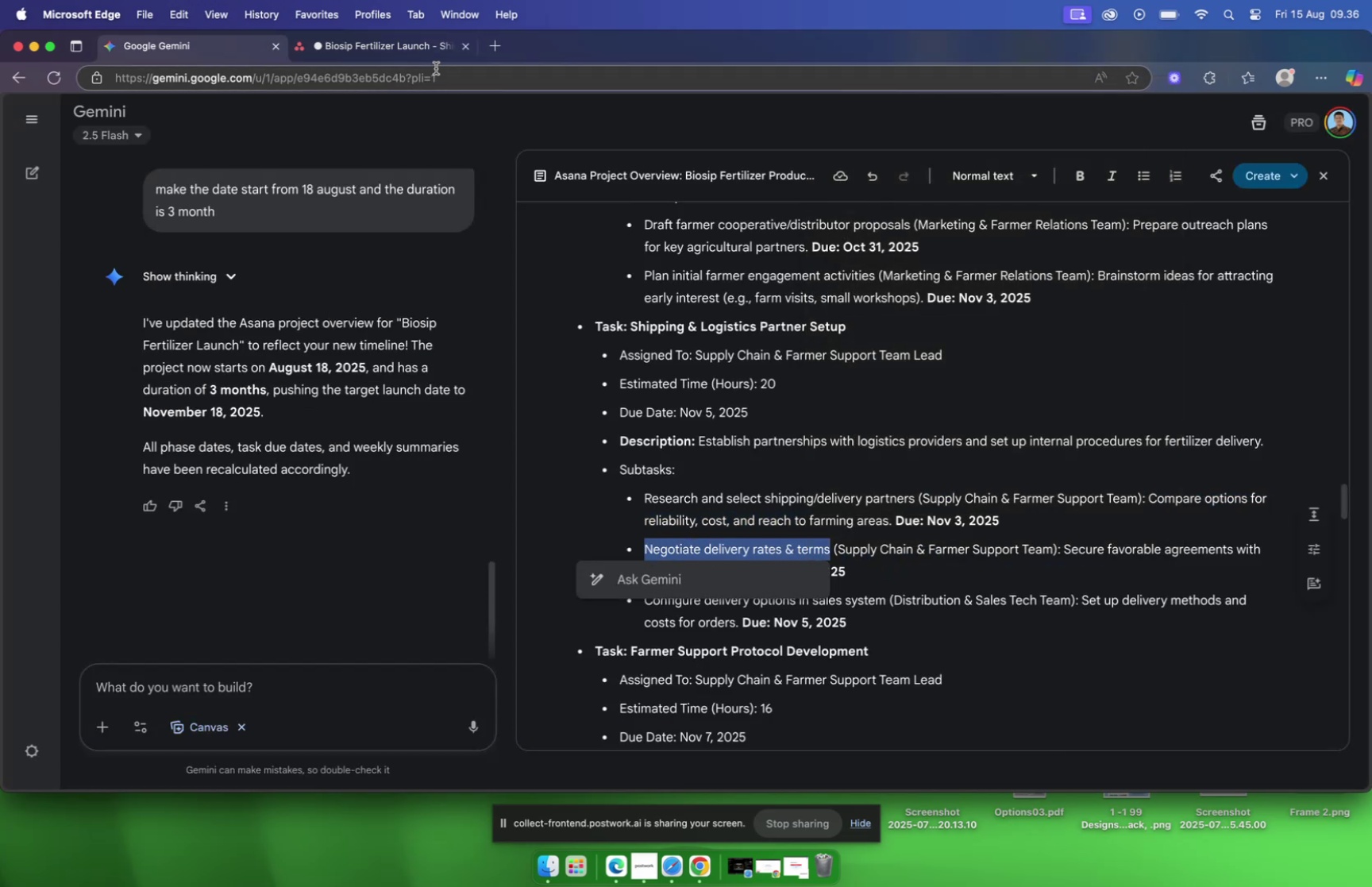 
left_click([418, 51])
 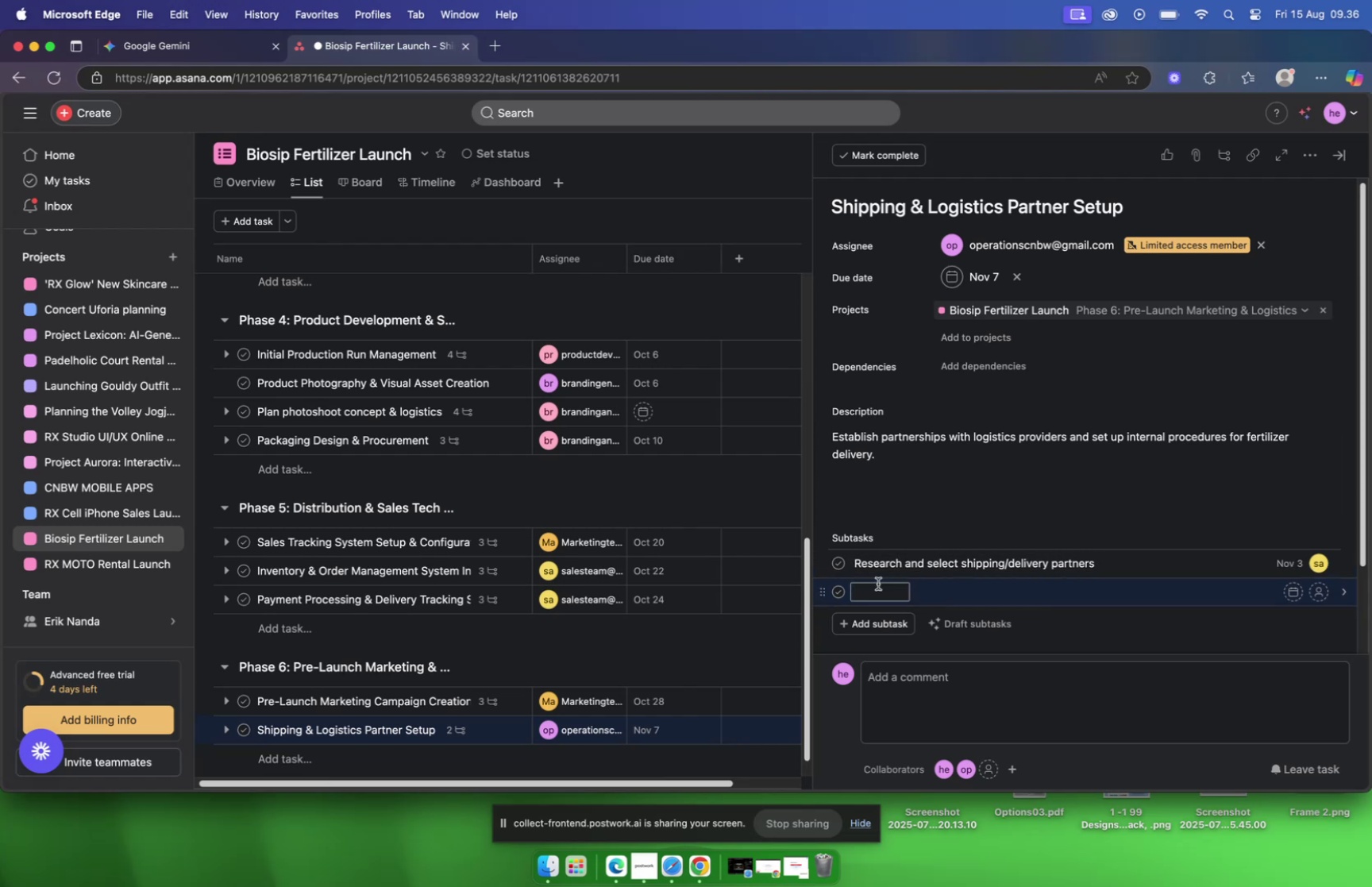 
left_click([873, 591])
 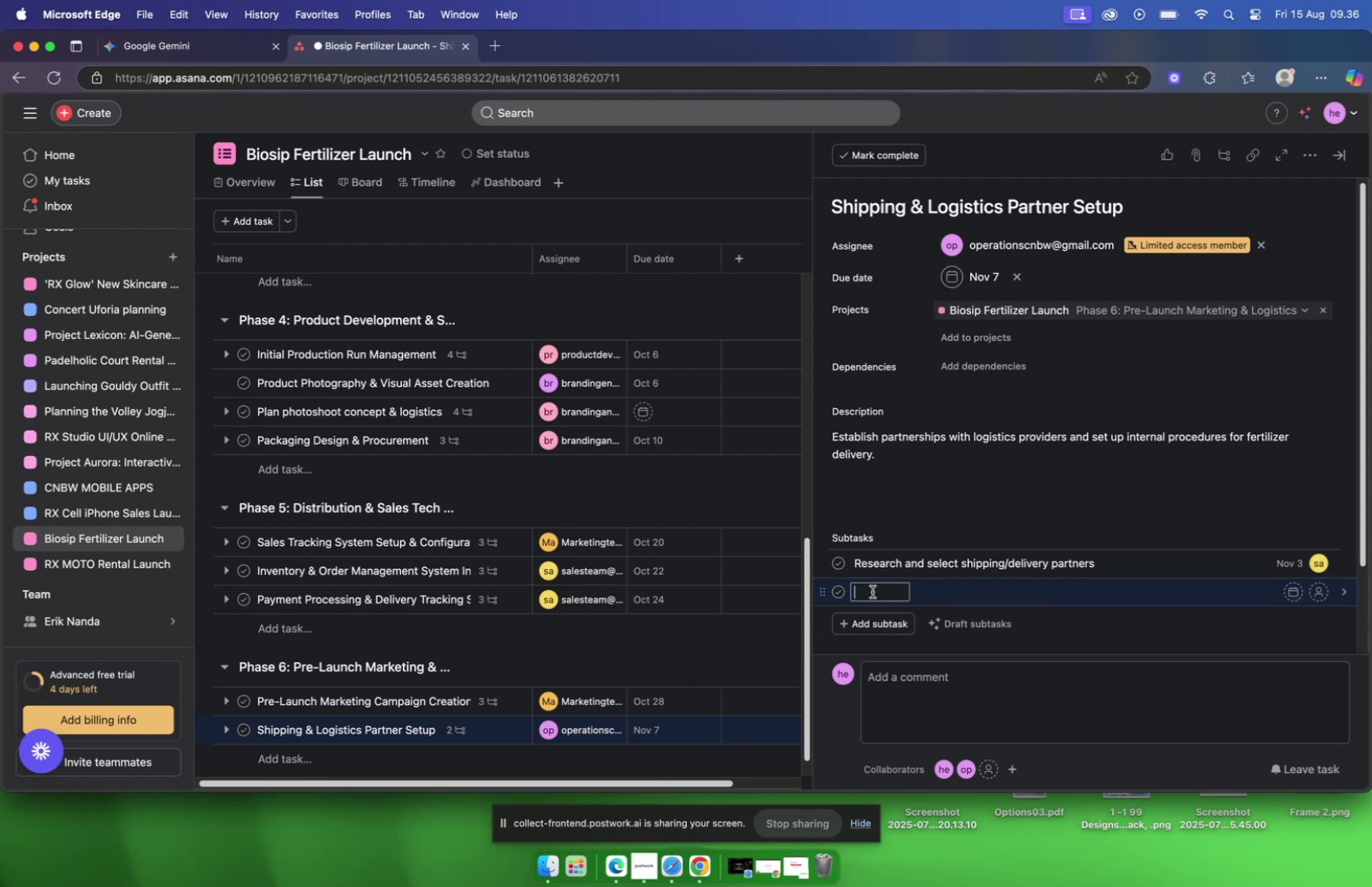 
right_click([873, 591])
 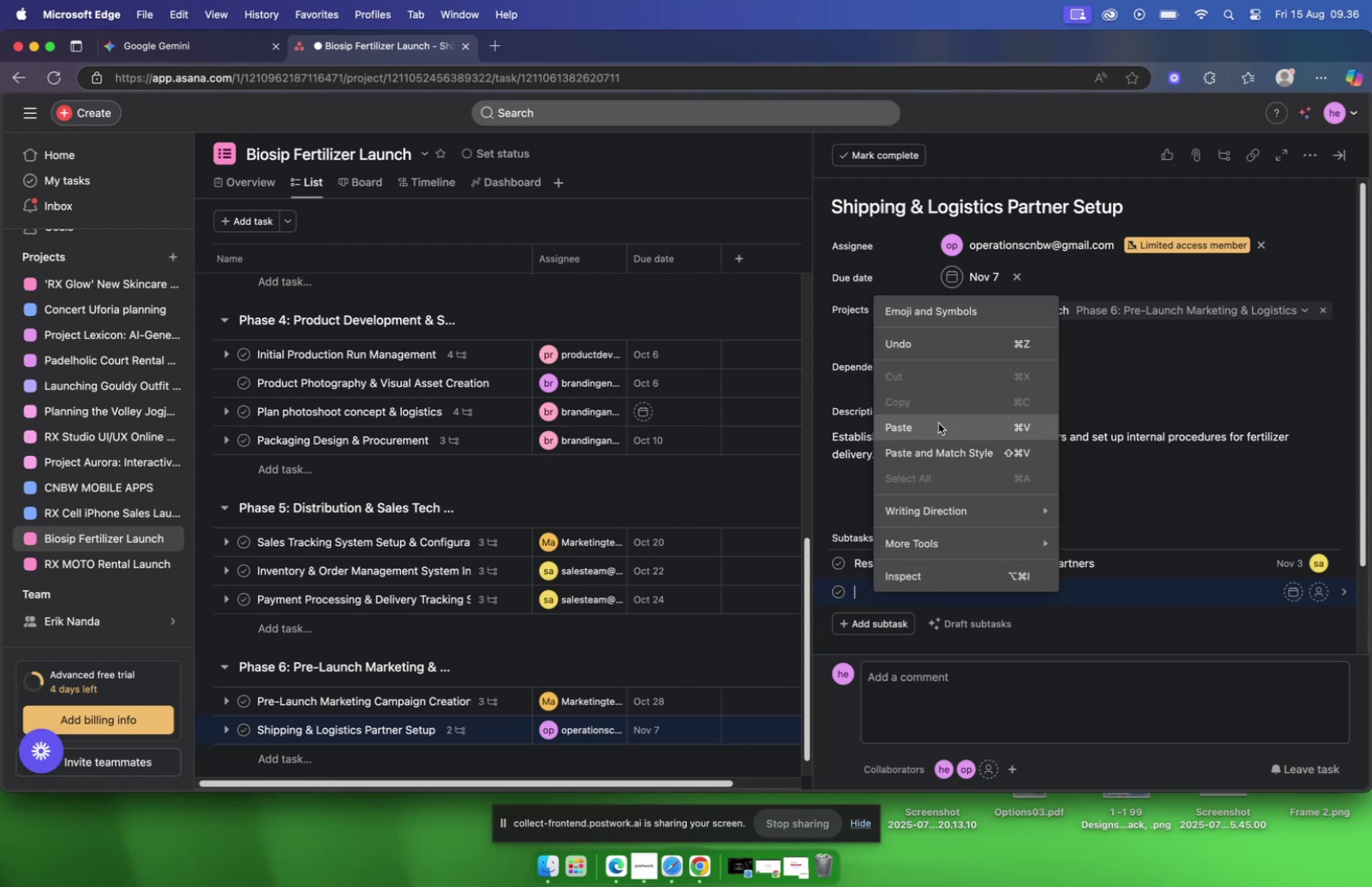 
left_click([938, 422])
 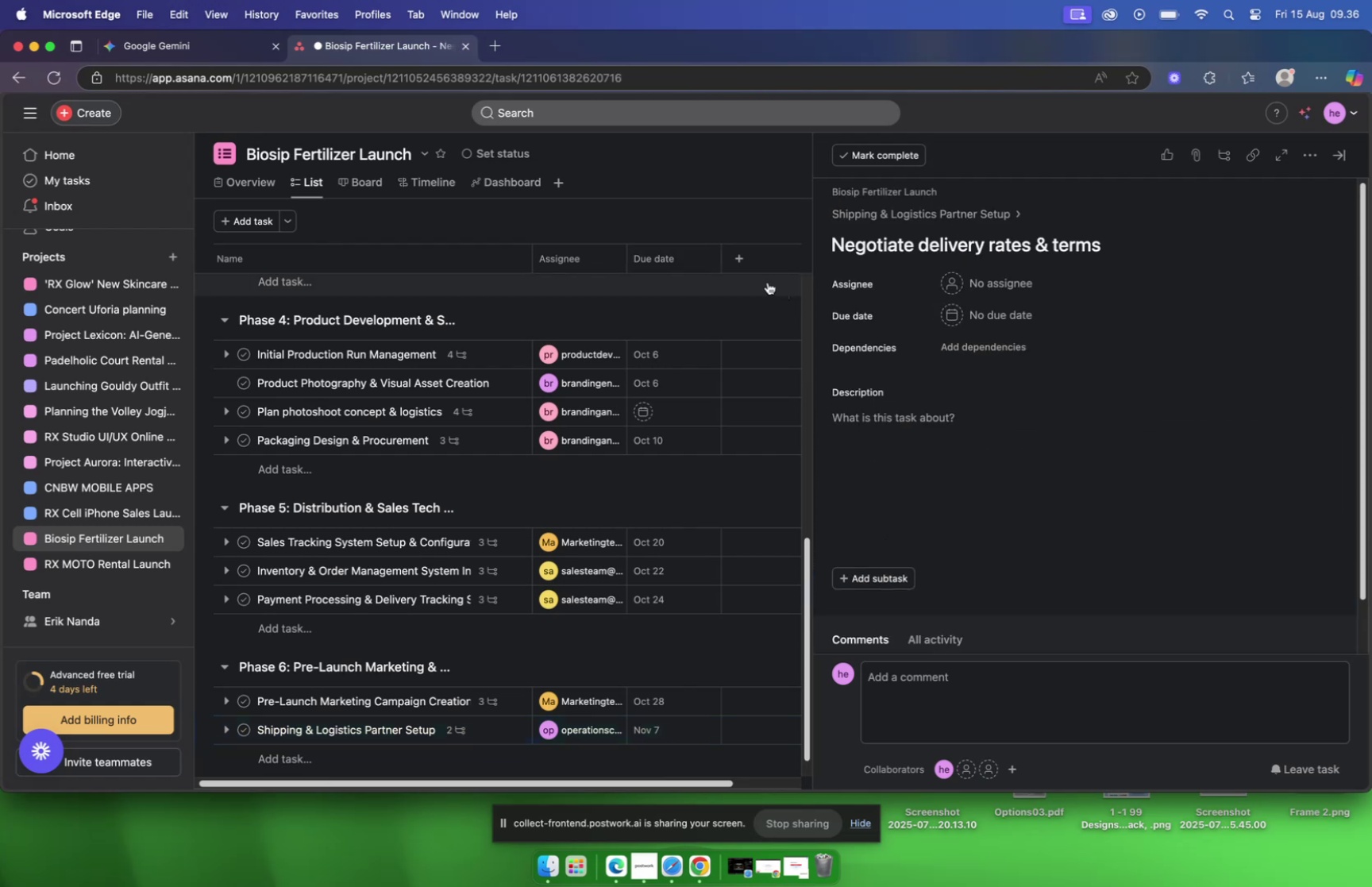 
left_click([219, 52])
 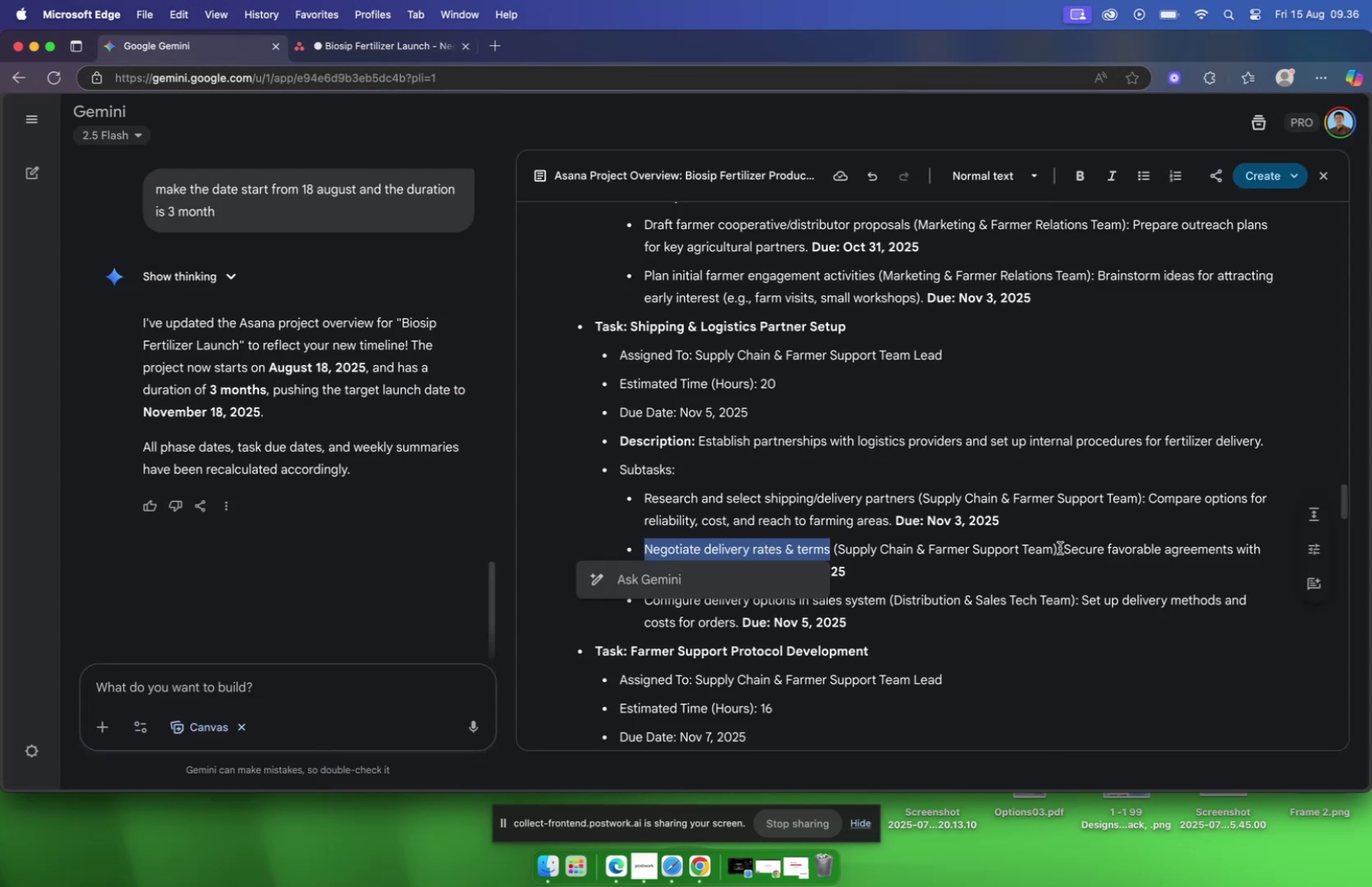 
left_click_drag(start_coordinate=[1066, 547], to_coordinate=[739, 569])
 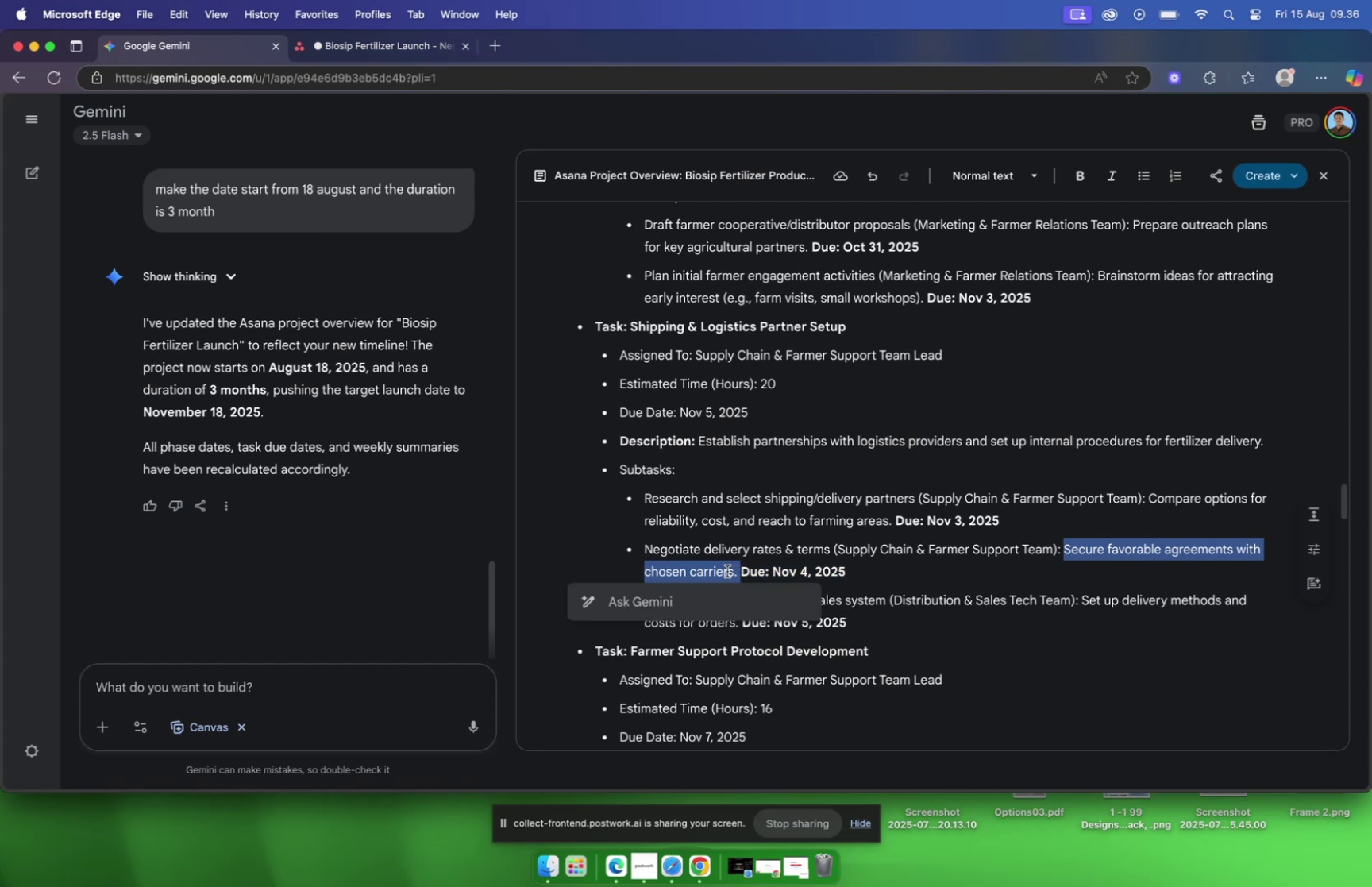 
right_click([727, 570])
 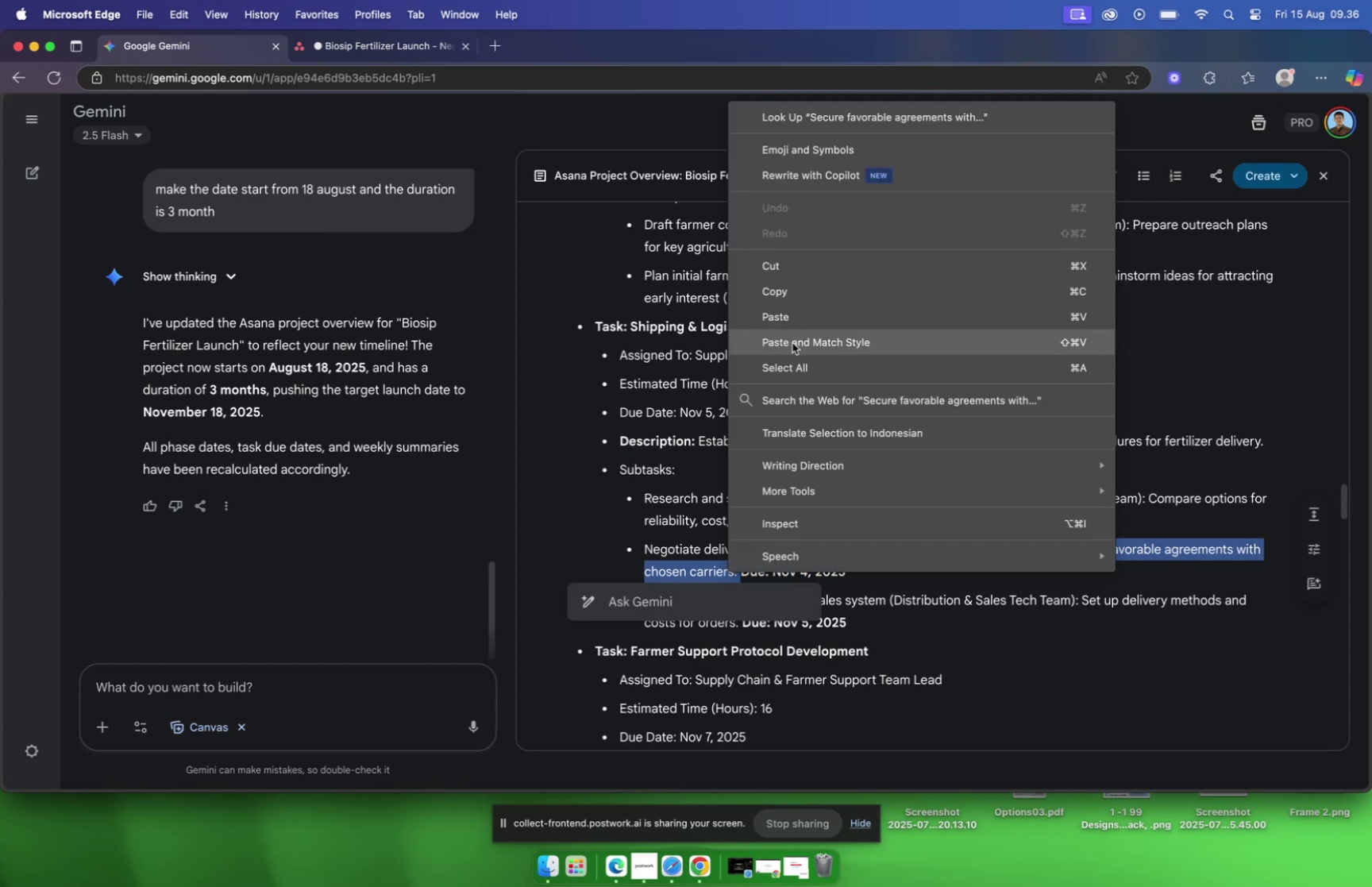 
left_click([790, 299])
 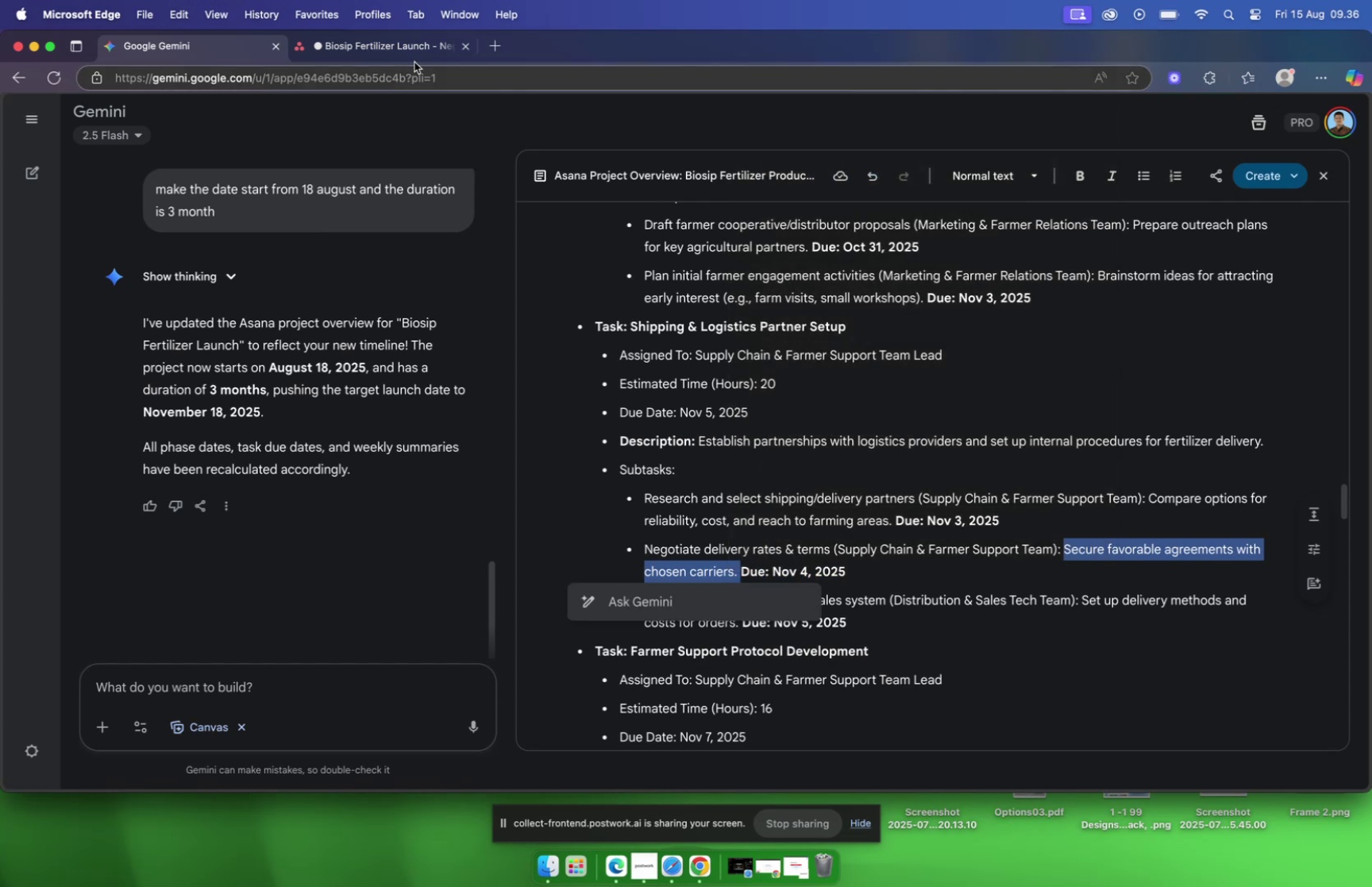 
left_click([406, 50])
 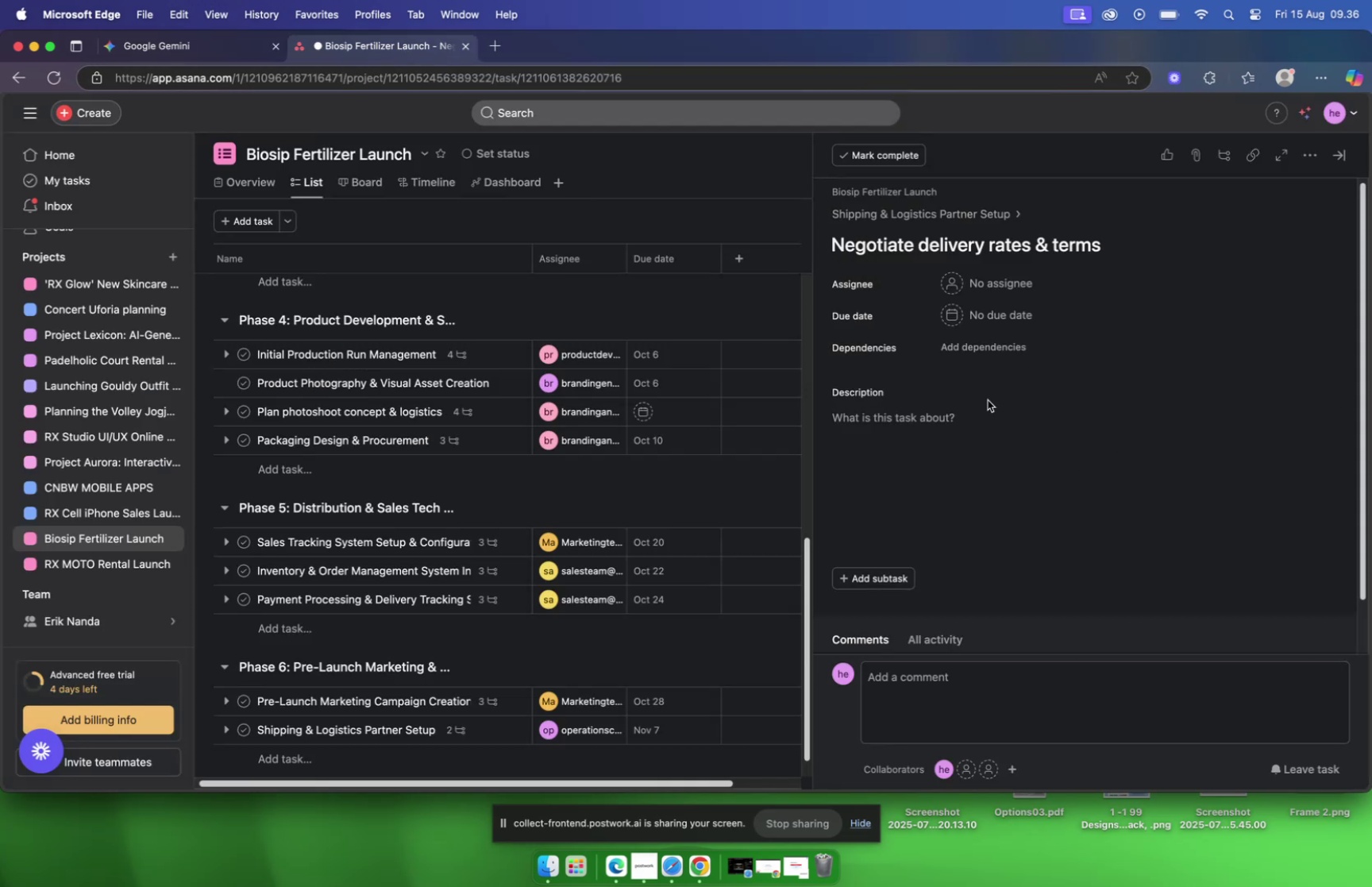 
left_click([959, 419])
 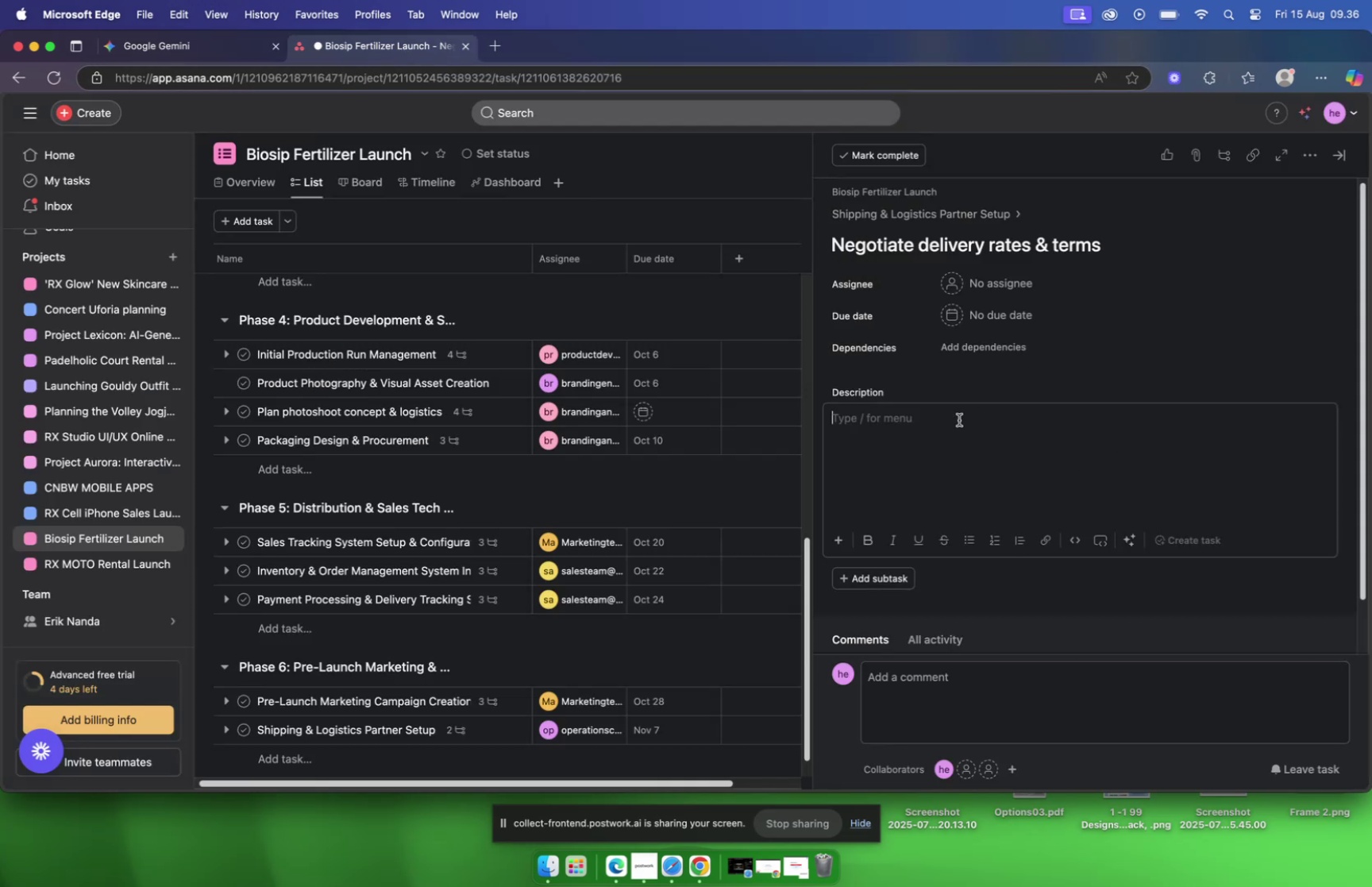 
right_click([959, 419])
 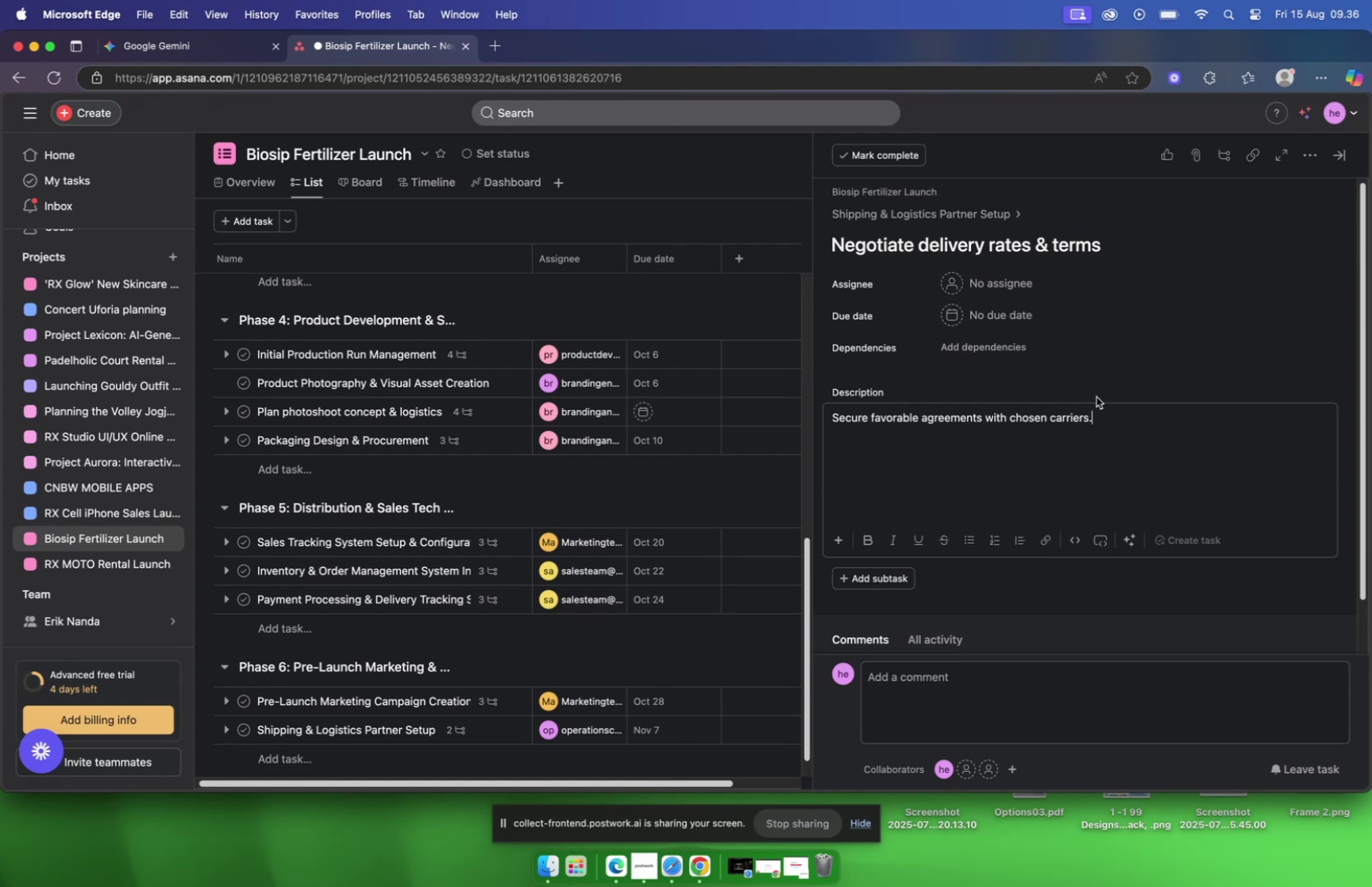 
wait(10.12)
 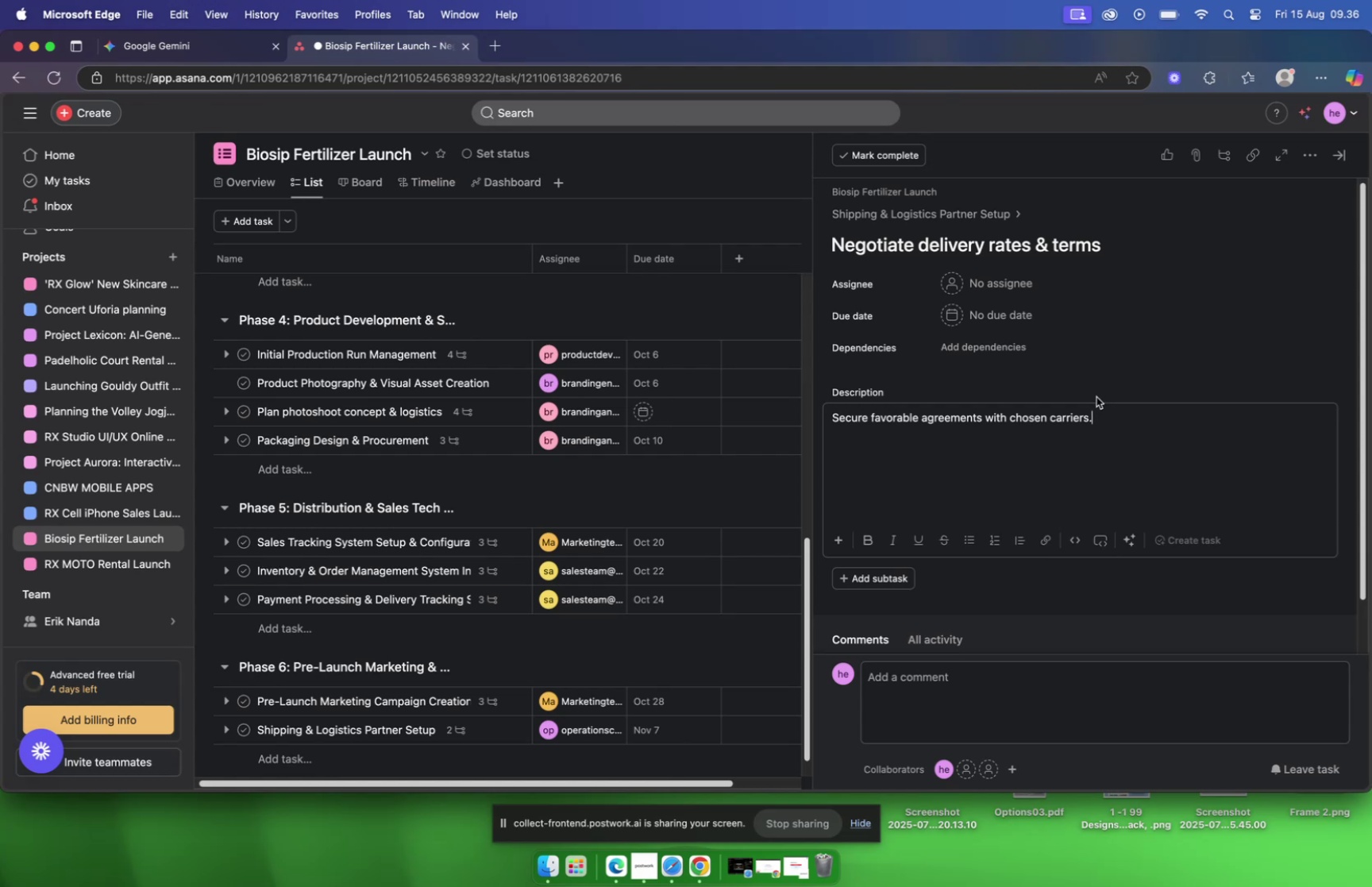 
left_click([213, 47])
 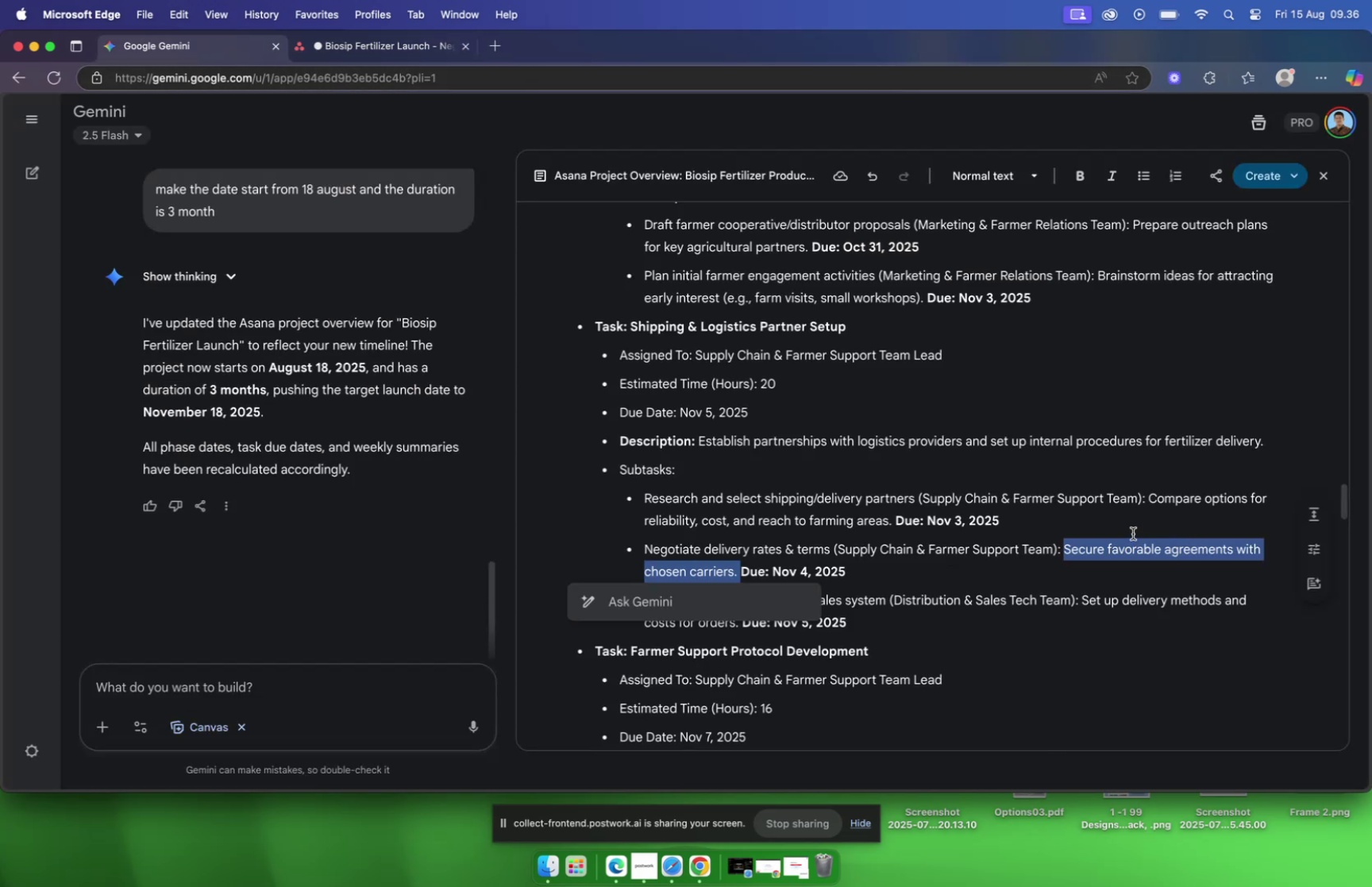 
left_click([363, 49])
 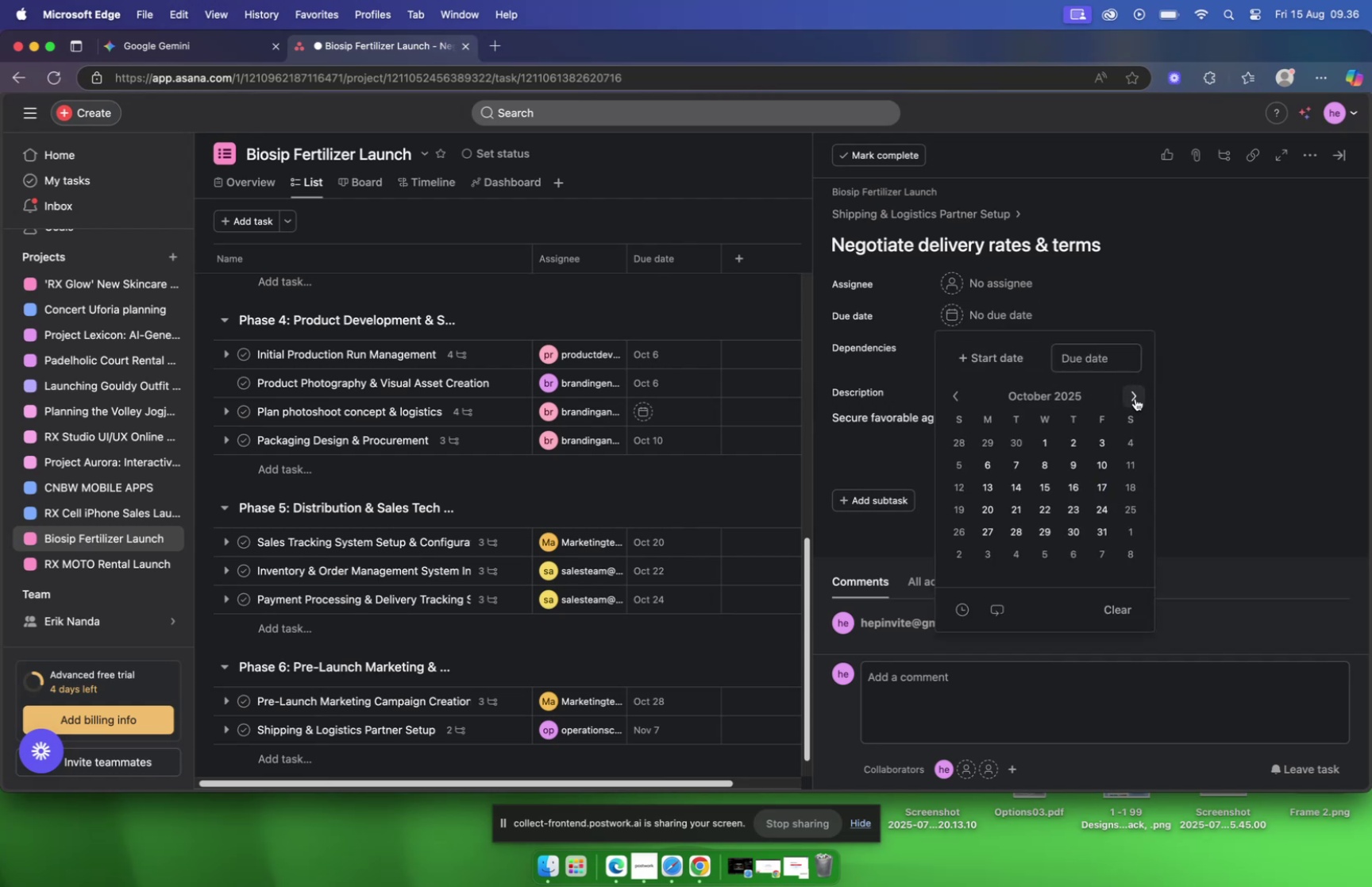 
left_click([1012, 467])
 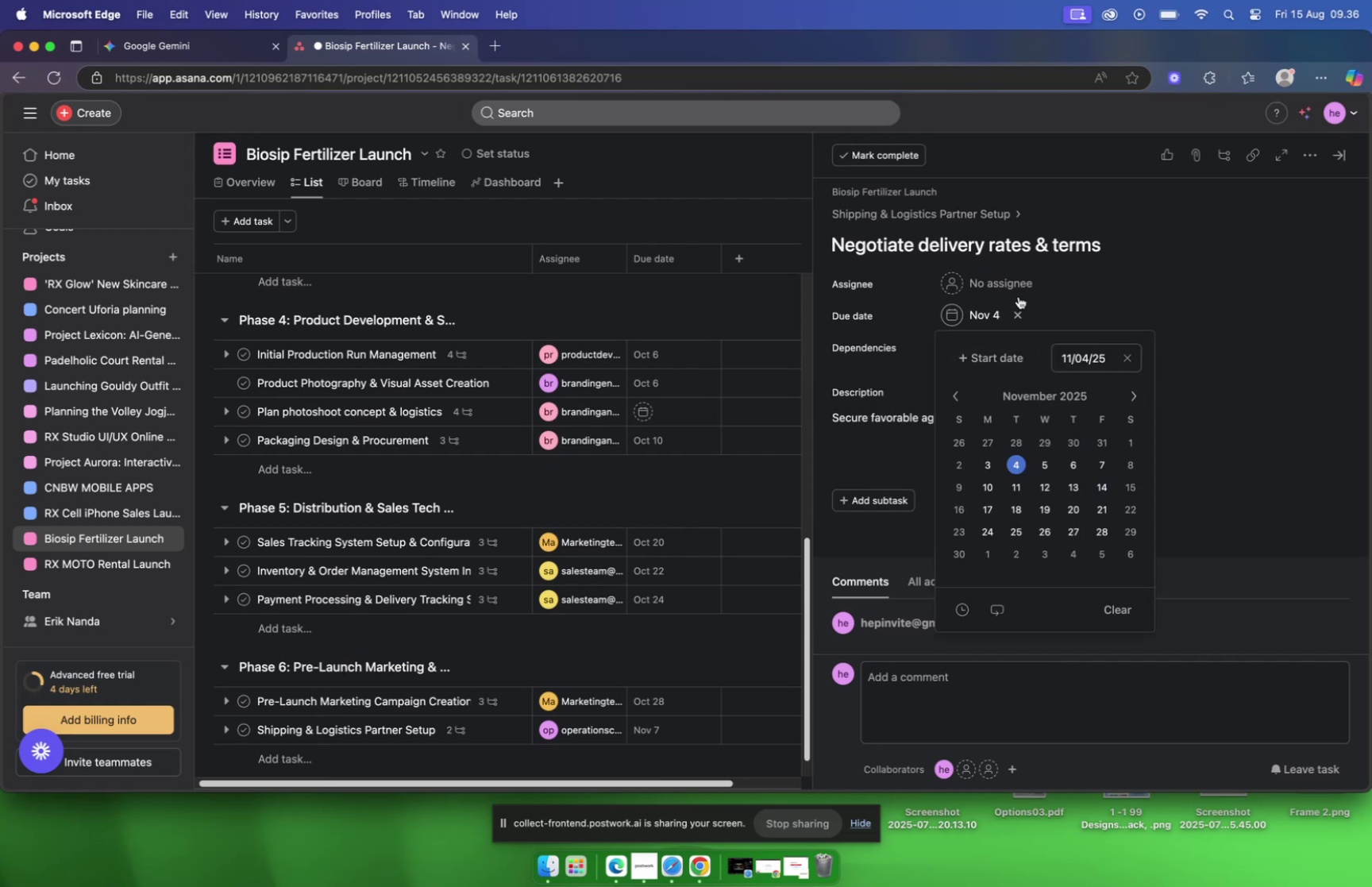 
left_click([1016, 287])
 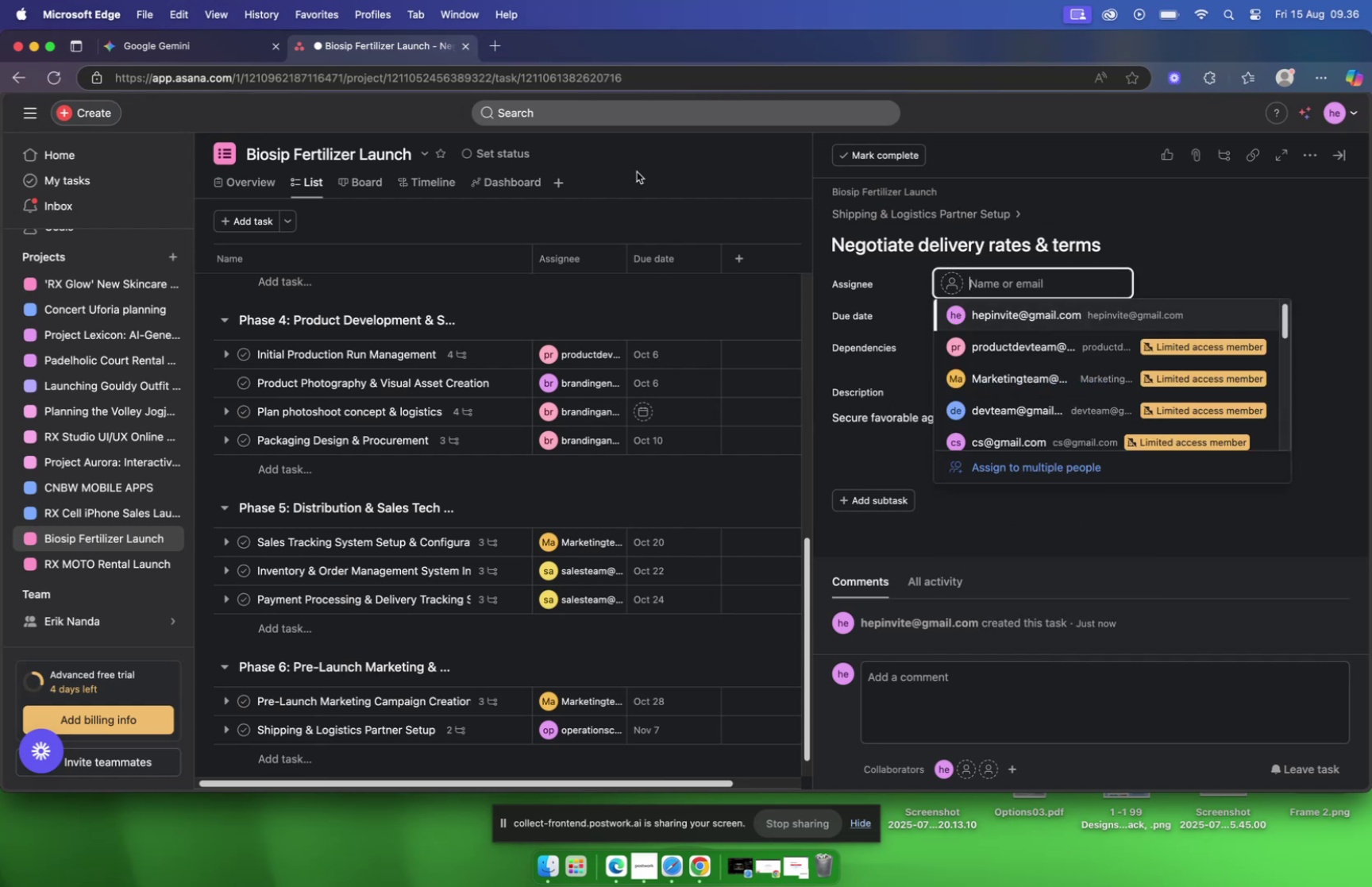 
left_click([178, 40])
 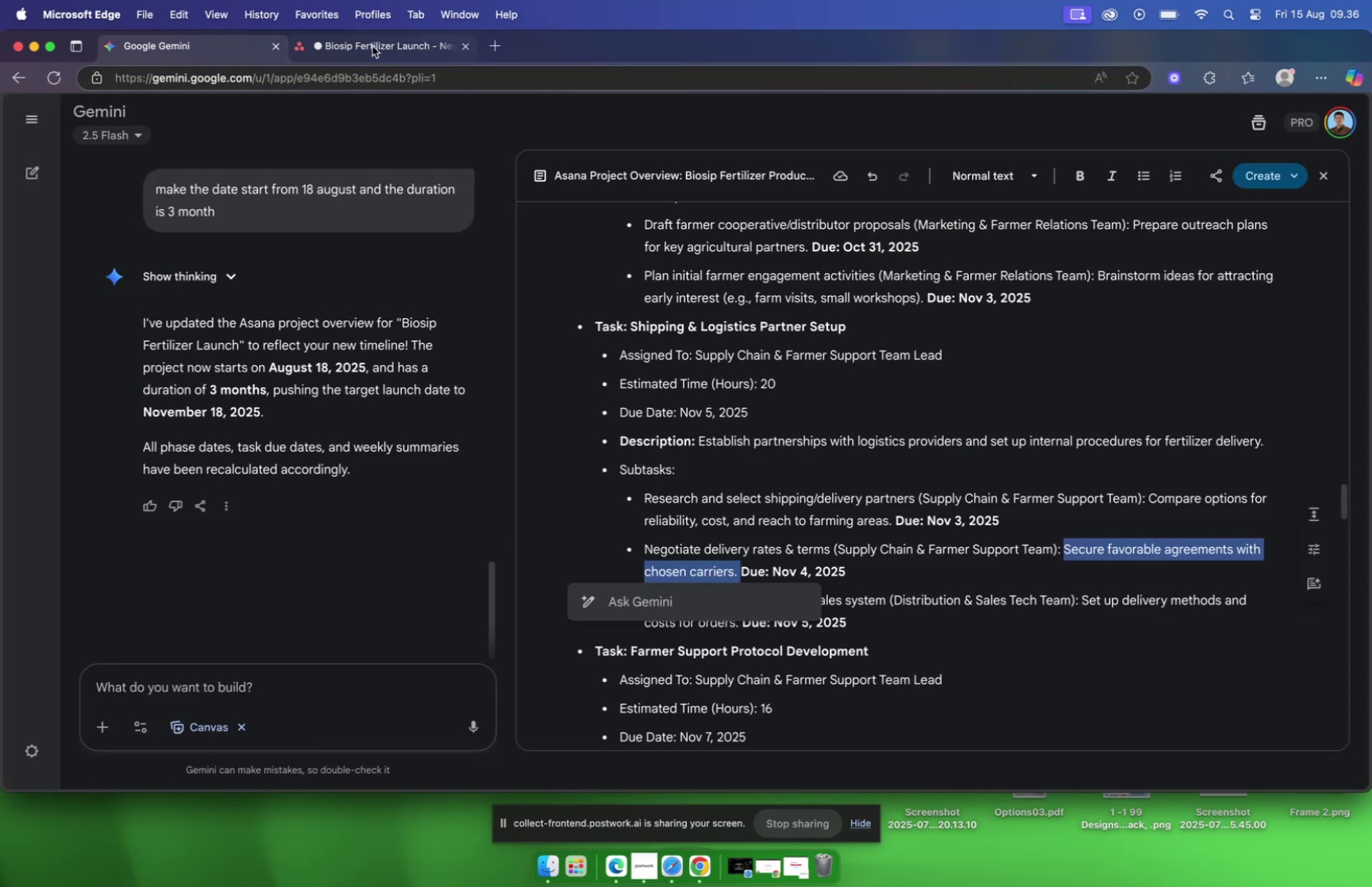 
left_click([372, 46])
 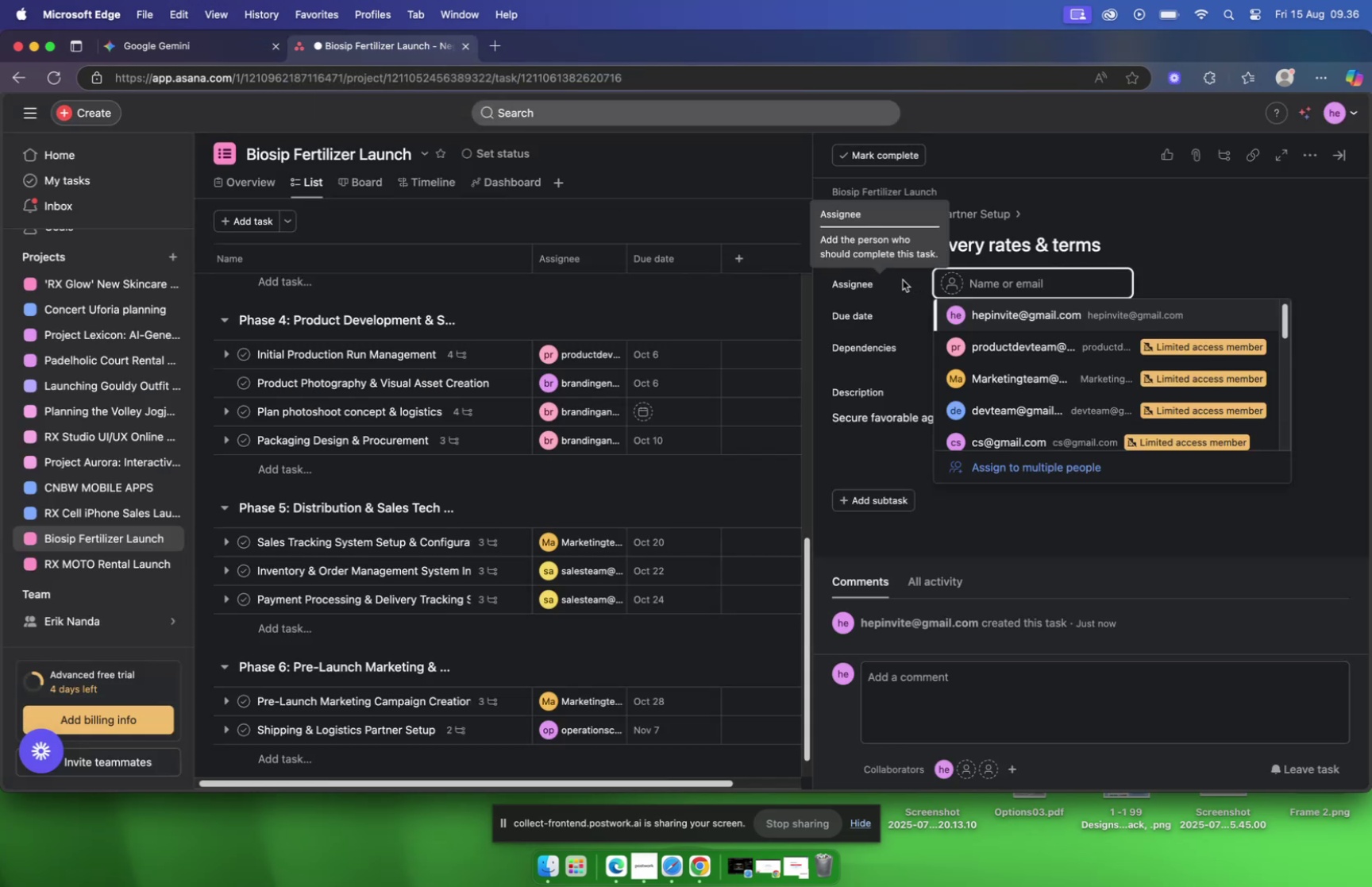 
wait(5.01)
 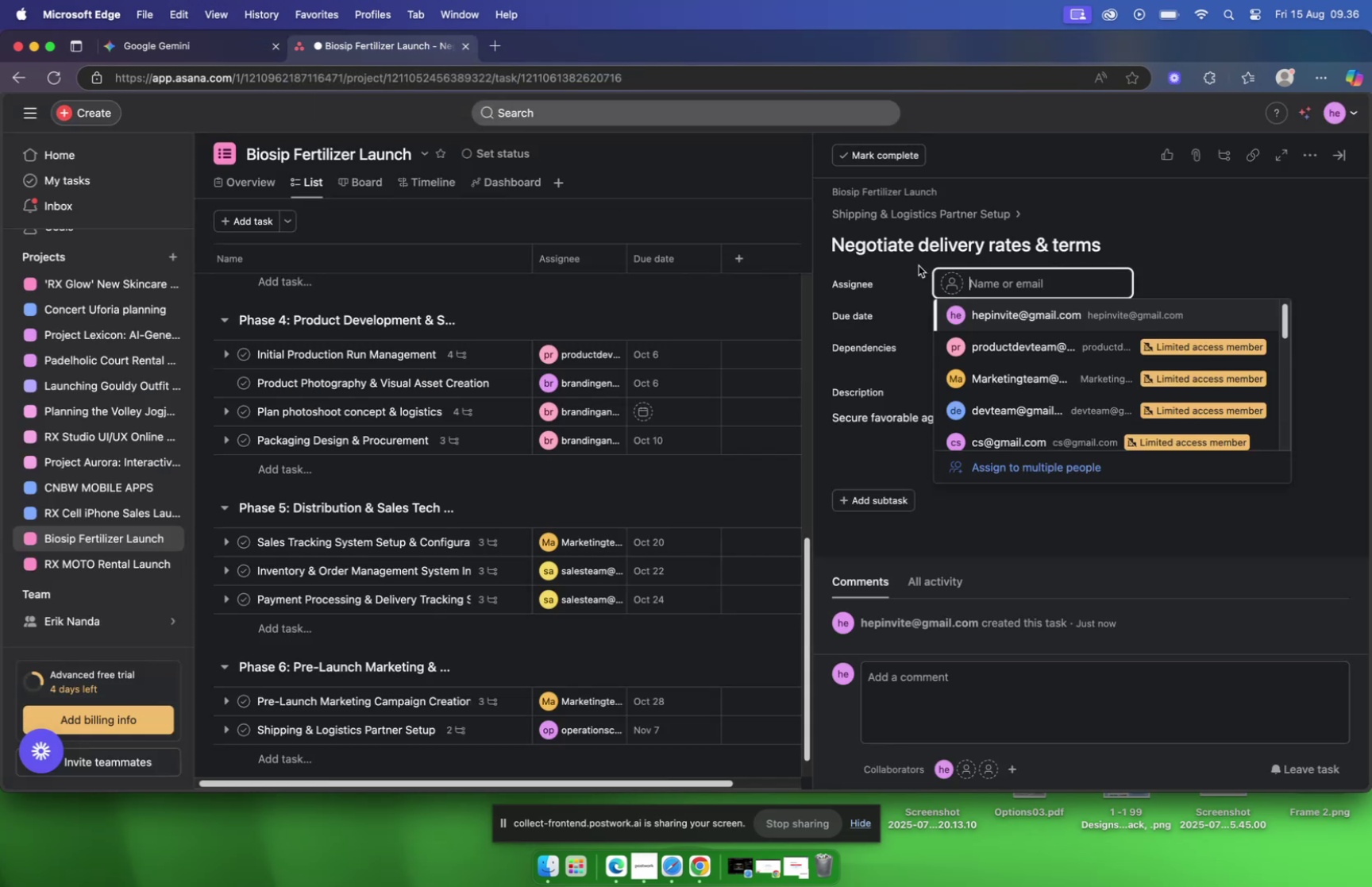 
type(op)
 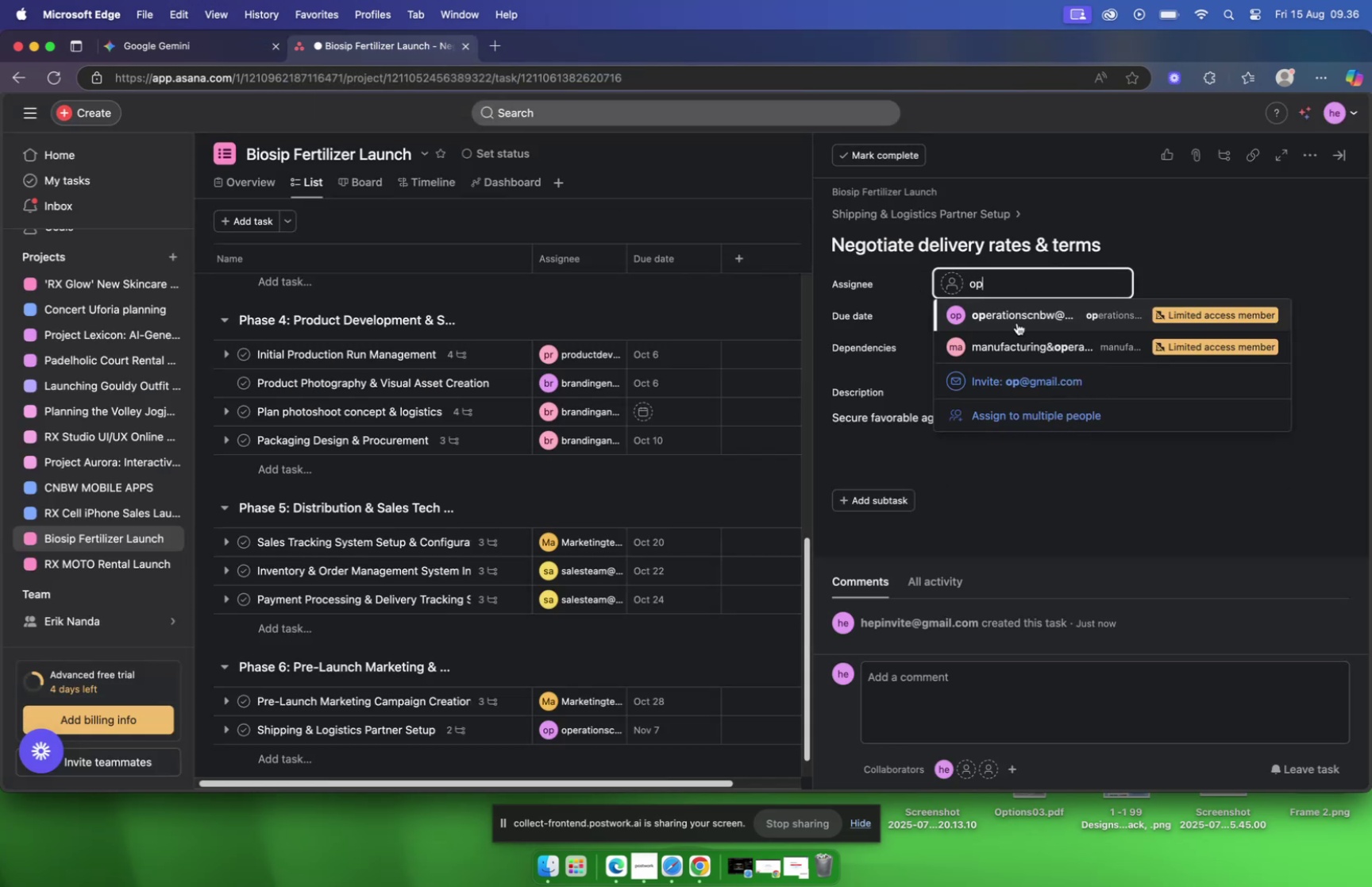 
left_click([1027, 315])
 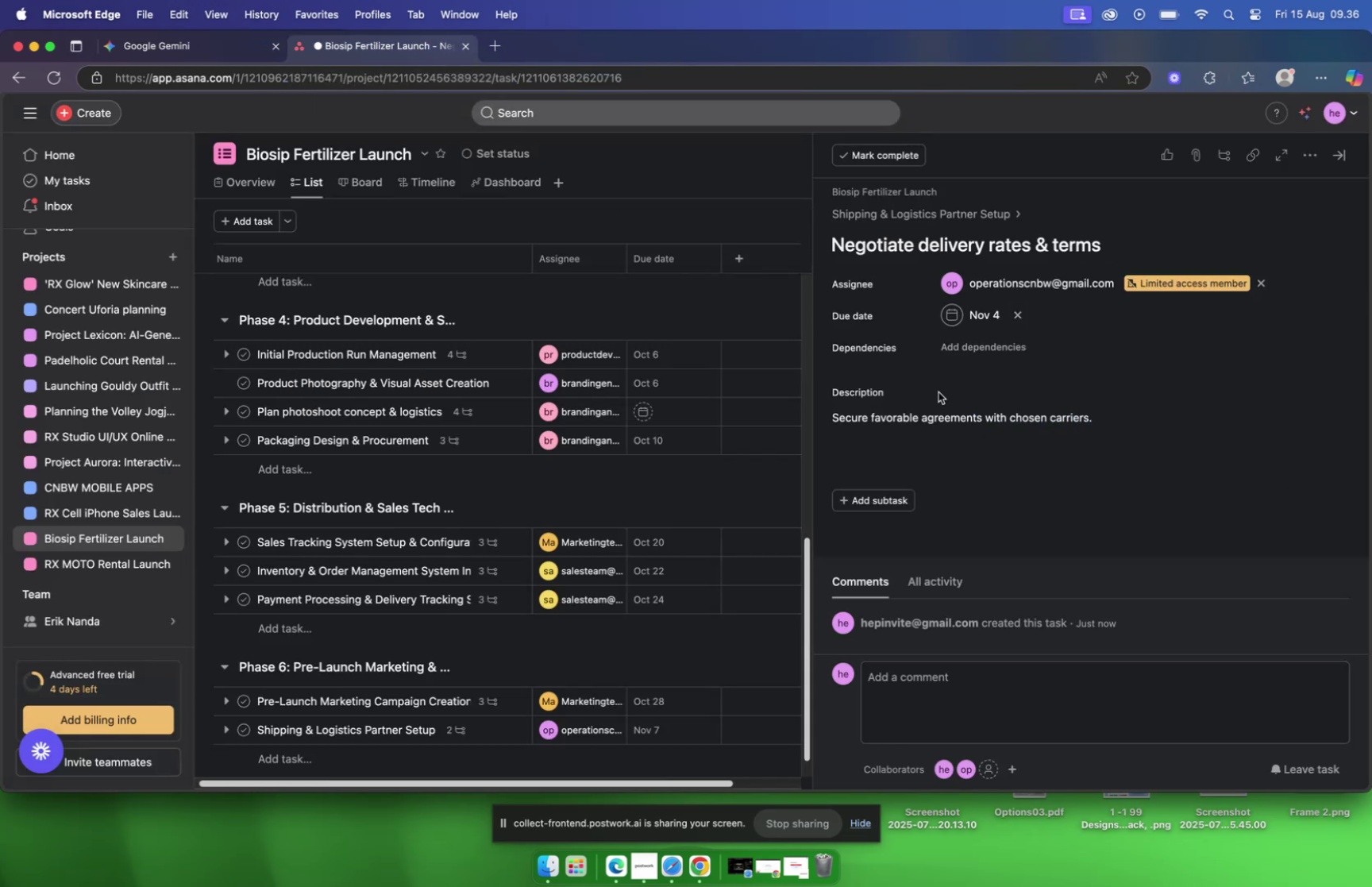 
scroll: coordinate [856, 468], scroll_direction: down, amount: 2.0
 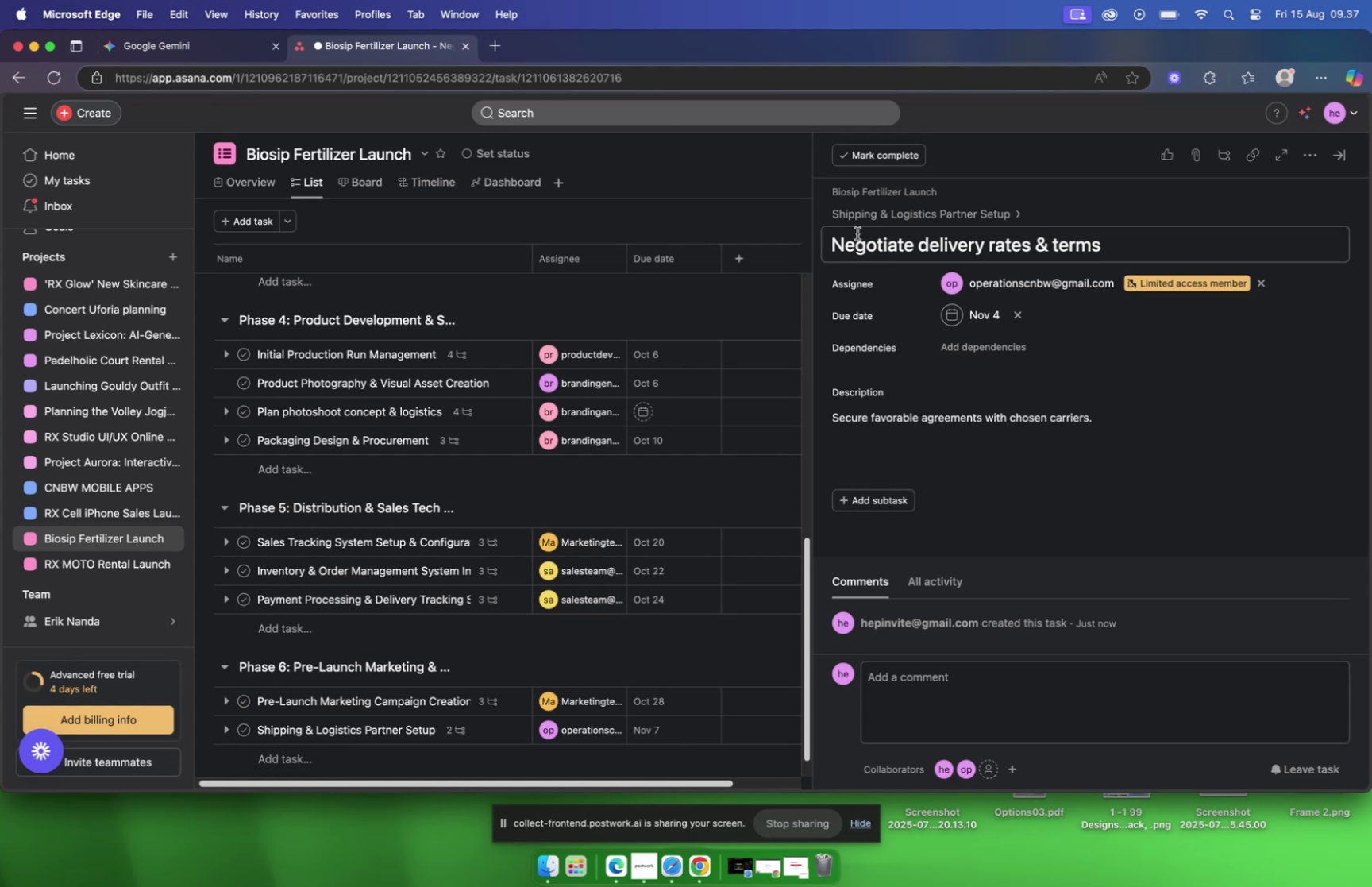 
left_click([855, 209])
 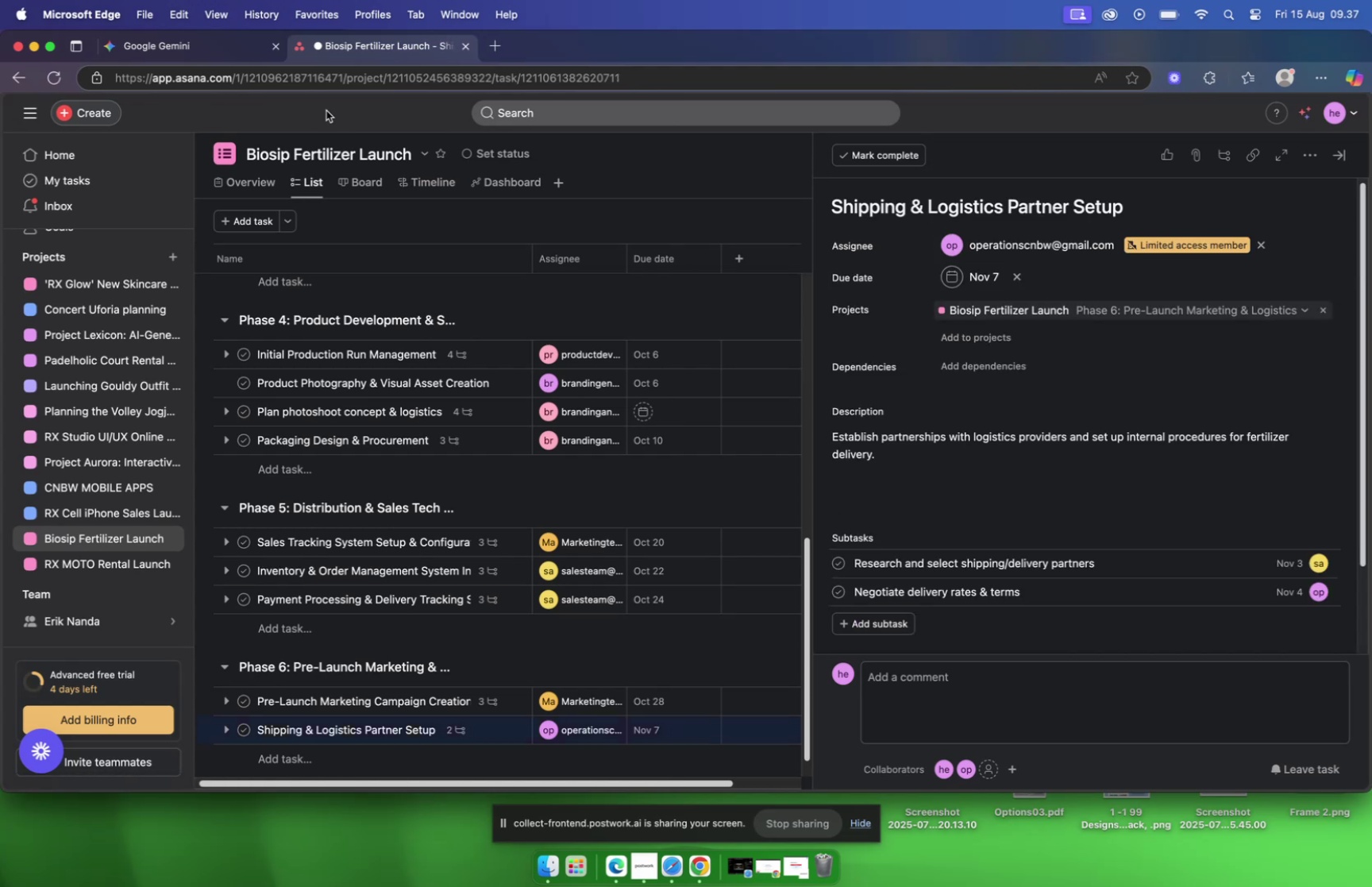 
left_click([226, 48])
 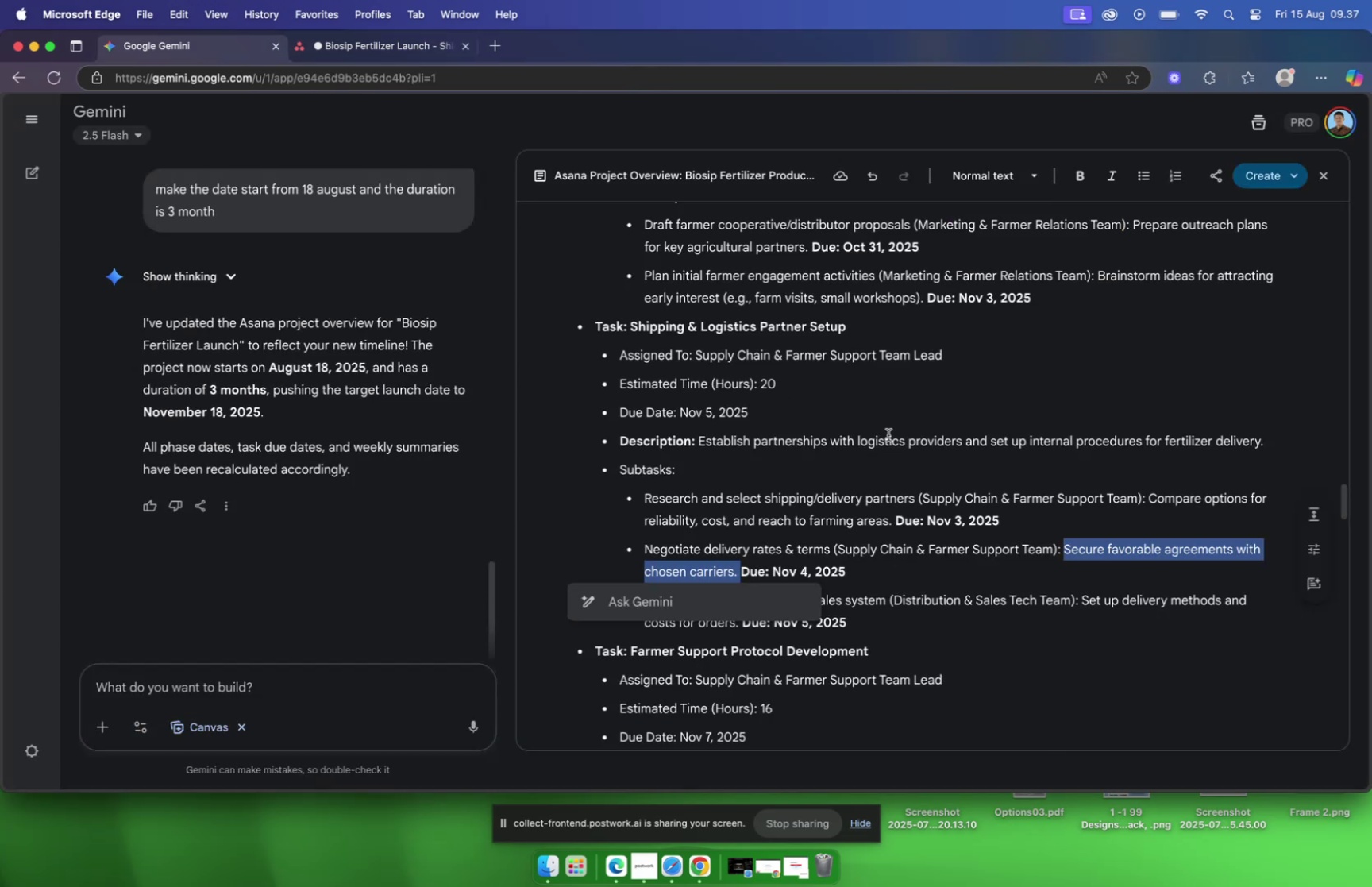 
scroll: coordinate [868, 418], scroll_direction: down, amount: 5.0
 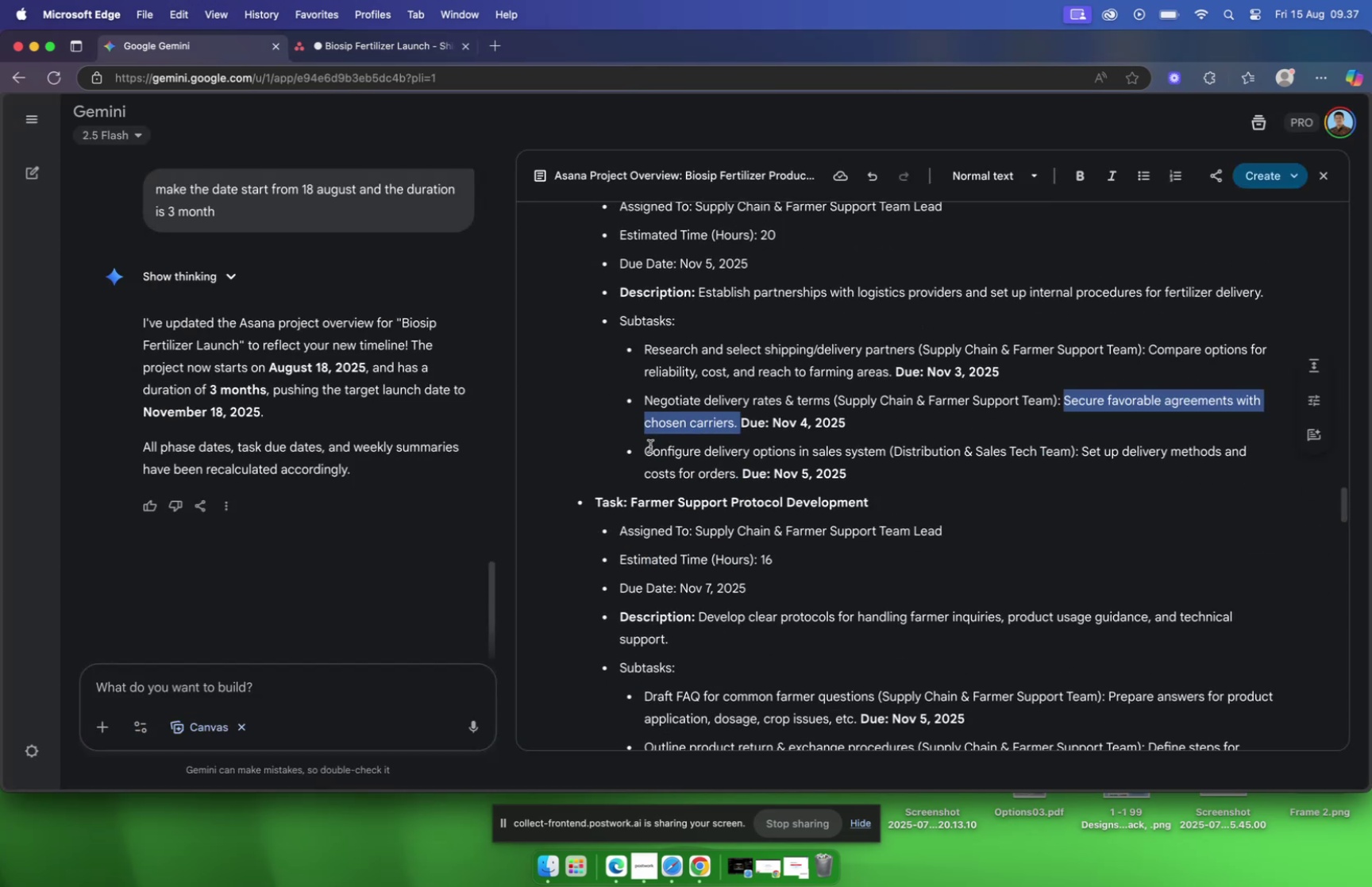 
left_click_drag(start_coordinate=[646, 448], to_coordinate=[885, 453])
 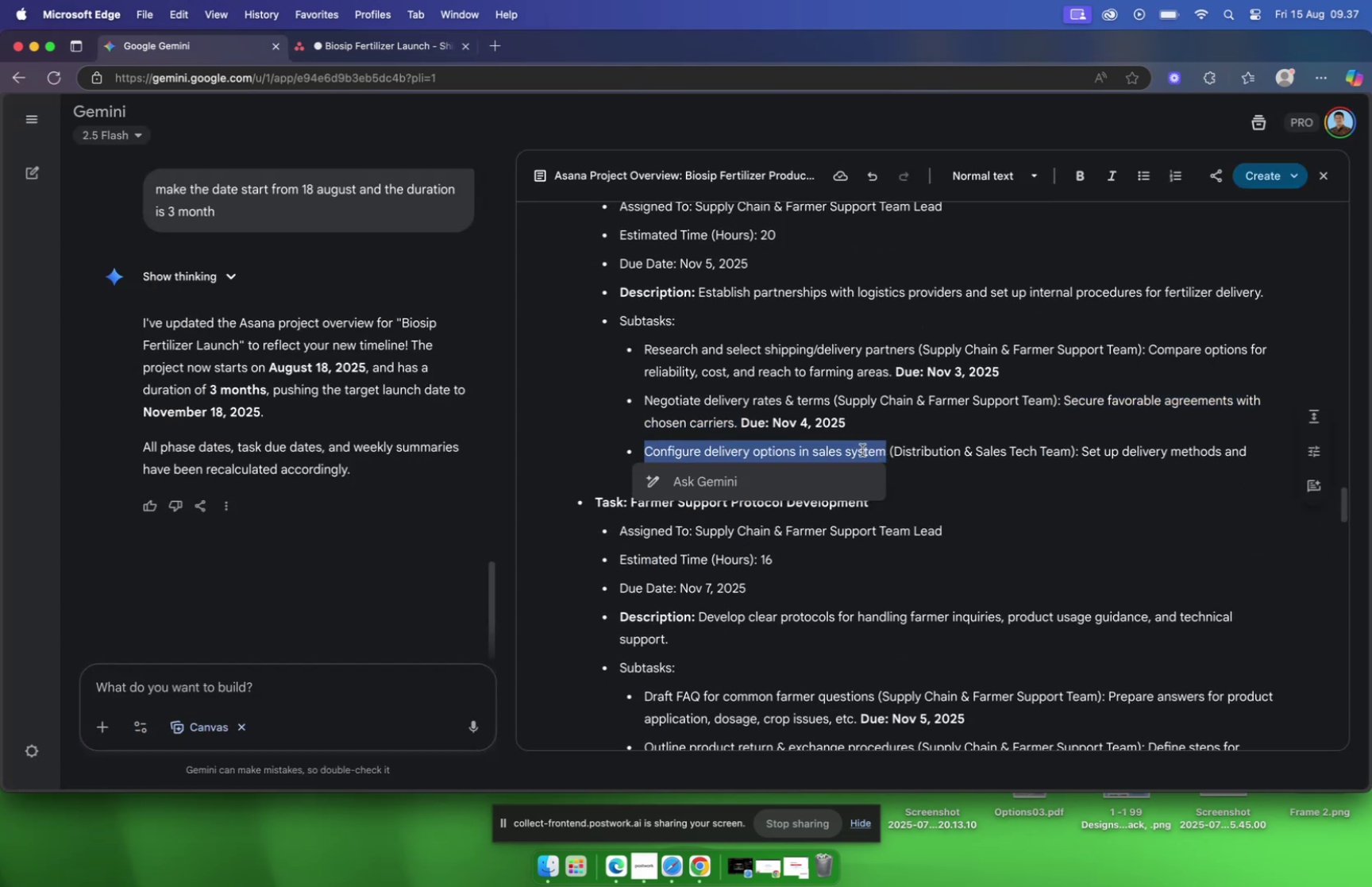 
right_click([862, 449])
 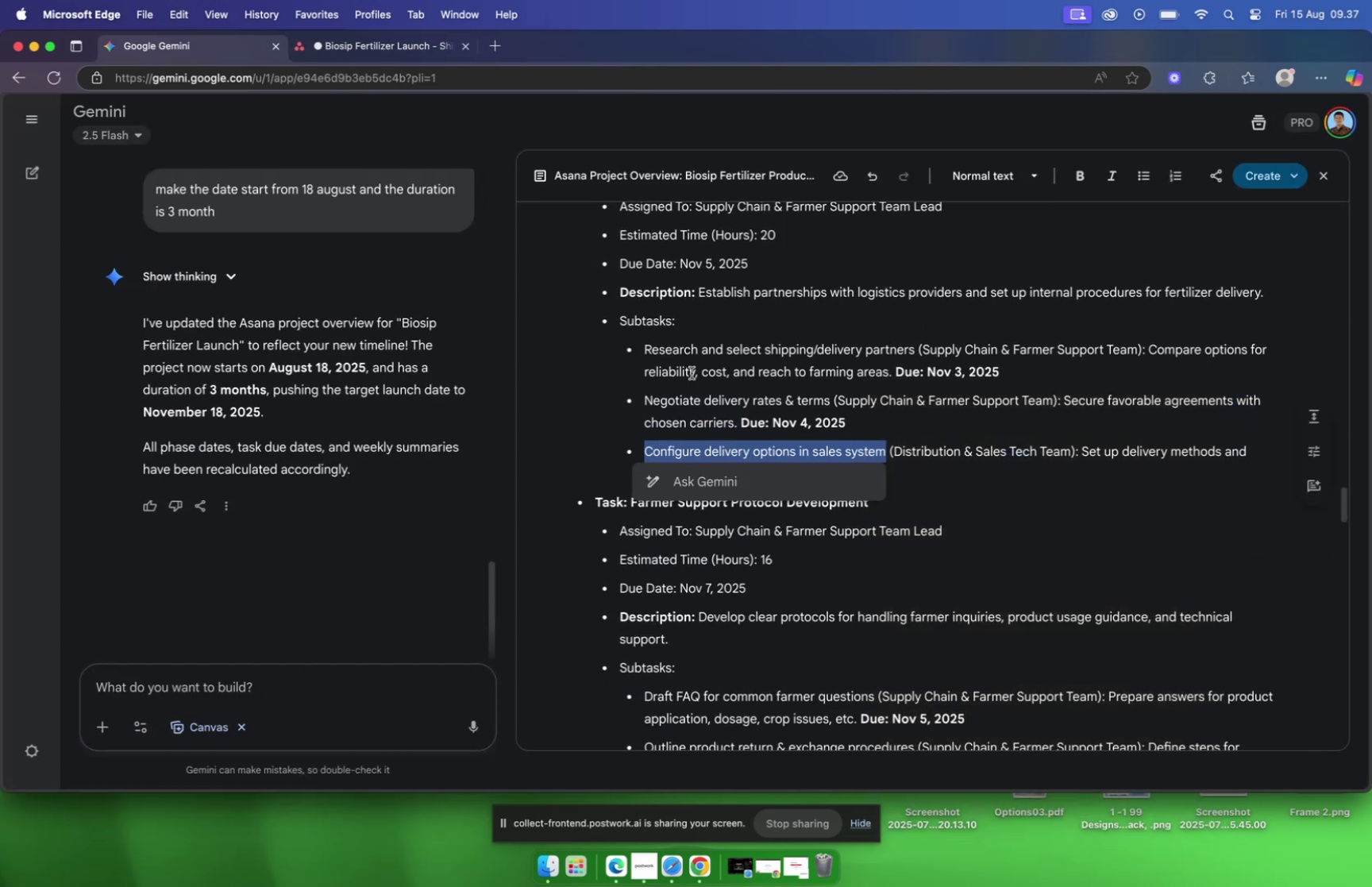 
left_click([361, 44])
 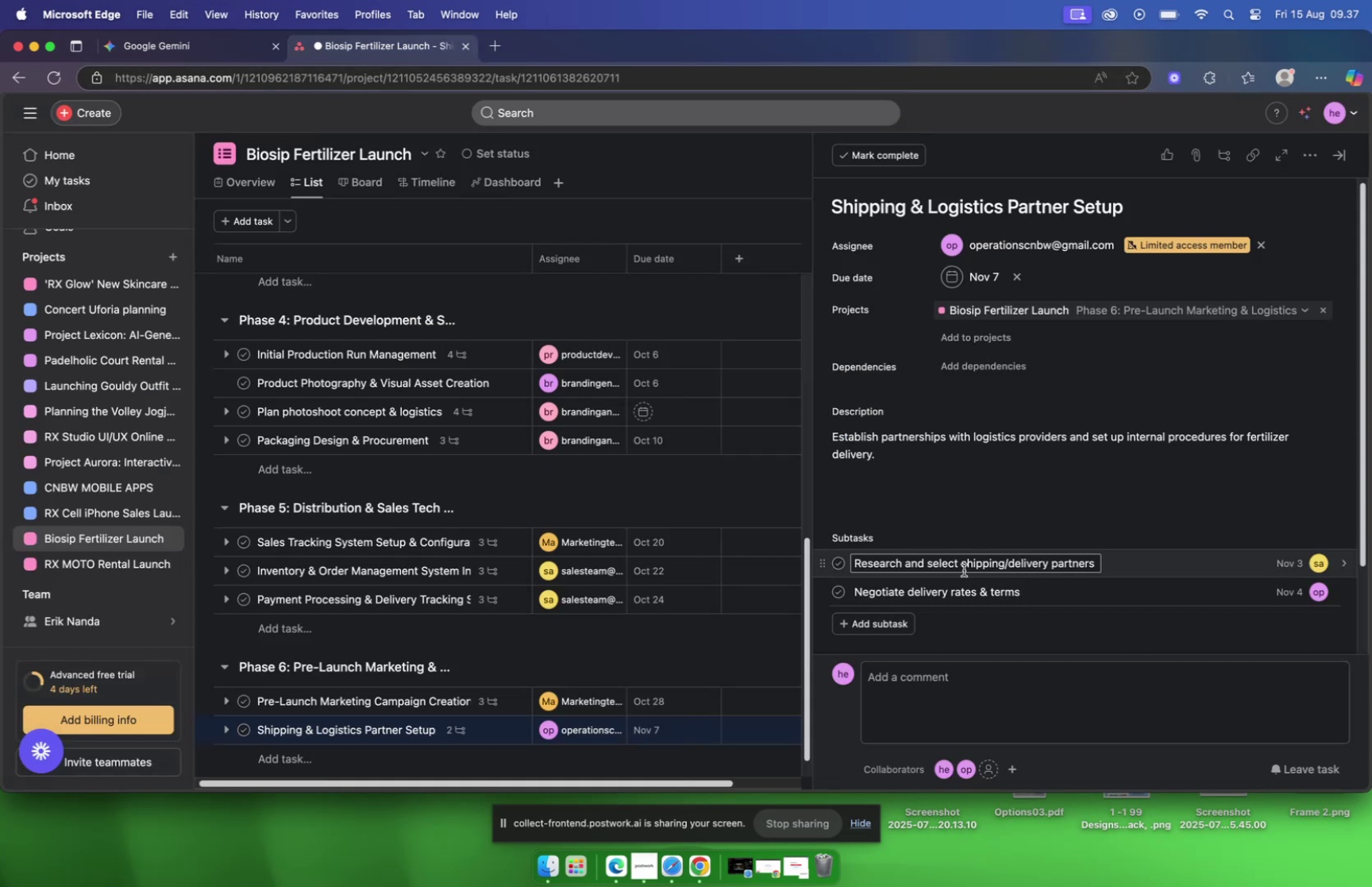 
left_click([884, 633])
 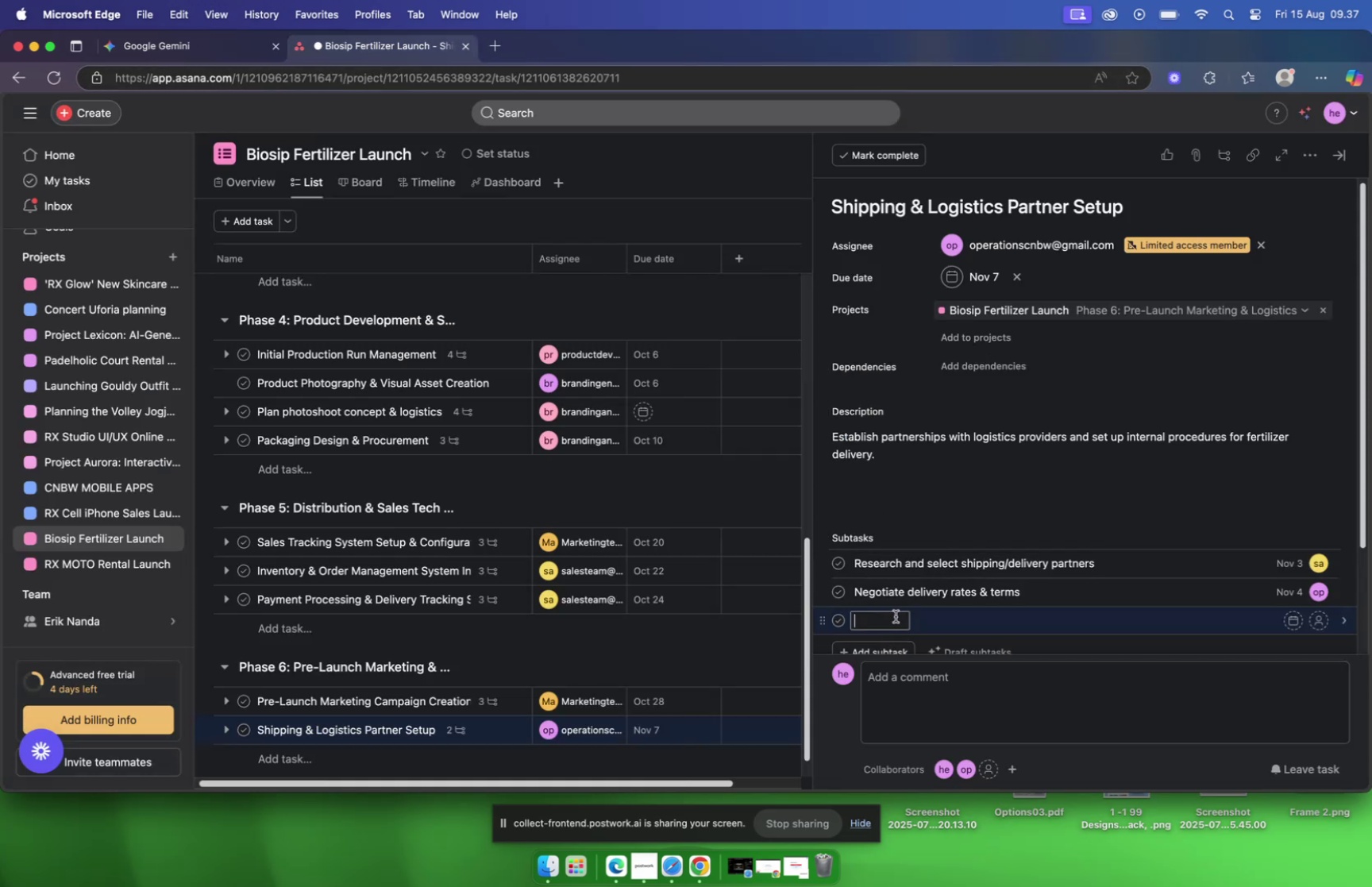 
left_click([893, 619])
 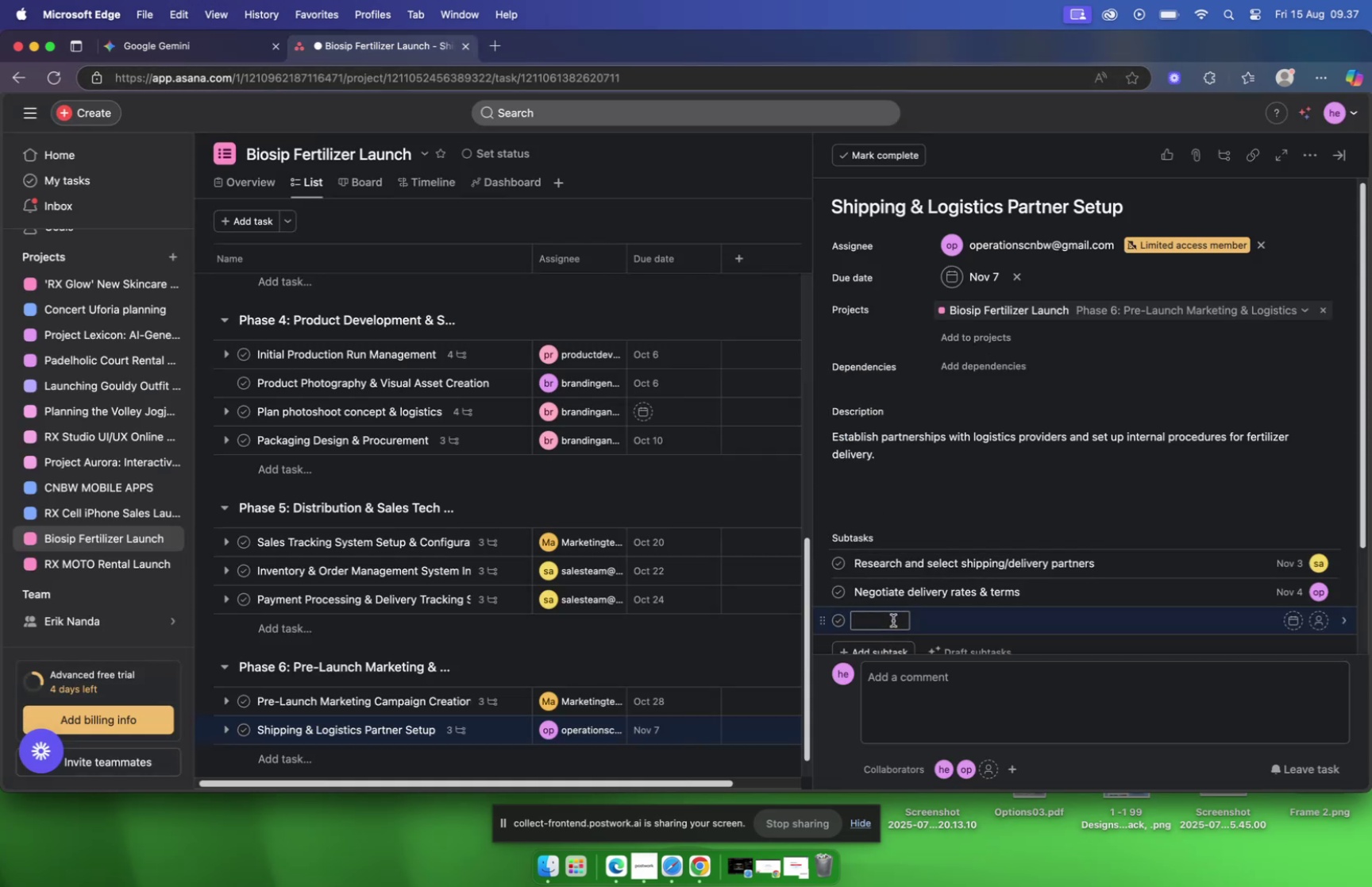 
key(Meta+V)
 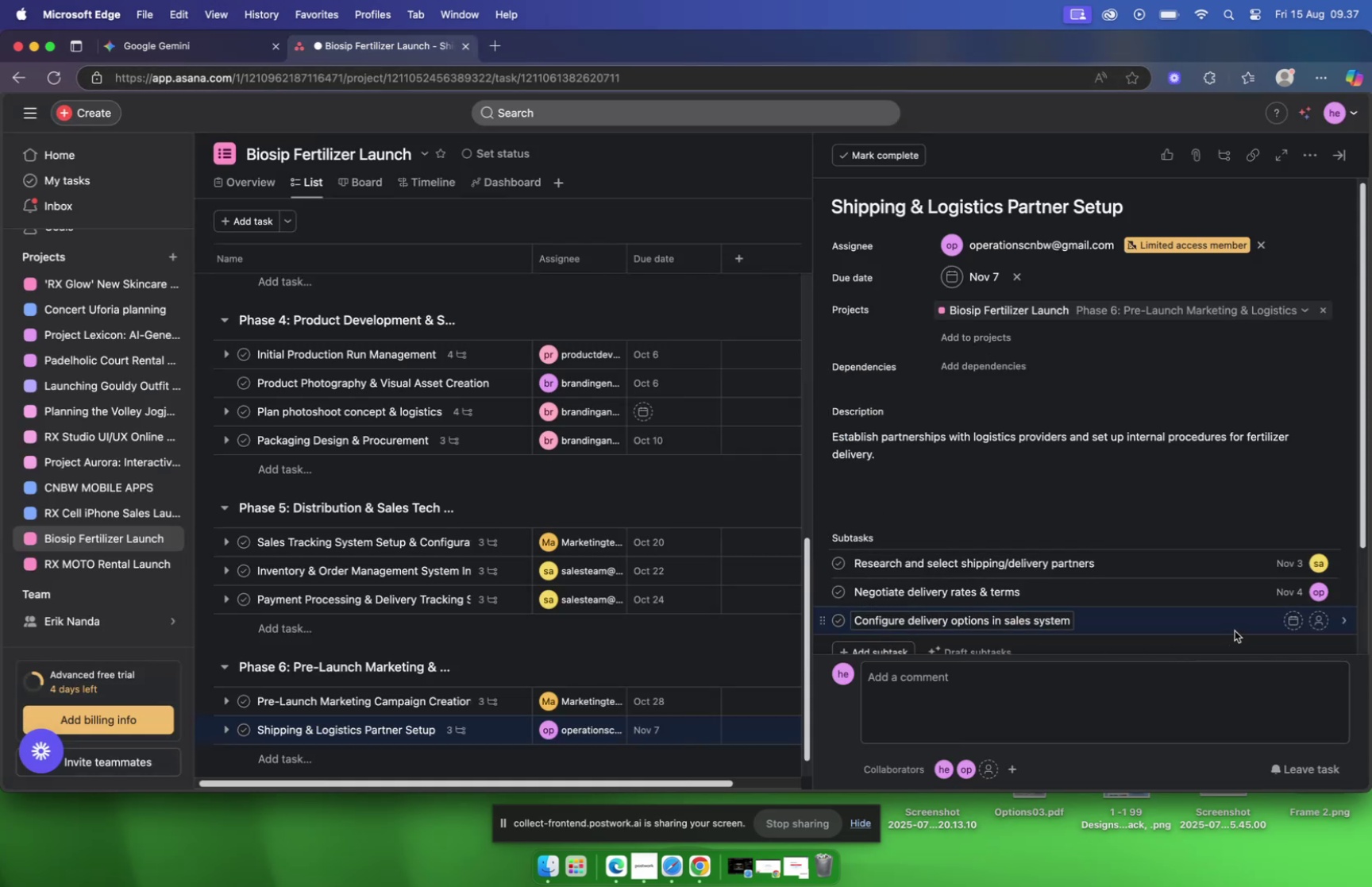 
left_click([1293, 622])
 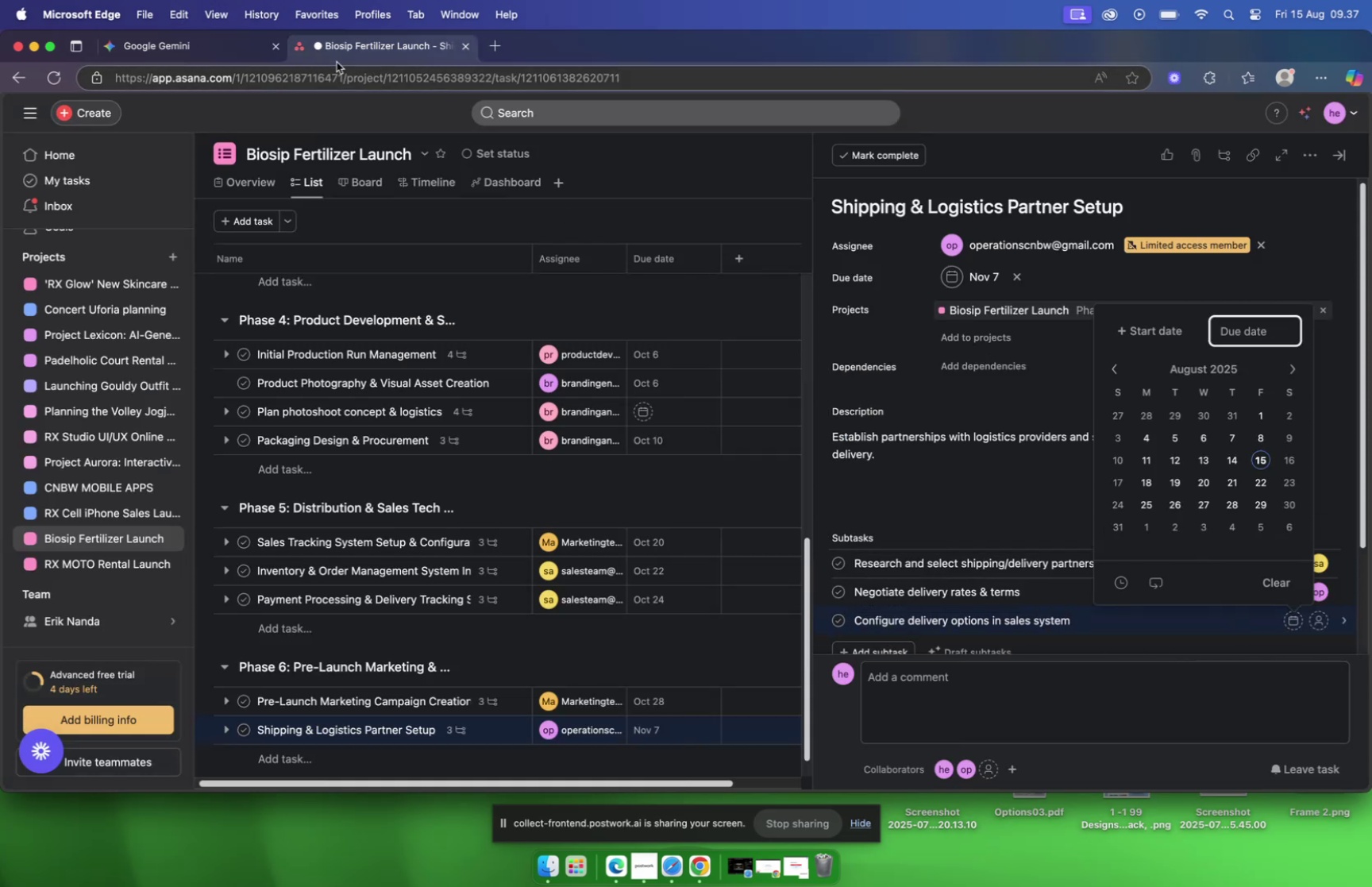 
left_click([214, 40])
 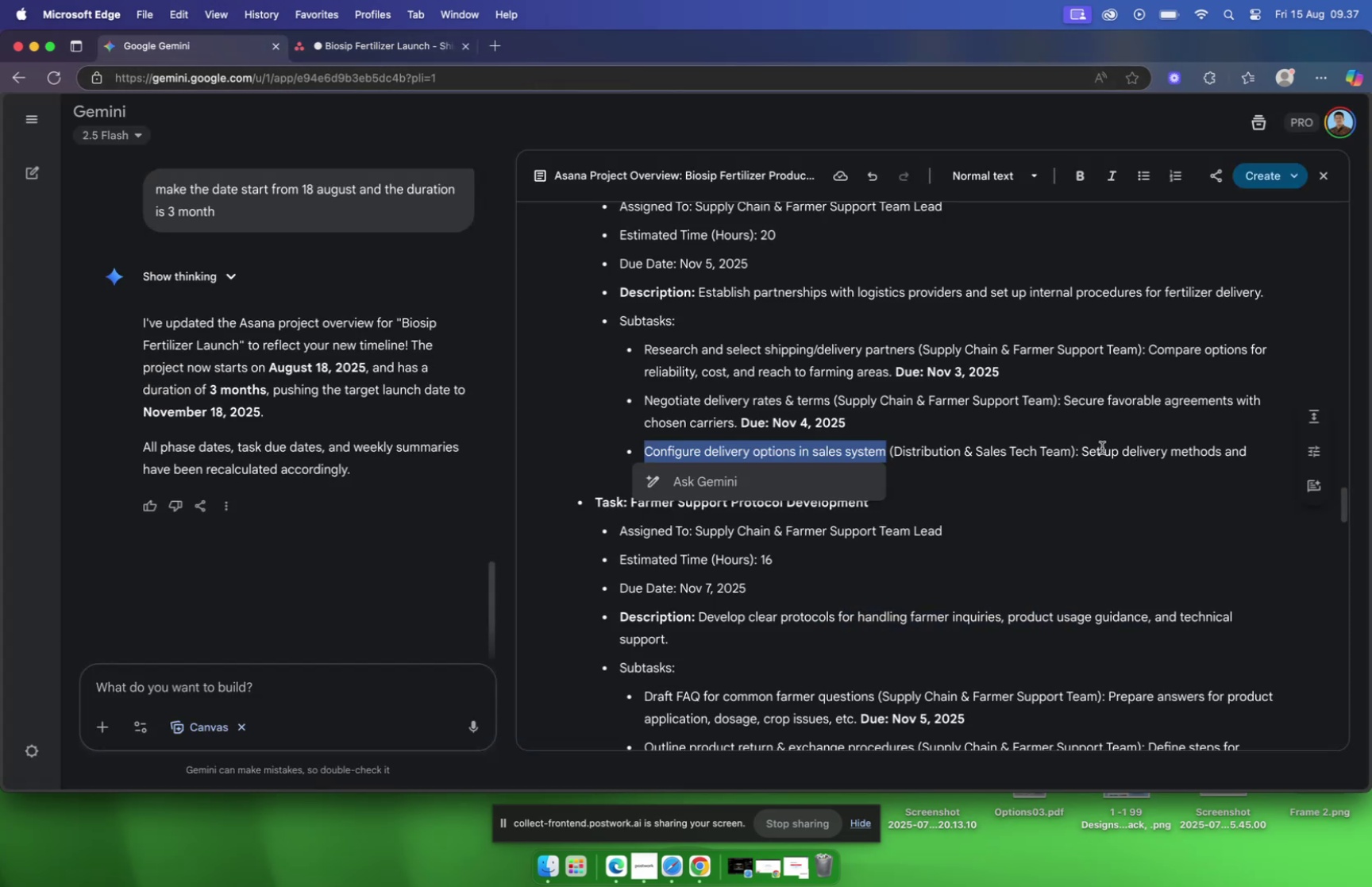 
left_click([1079, 447])
 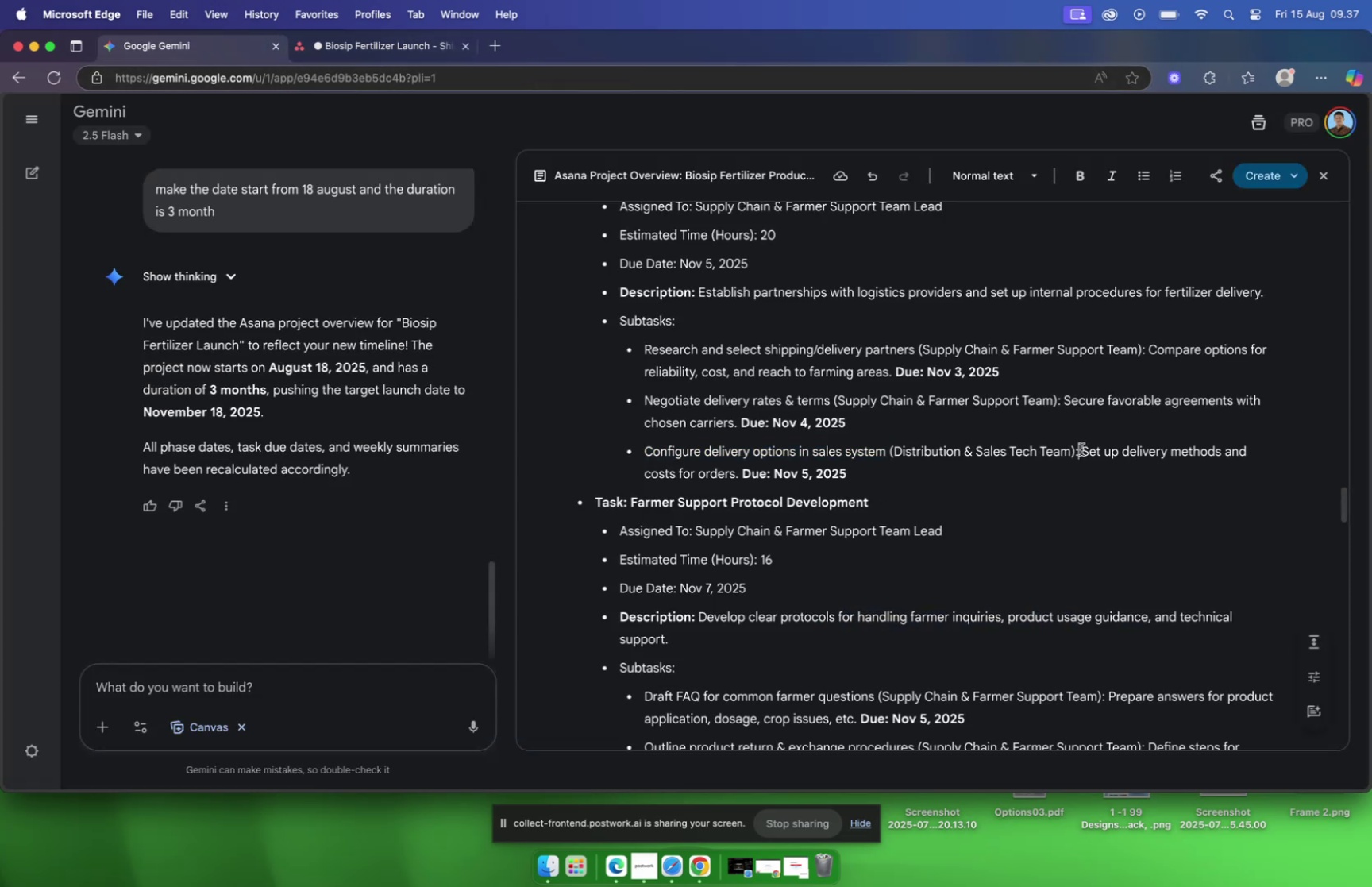 
left_click_drag(start_coordinate=[1081, 449], to_coordinate=[733, 466])
 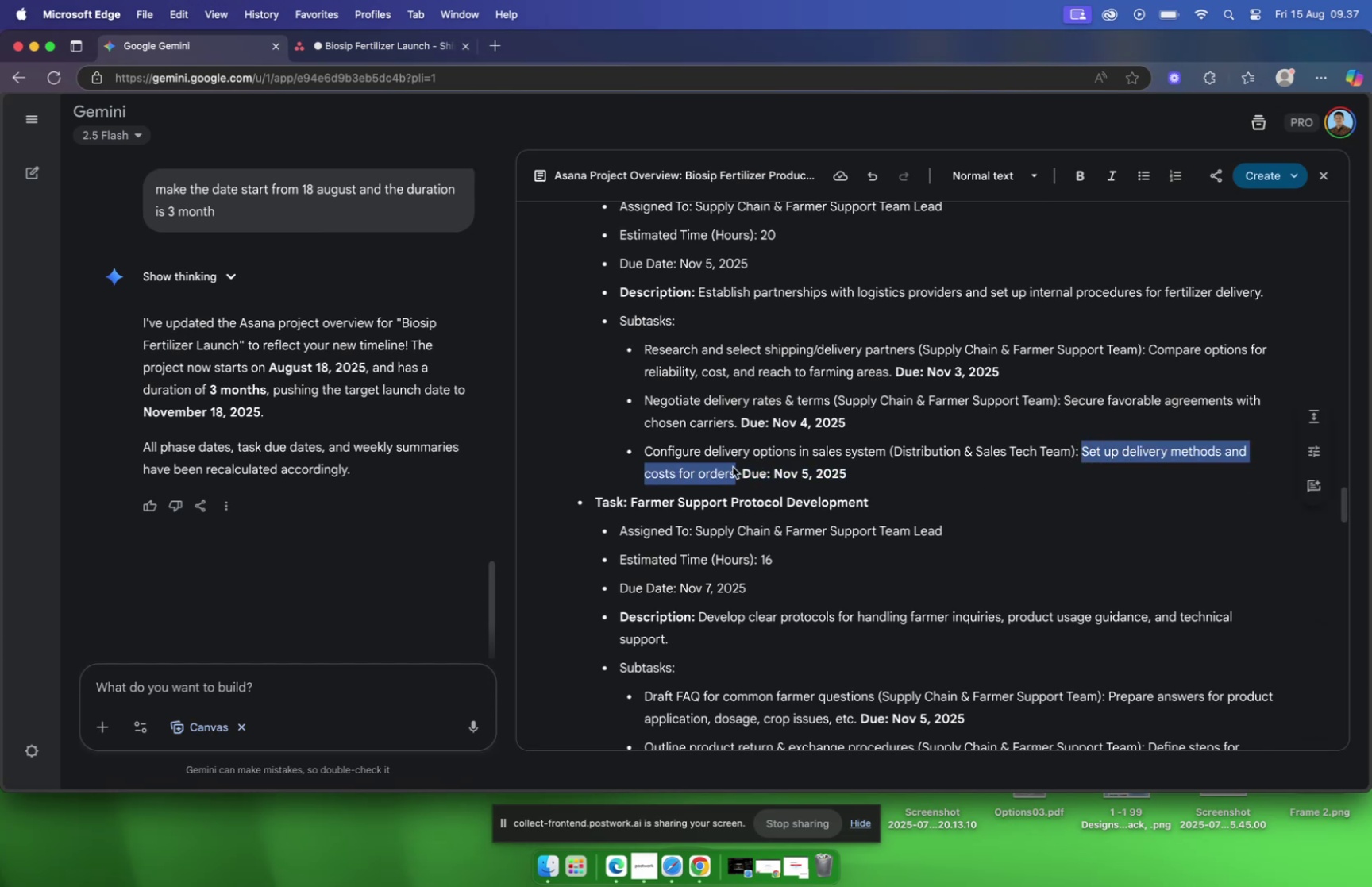 
mouse_move([734, 485])
 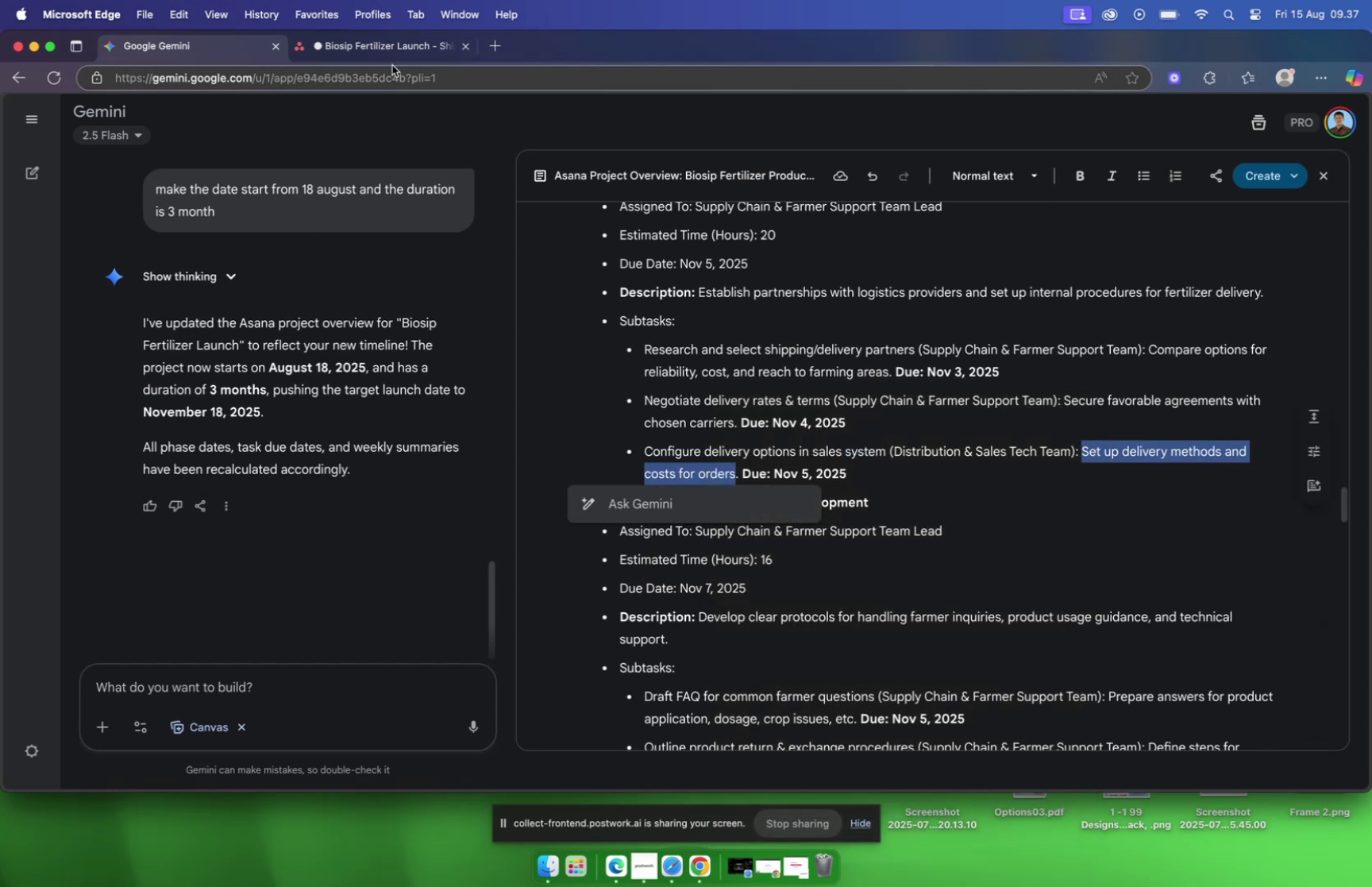 
left_click([393, 47])
 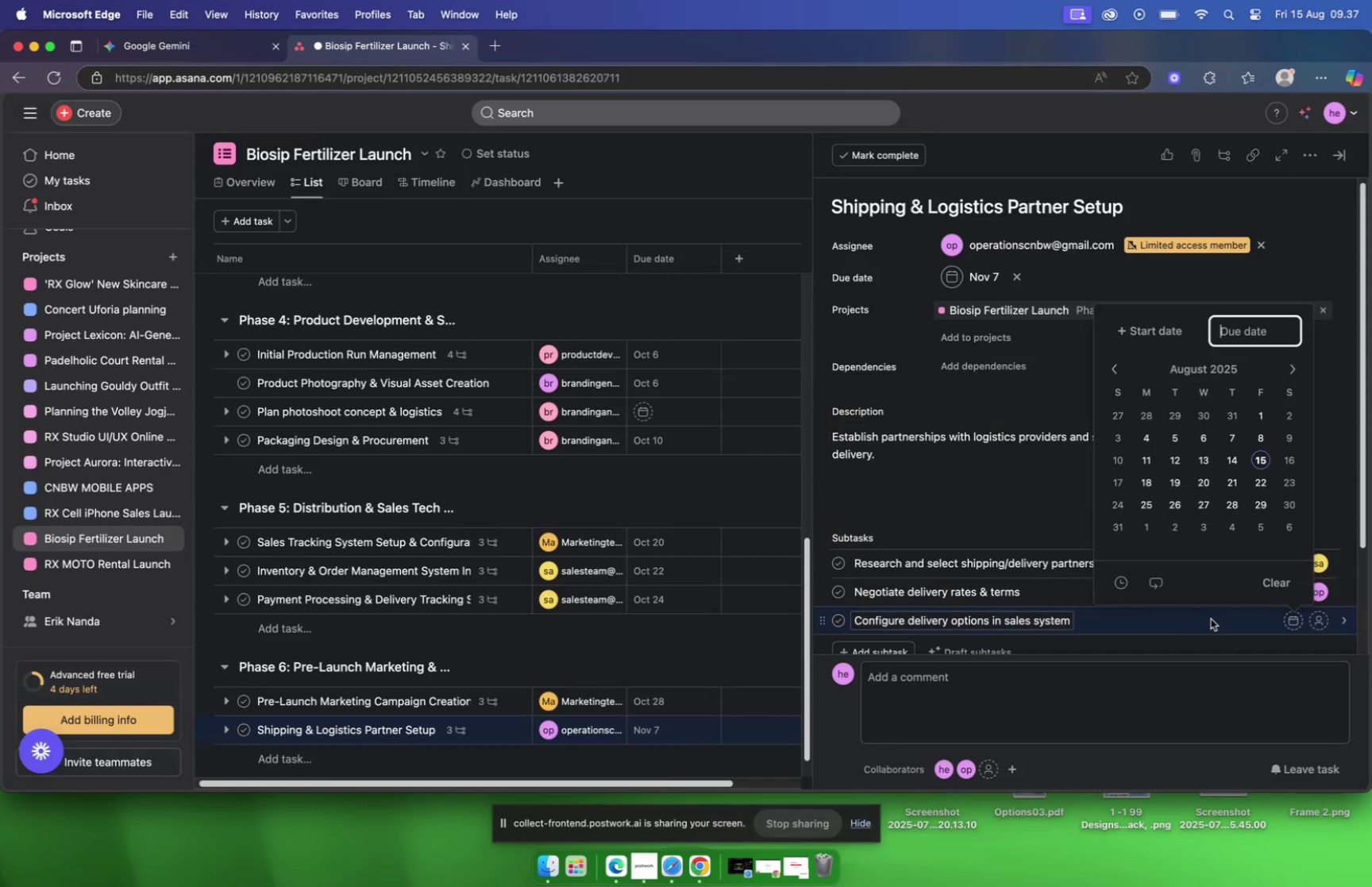 
left_click([1208, 622])
 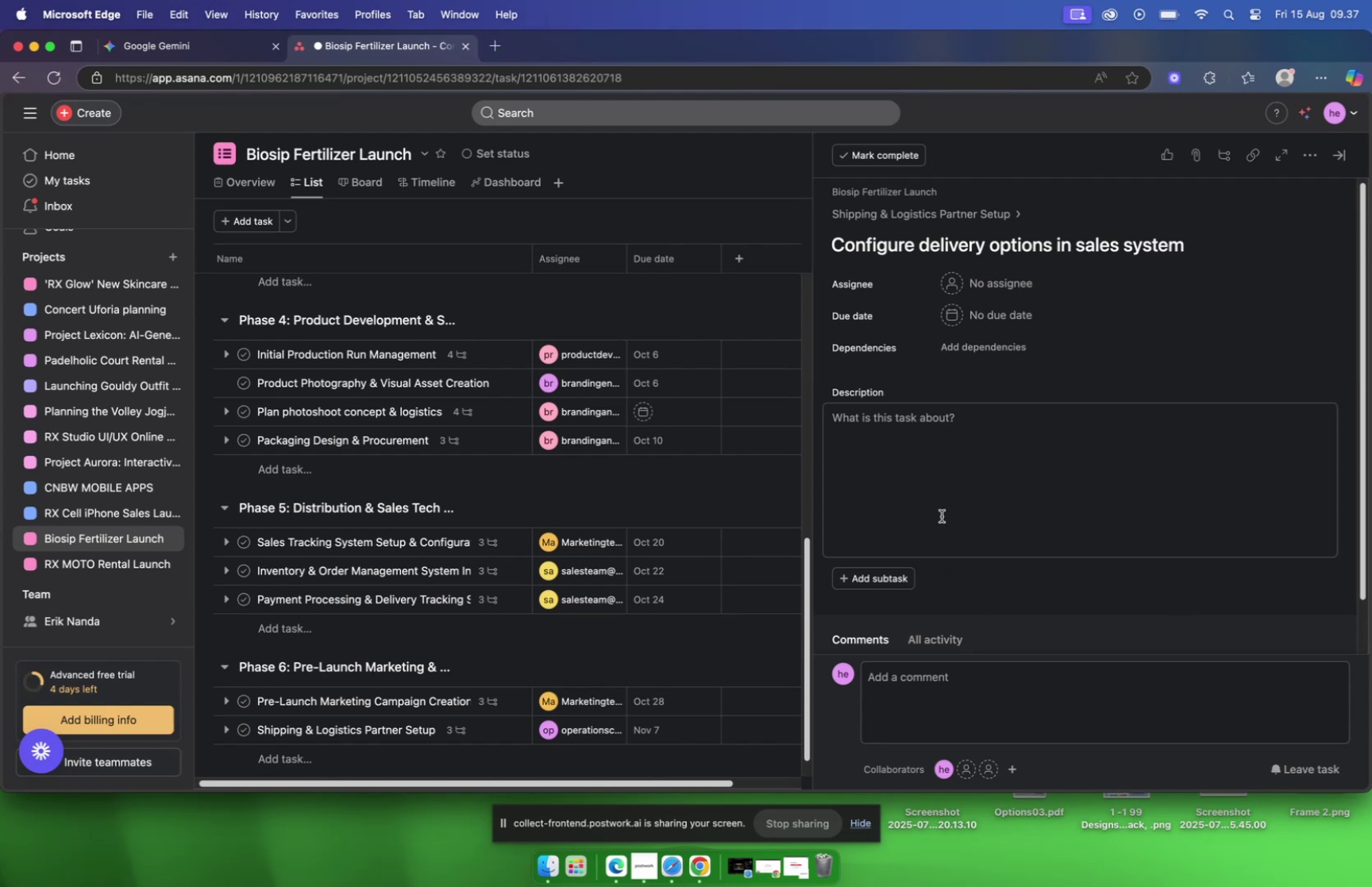 
left_click([924, 453])
 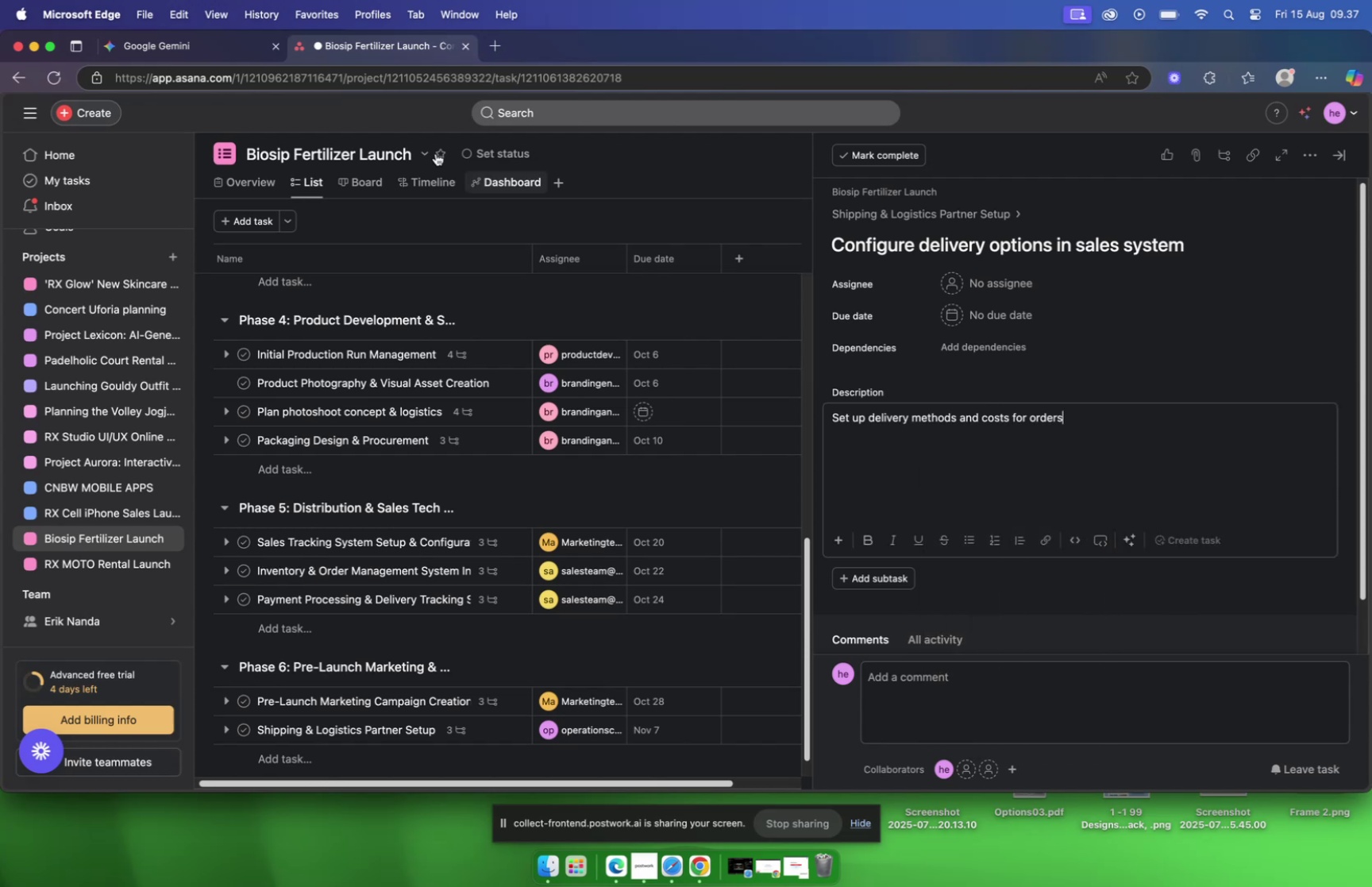 
left_click([218, 43])
 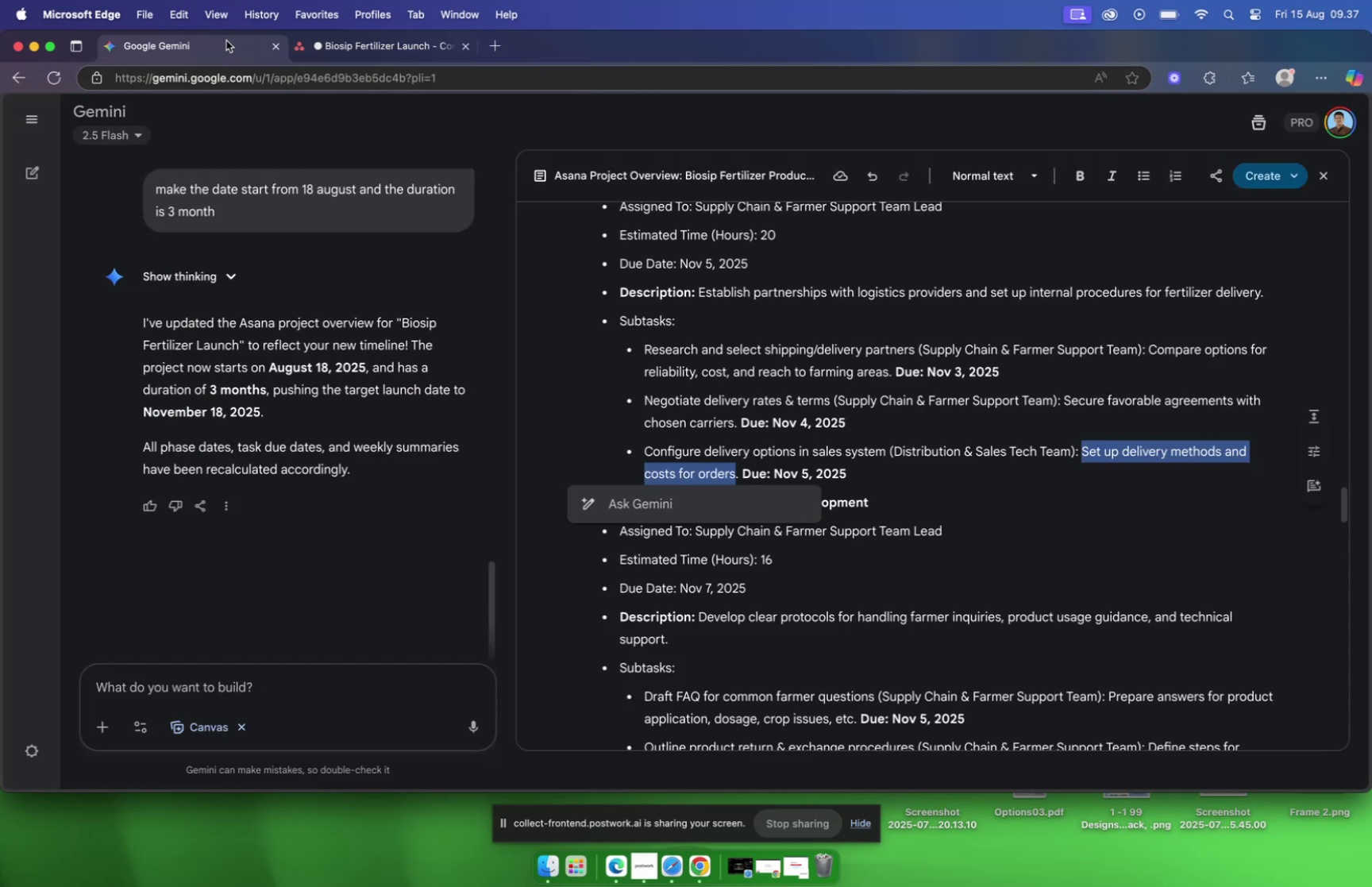 
left_click([366, 47])
 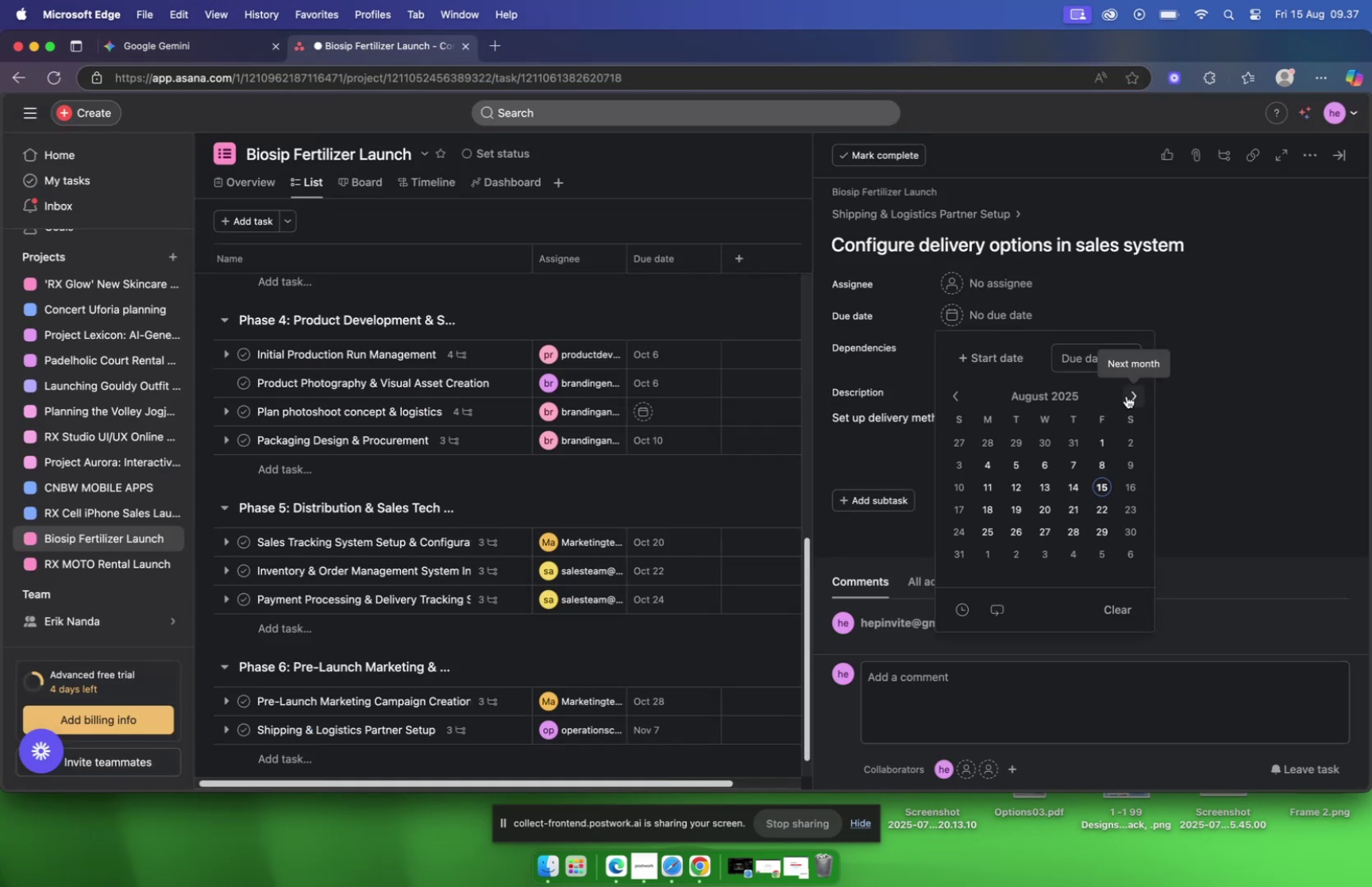 
left_click([1127, 395])
 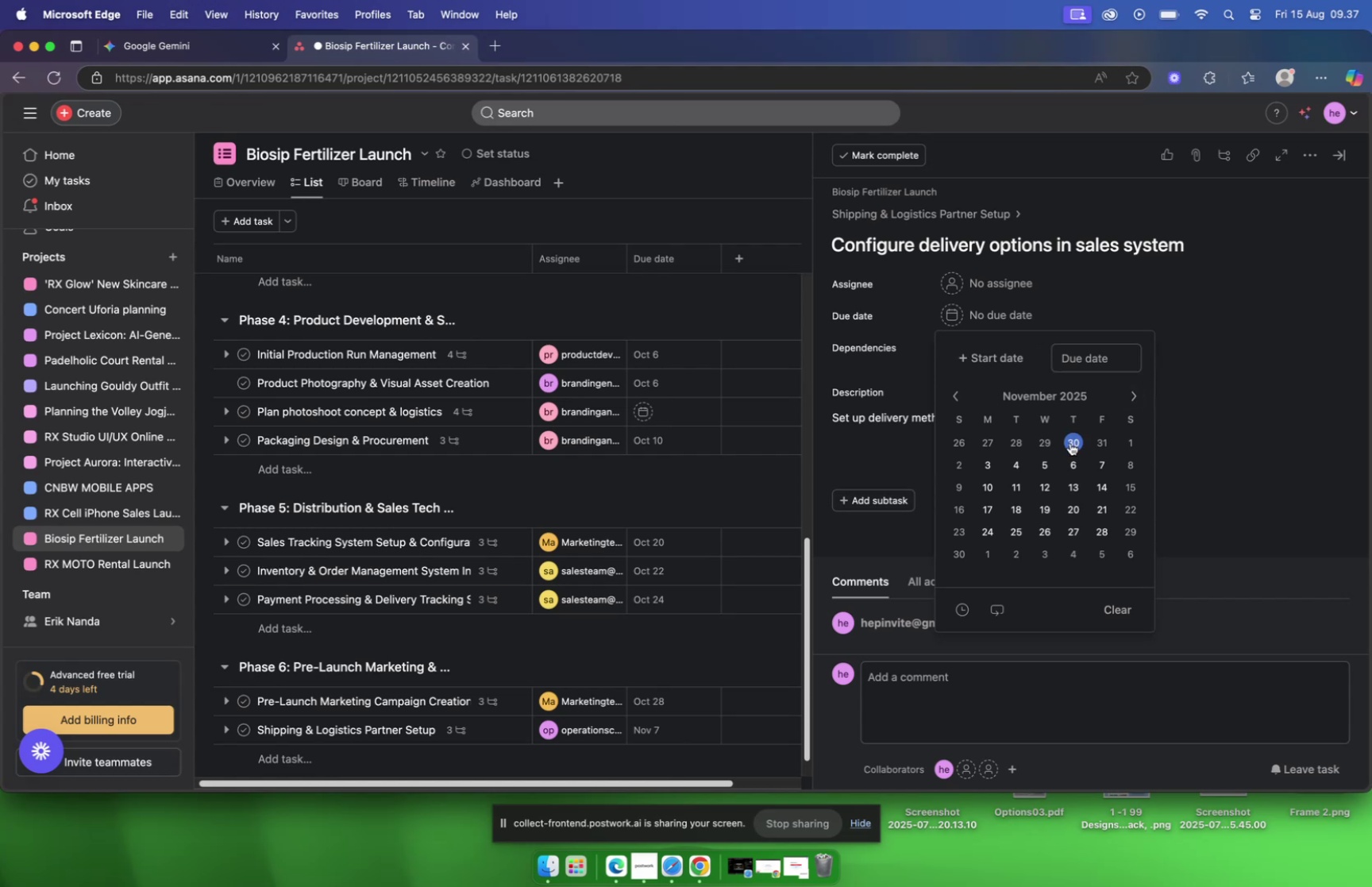 
left_click([1042, 458])
 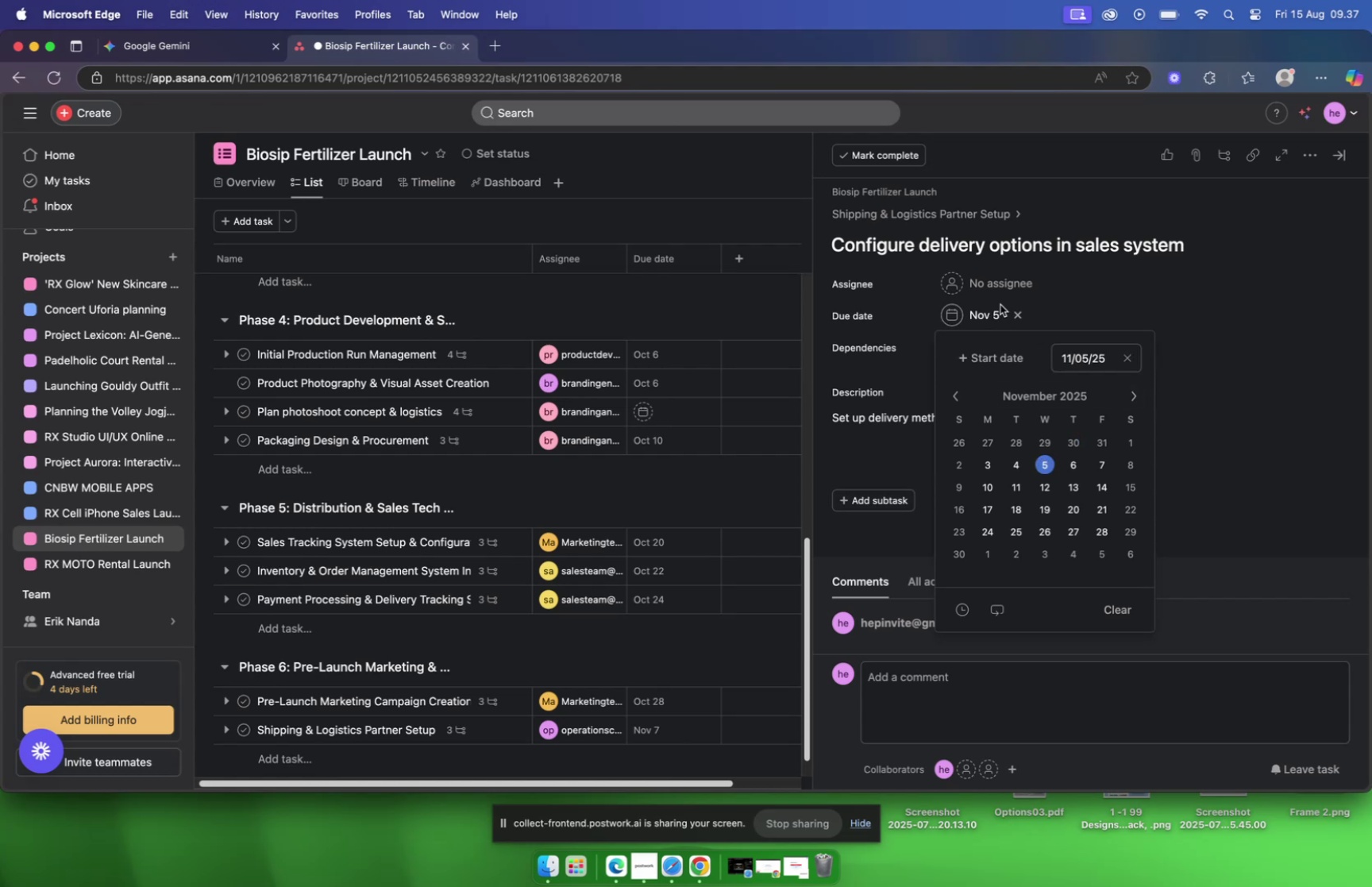 
left_click([996, 286])
 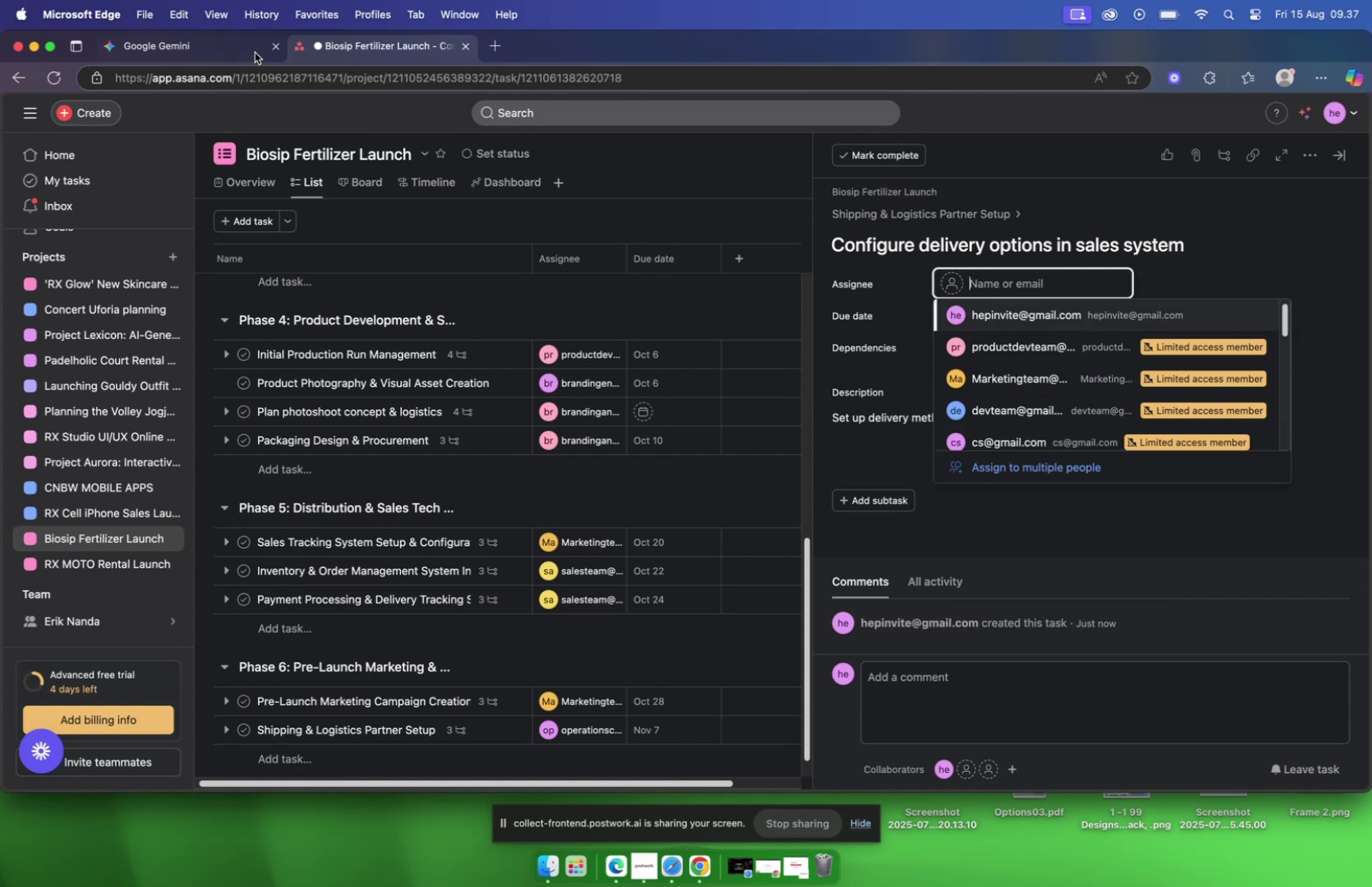 
left_click([204, 50])
 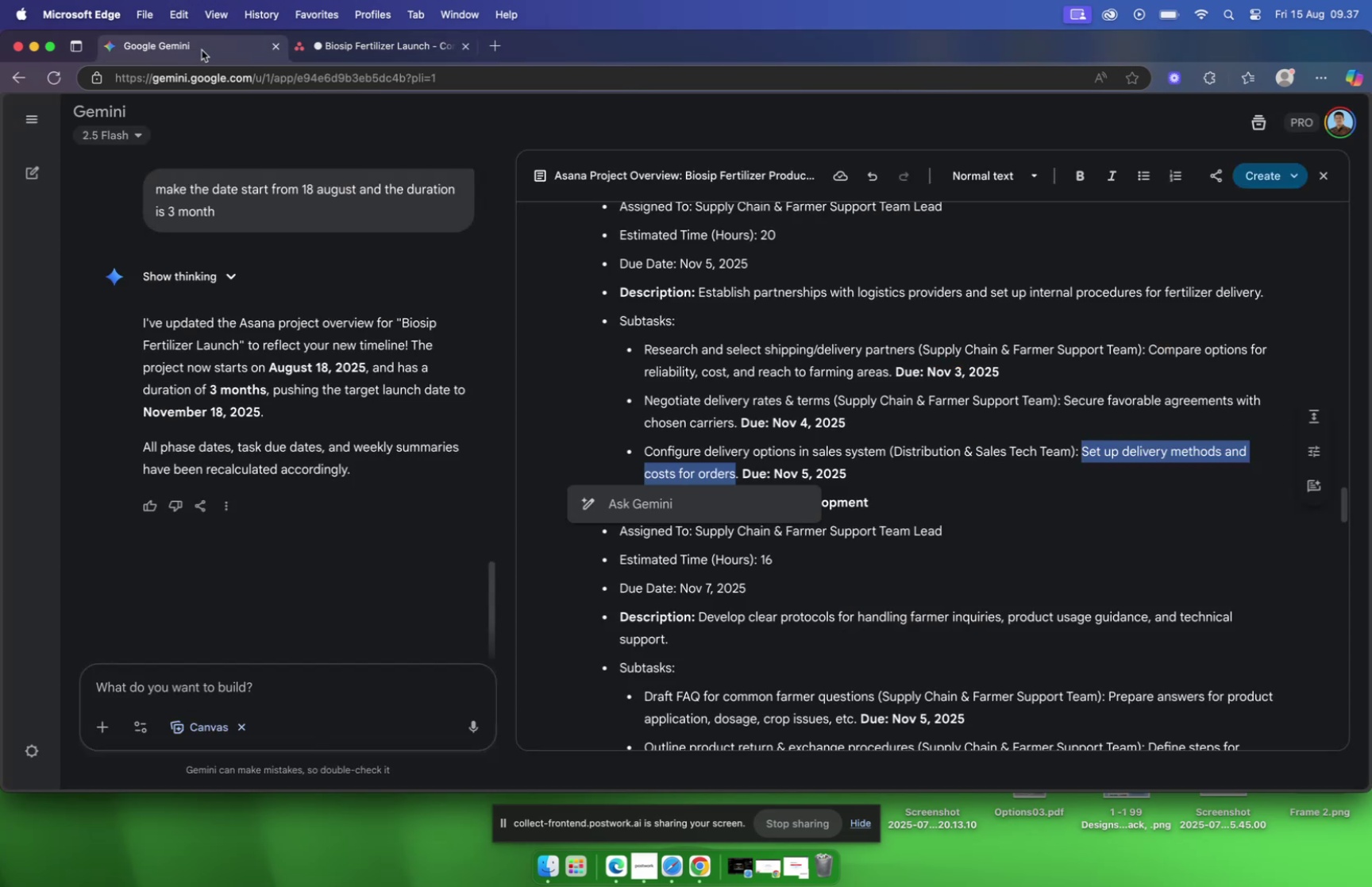 
wait(8.33)
 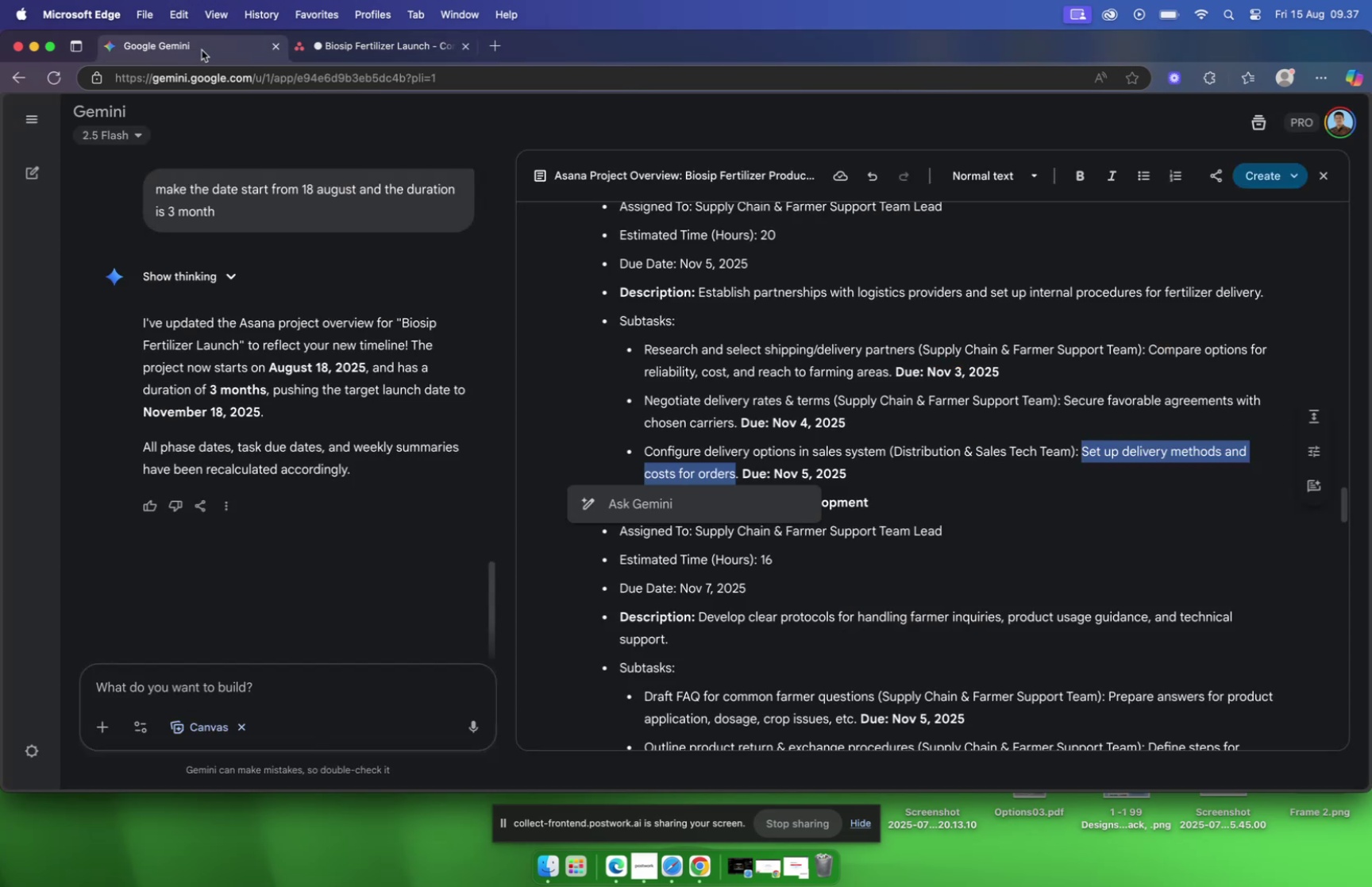 
left_click([353, 42])
 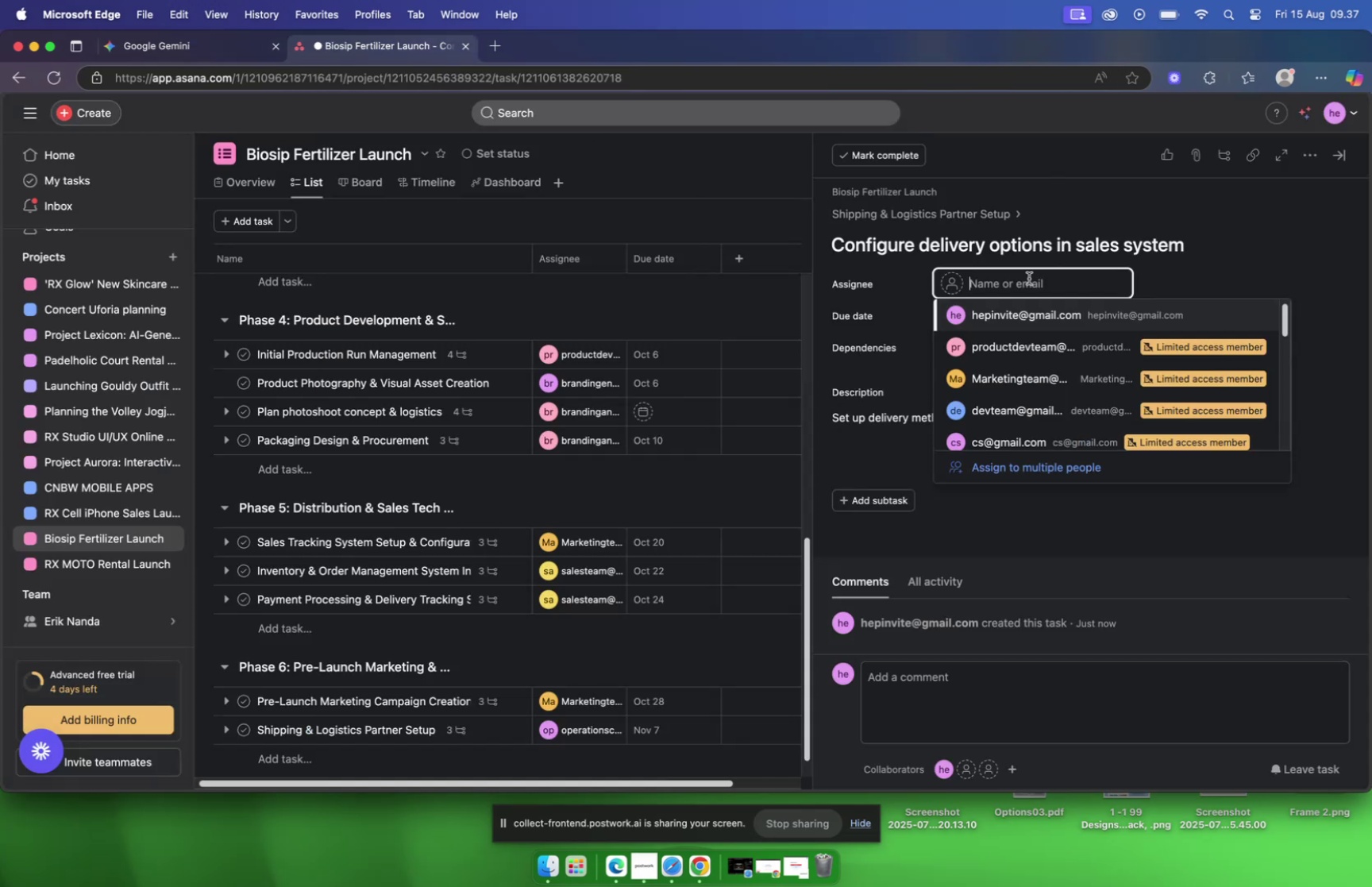 
type(op)
 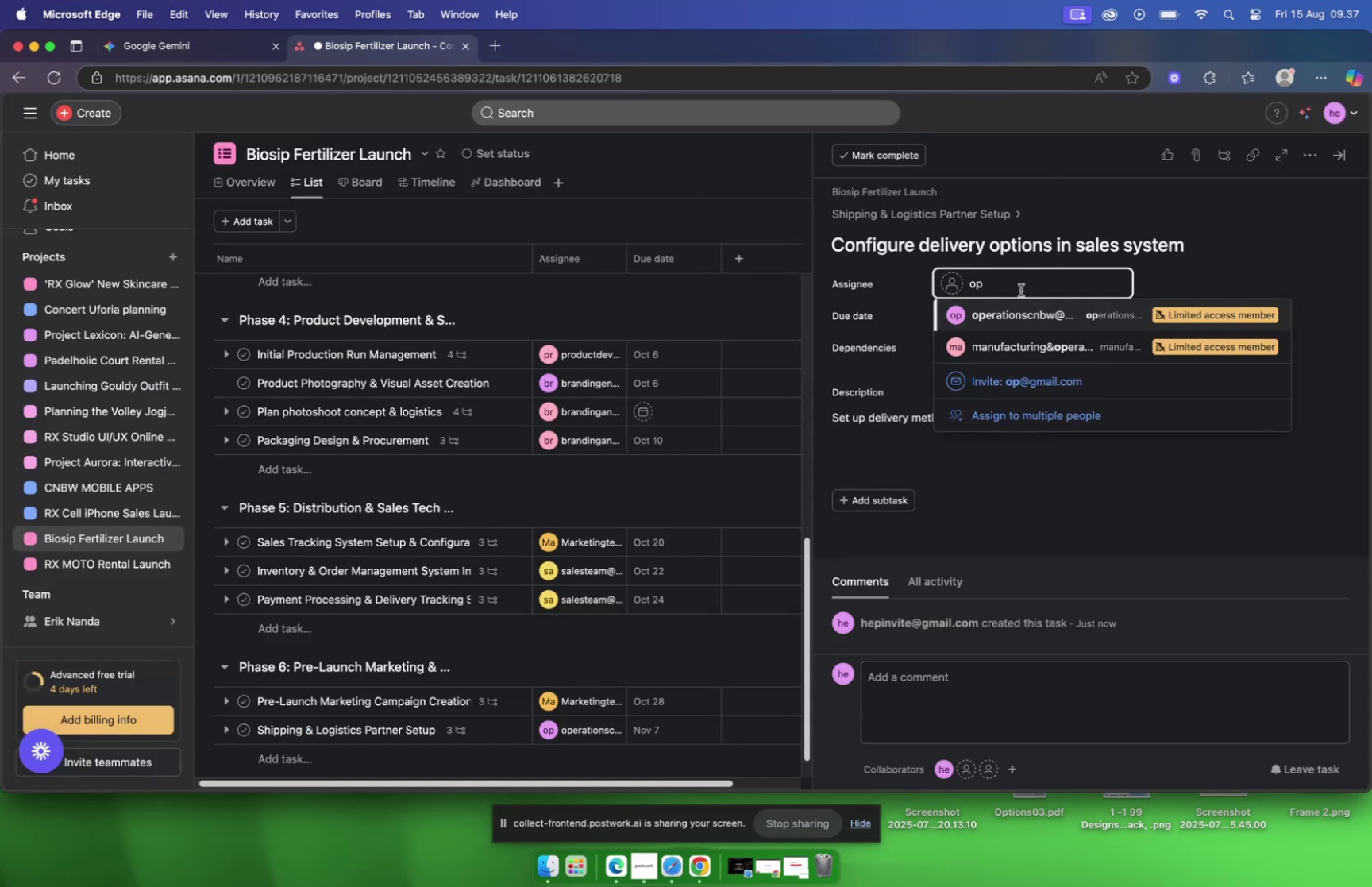 
left_click([1021, 312])
 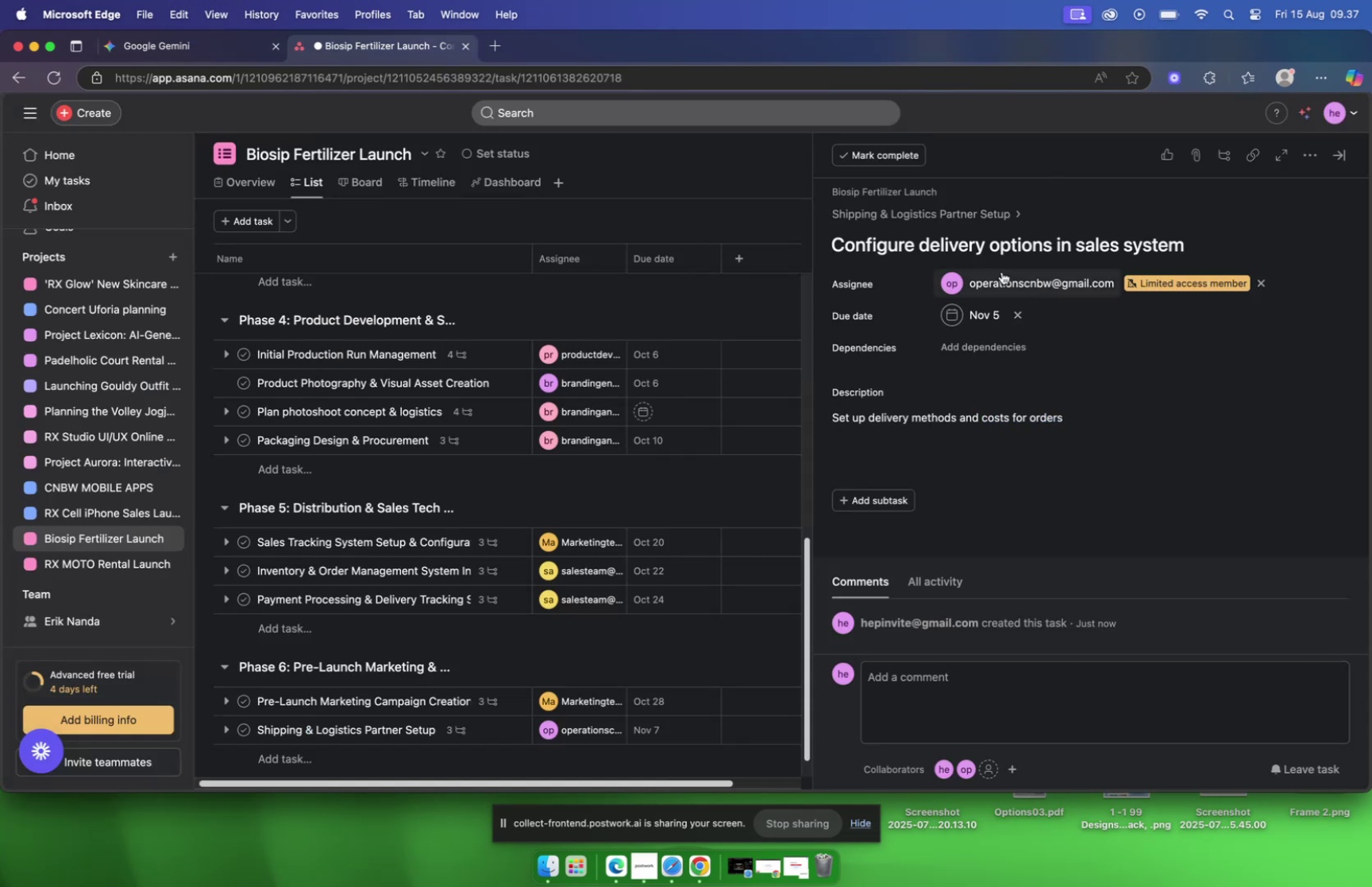 
left_click([996, 217])
 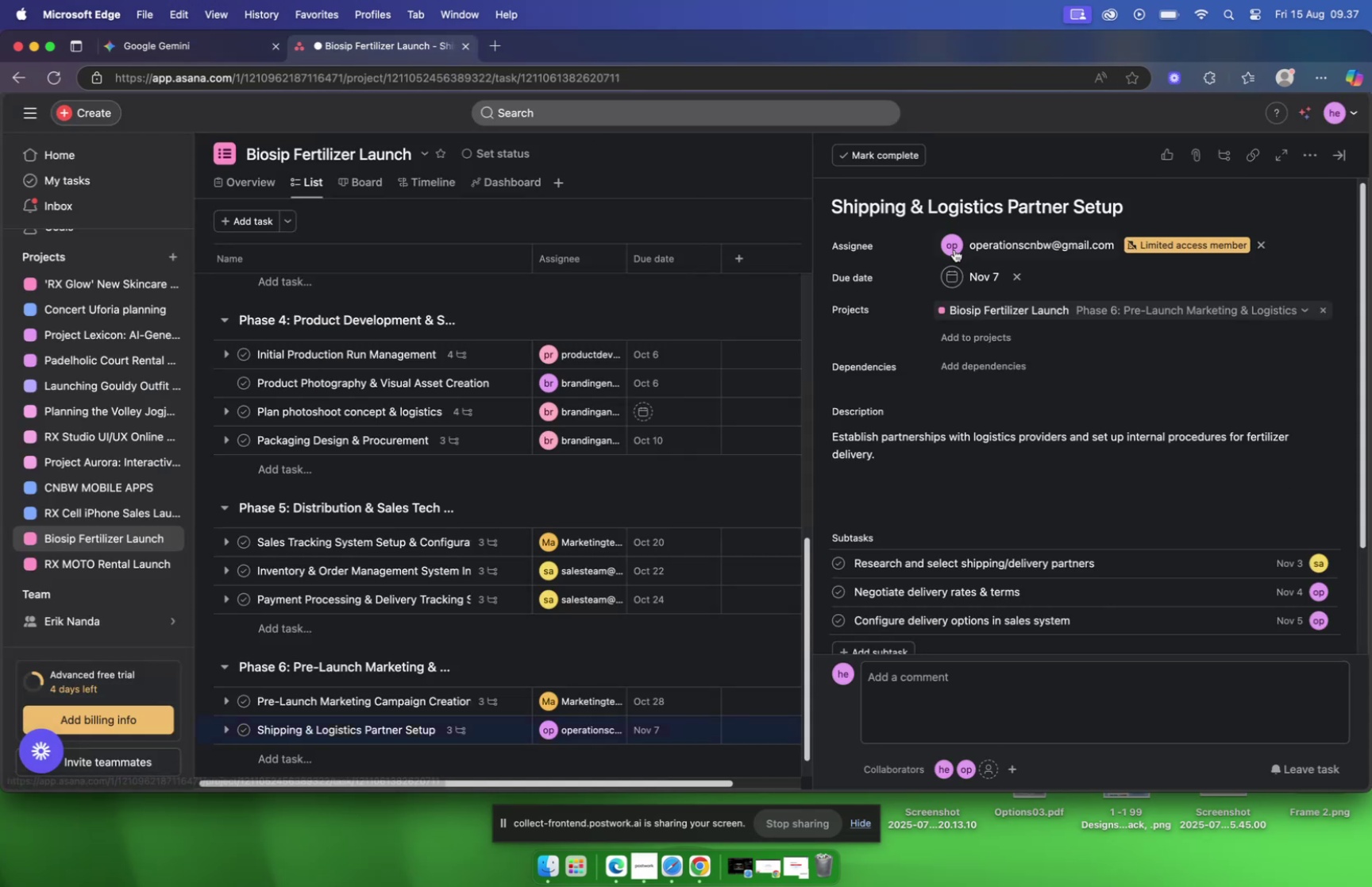 
scroll: coordinate [690, 423], scroll_direction: down, amount: 25.0
 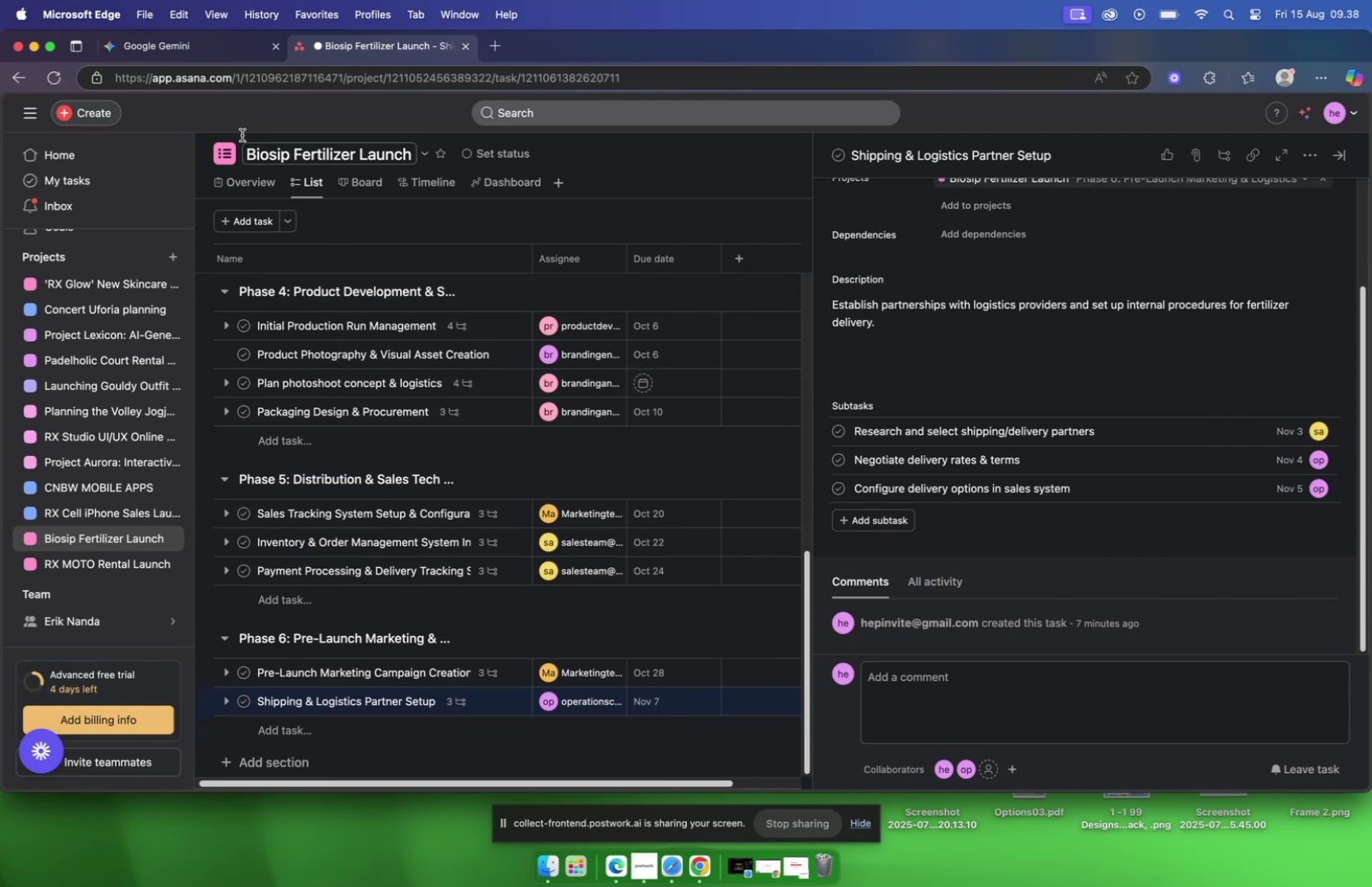 
left_click([194, 50])
 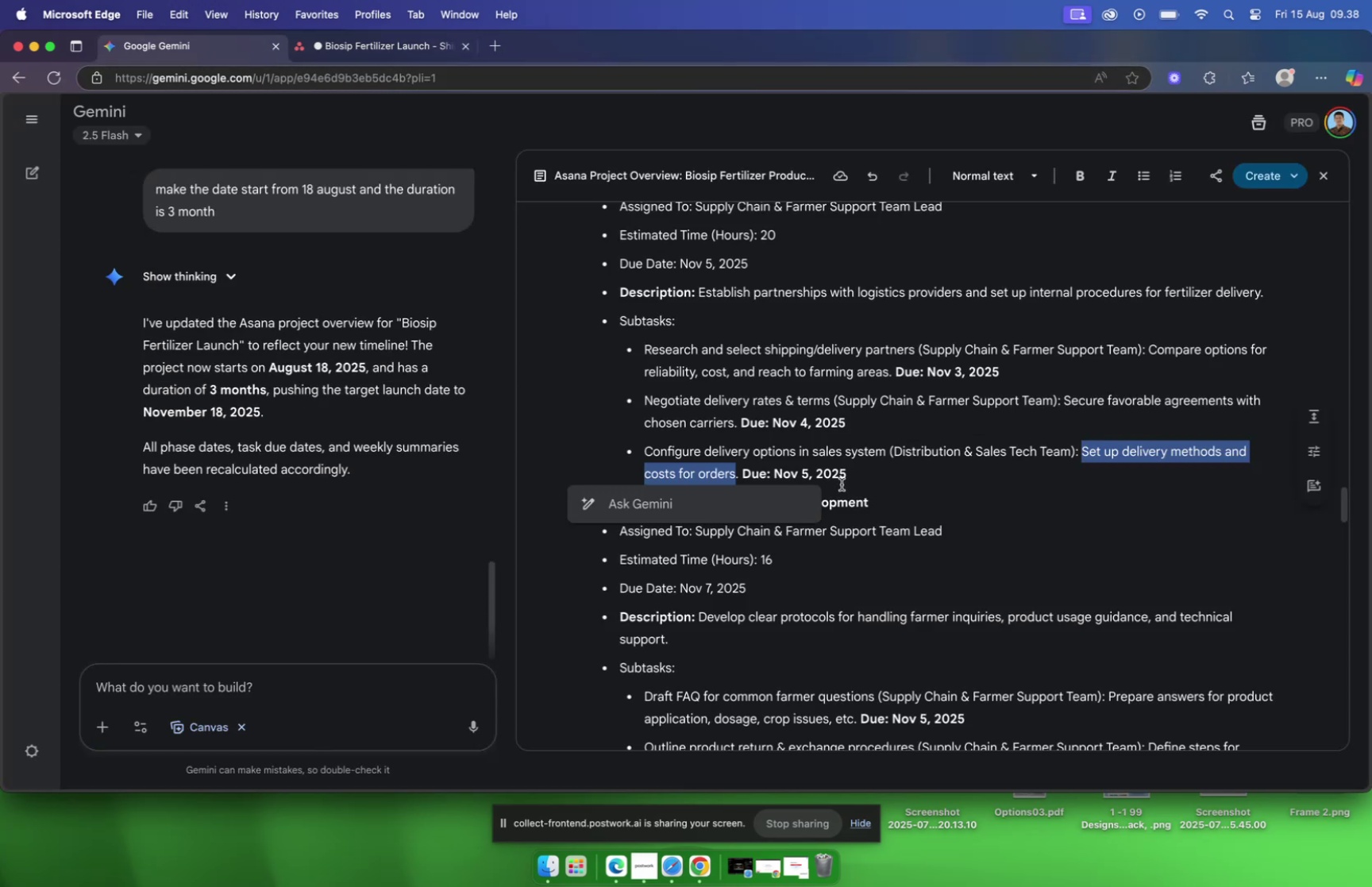 
left_click([927, 479])
 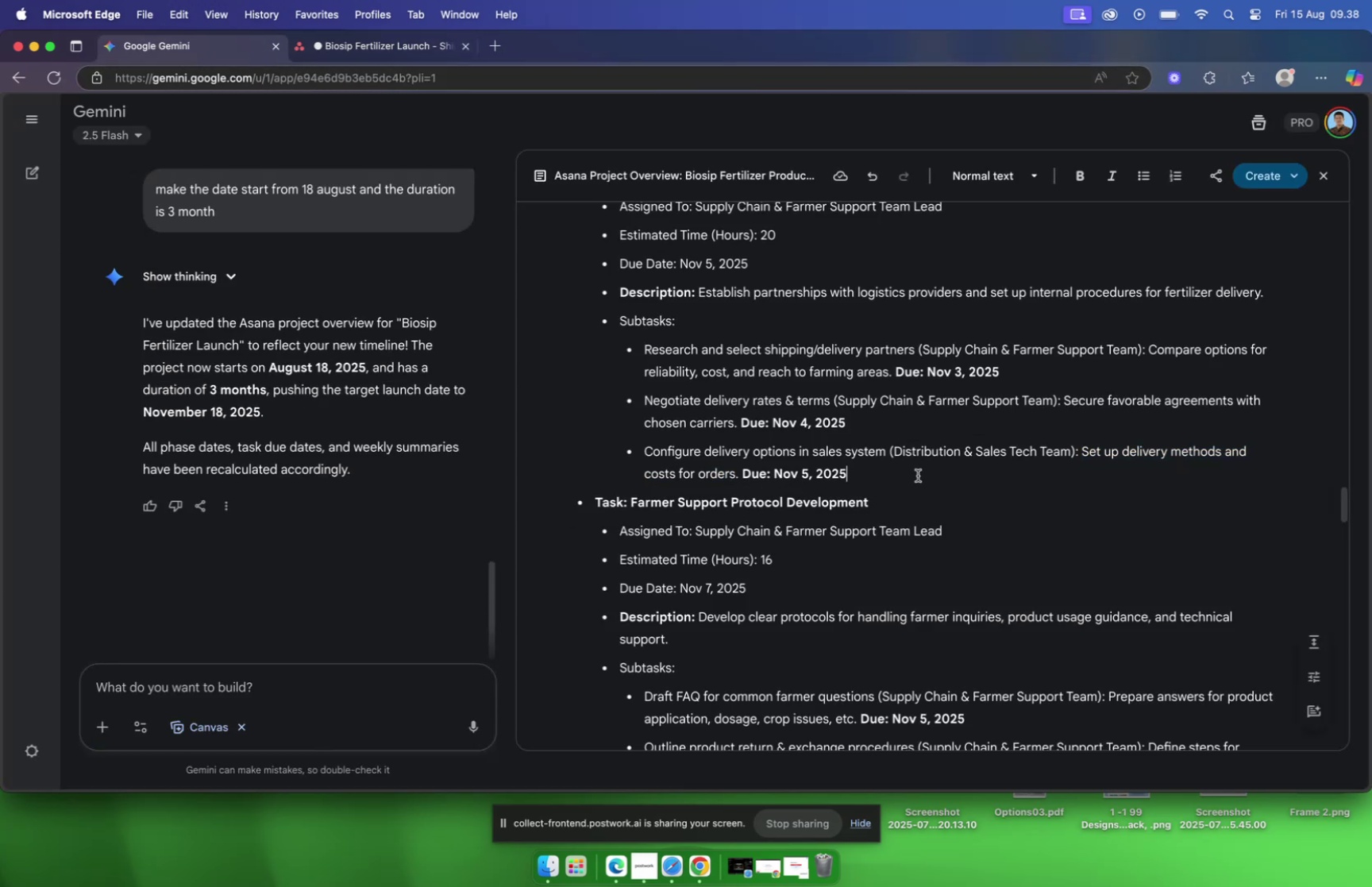 
scroll: coordinate [915, 475], scroll_direction: down, amount: 1.0
 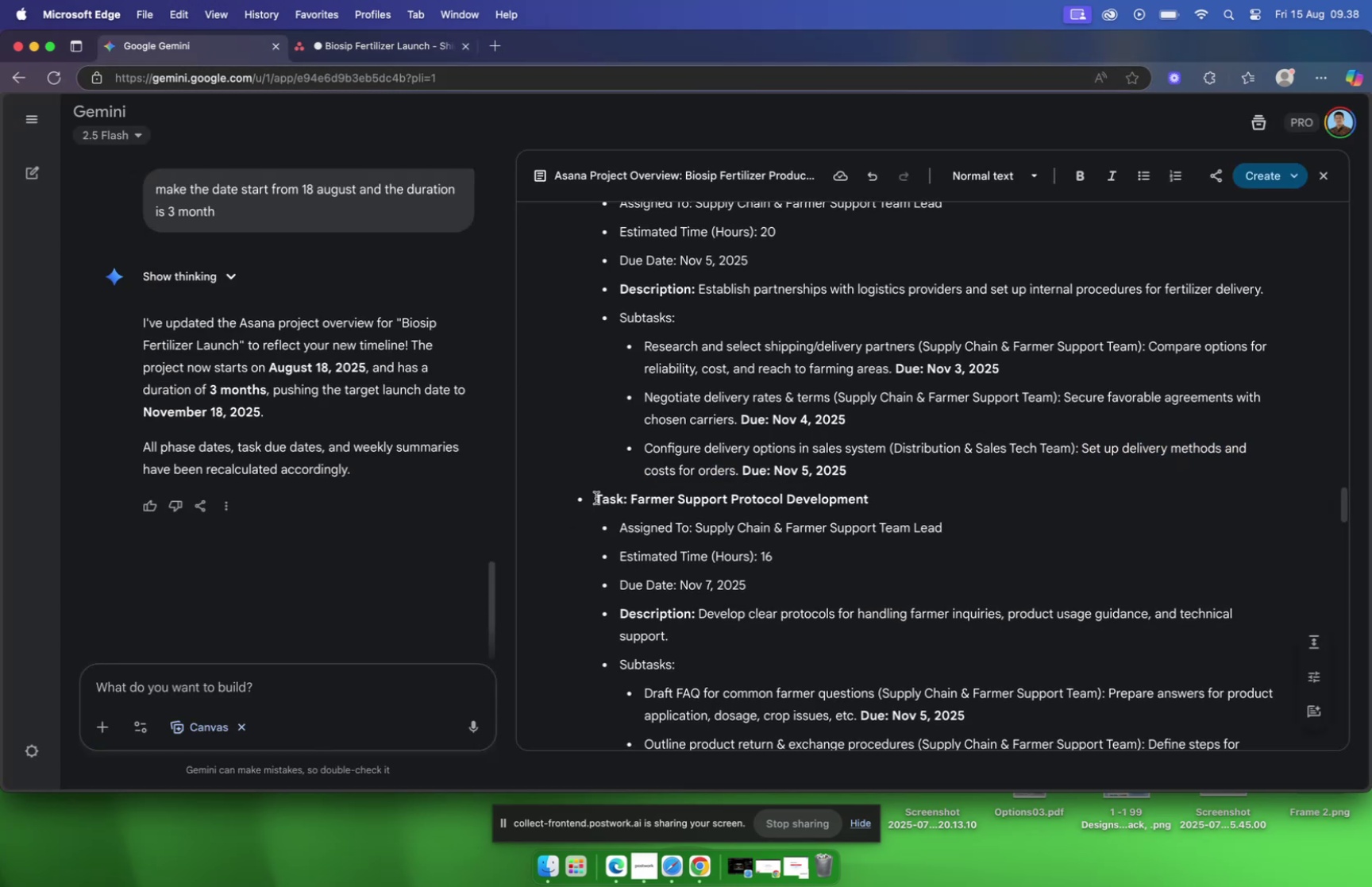 
left_click_drag(start_coordinate=[595, 497], to_coordinate=[894, 499])
 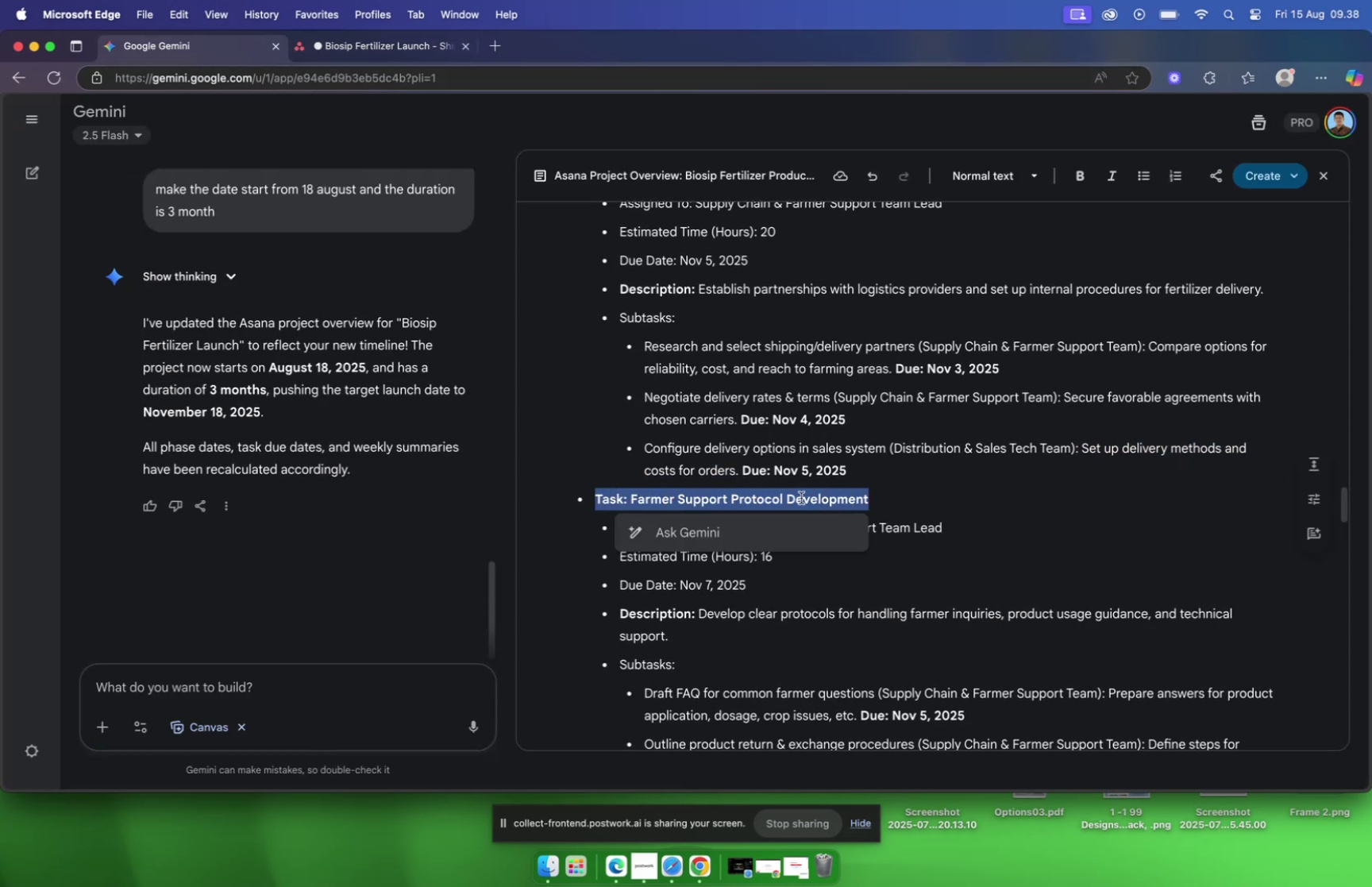 
right_click([801, 497])
 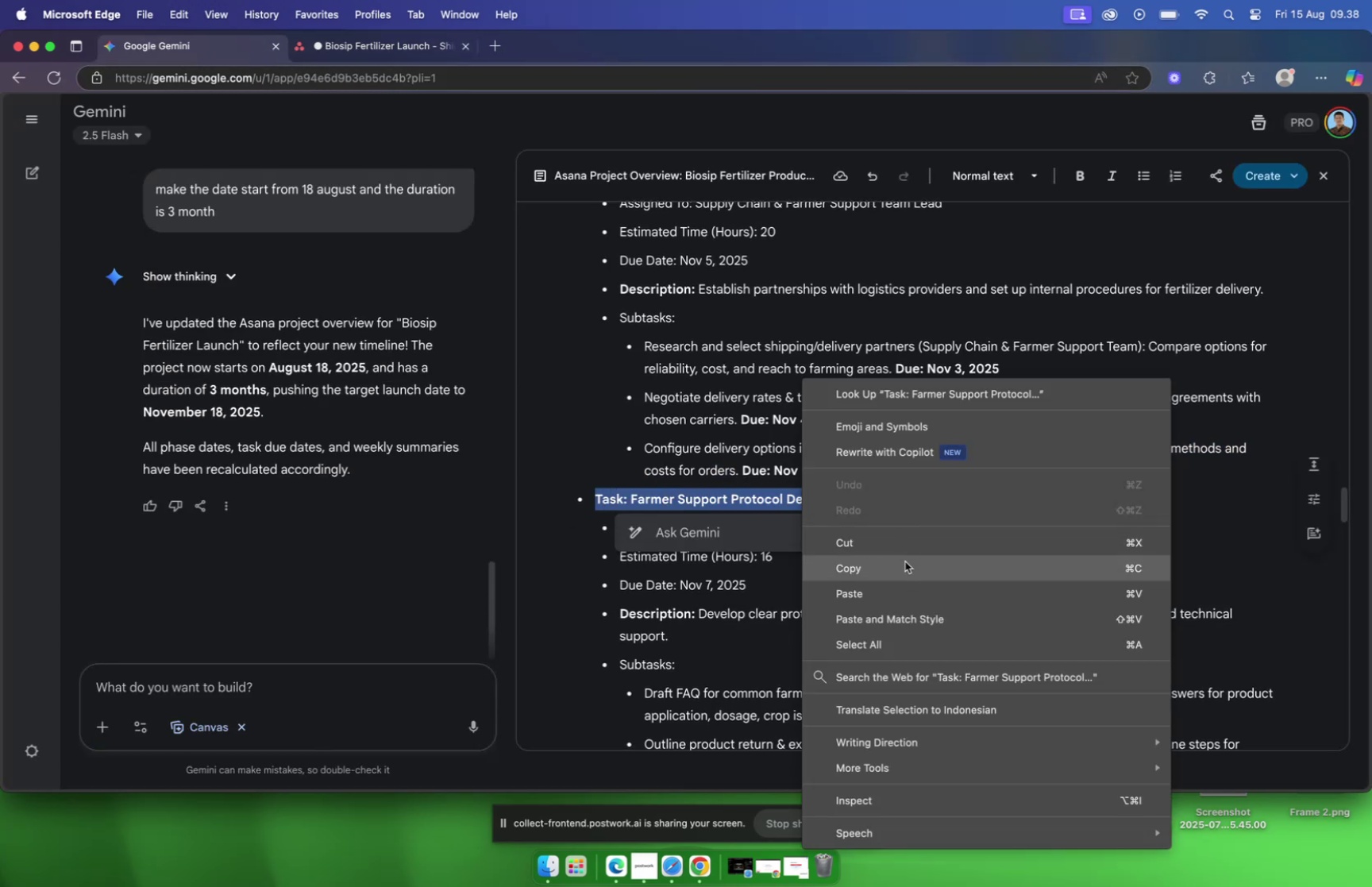 
left_click([904, 563])
 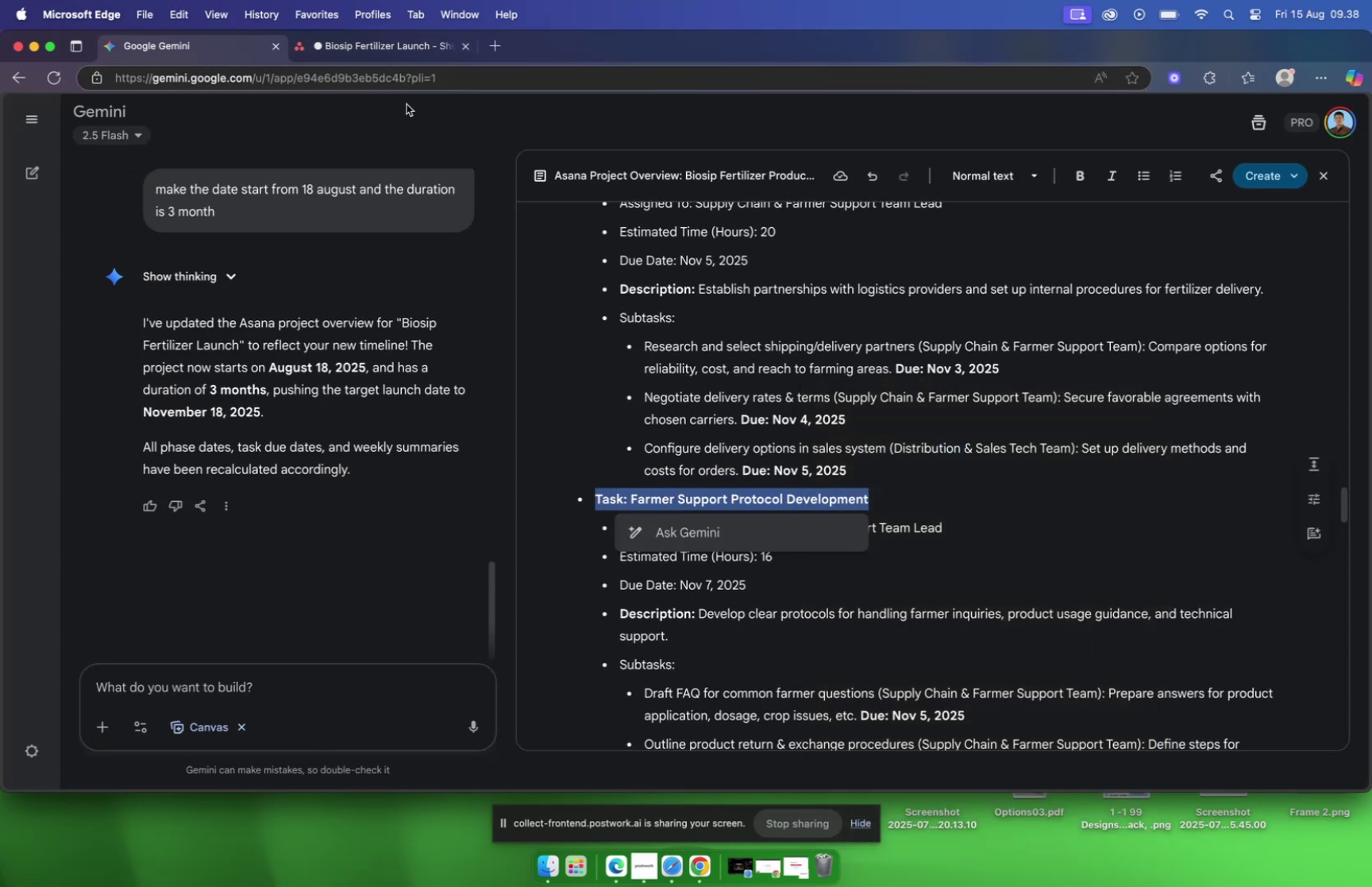 
left_click([393, 48])
 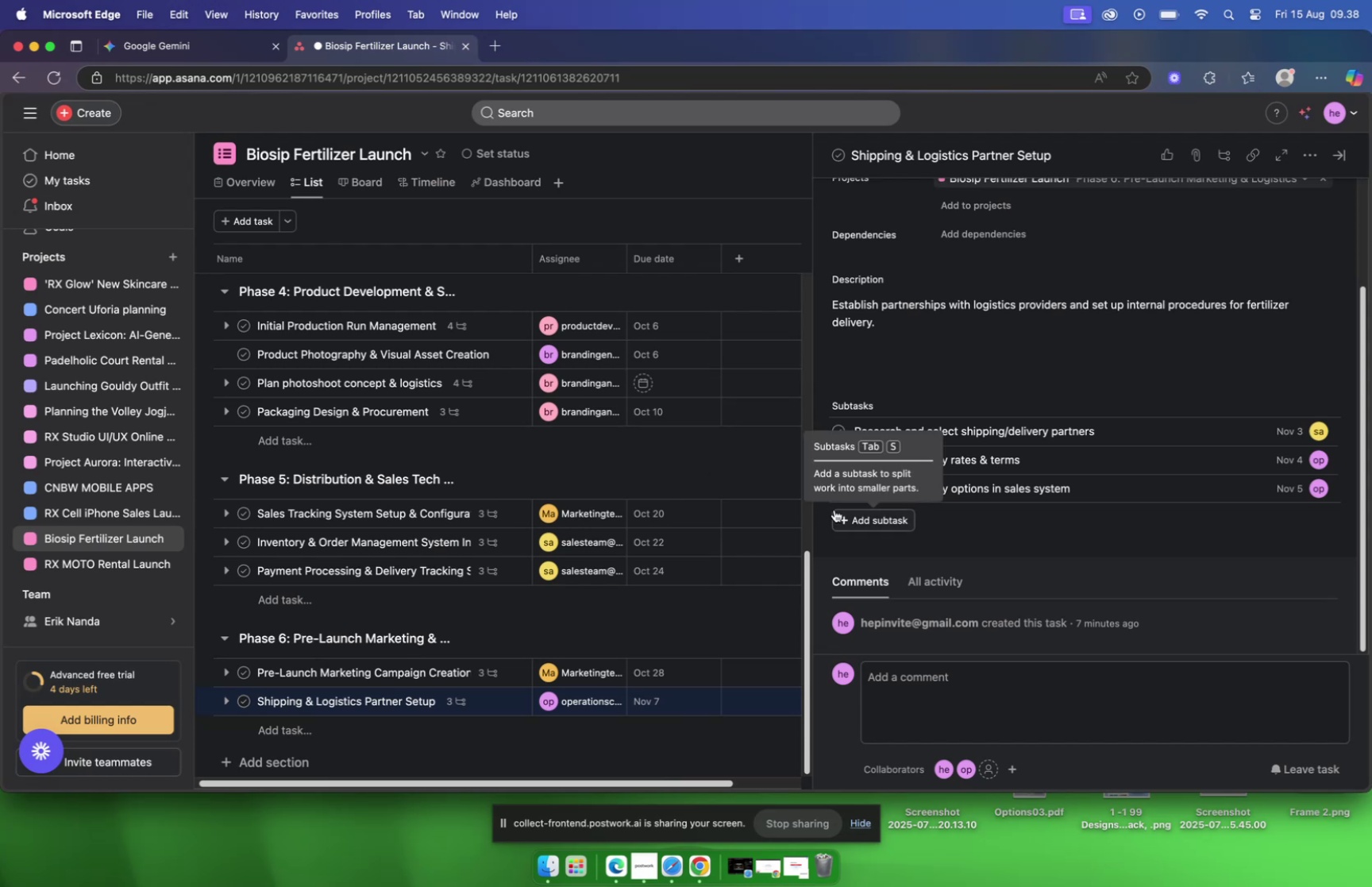 
scroll: coordinate [541, 619], scroll_direction: down, amount: 10.0
 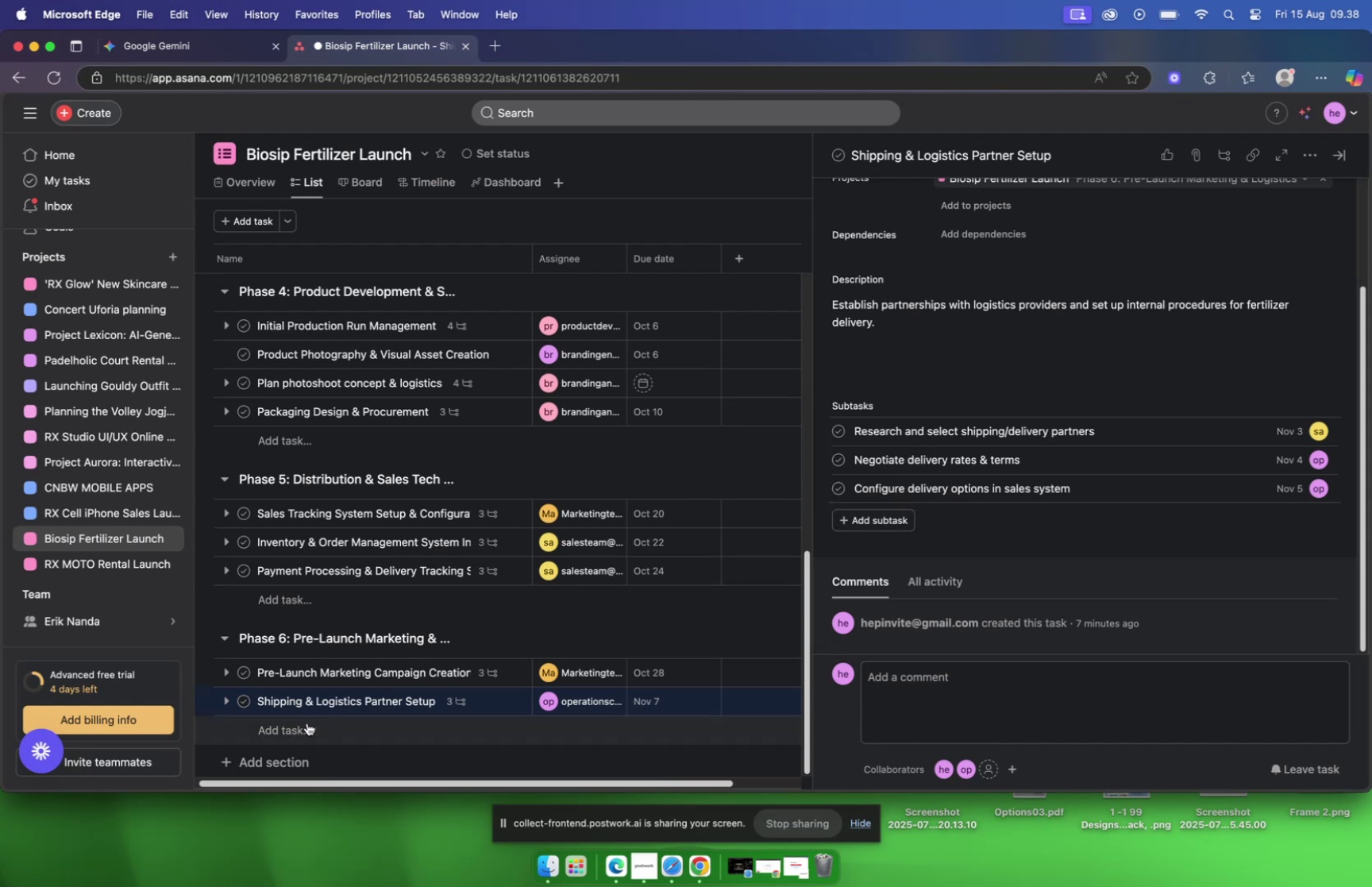 
left_click([306, 723])
 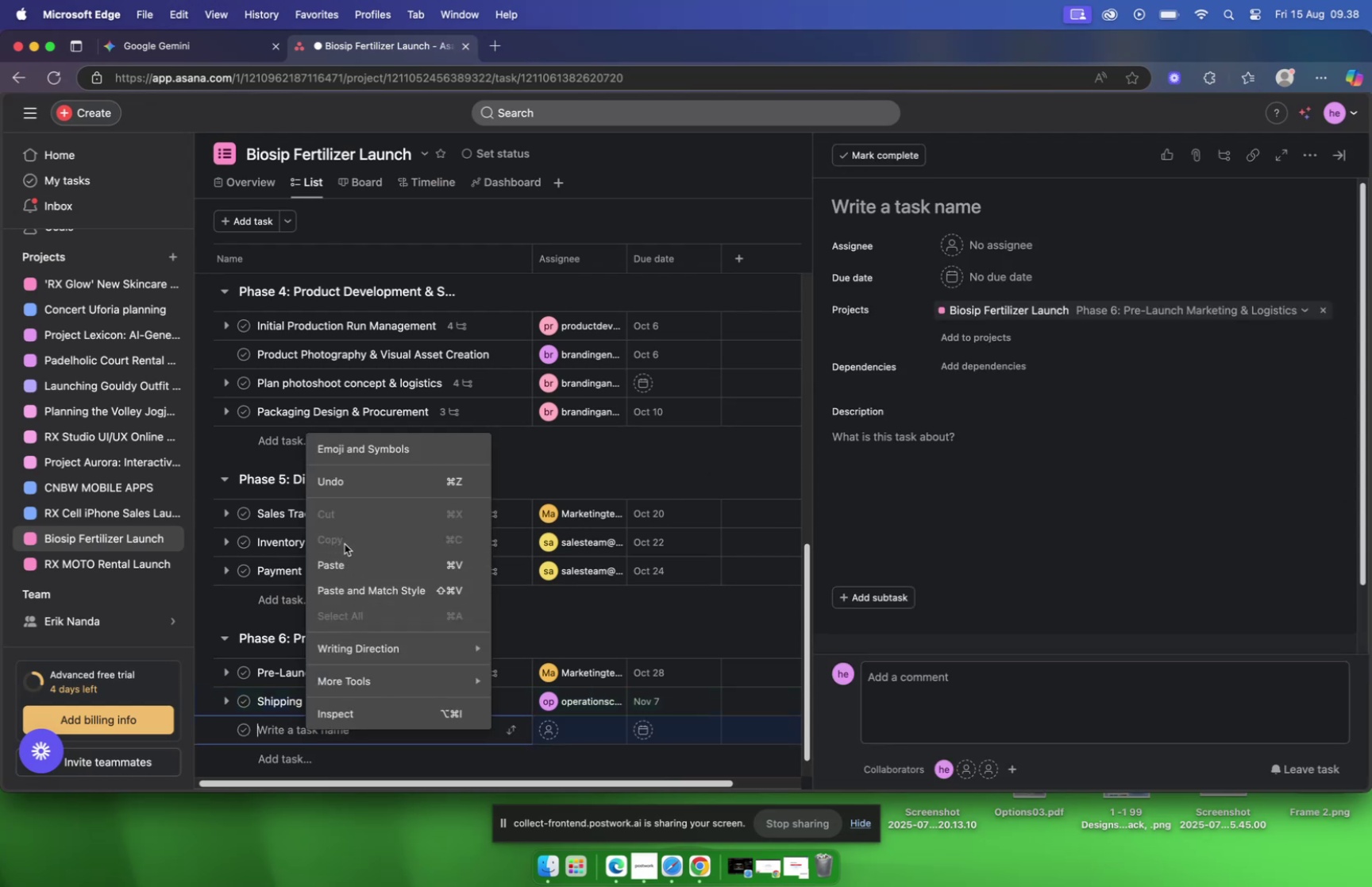 
left_click([357, 573])
 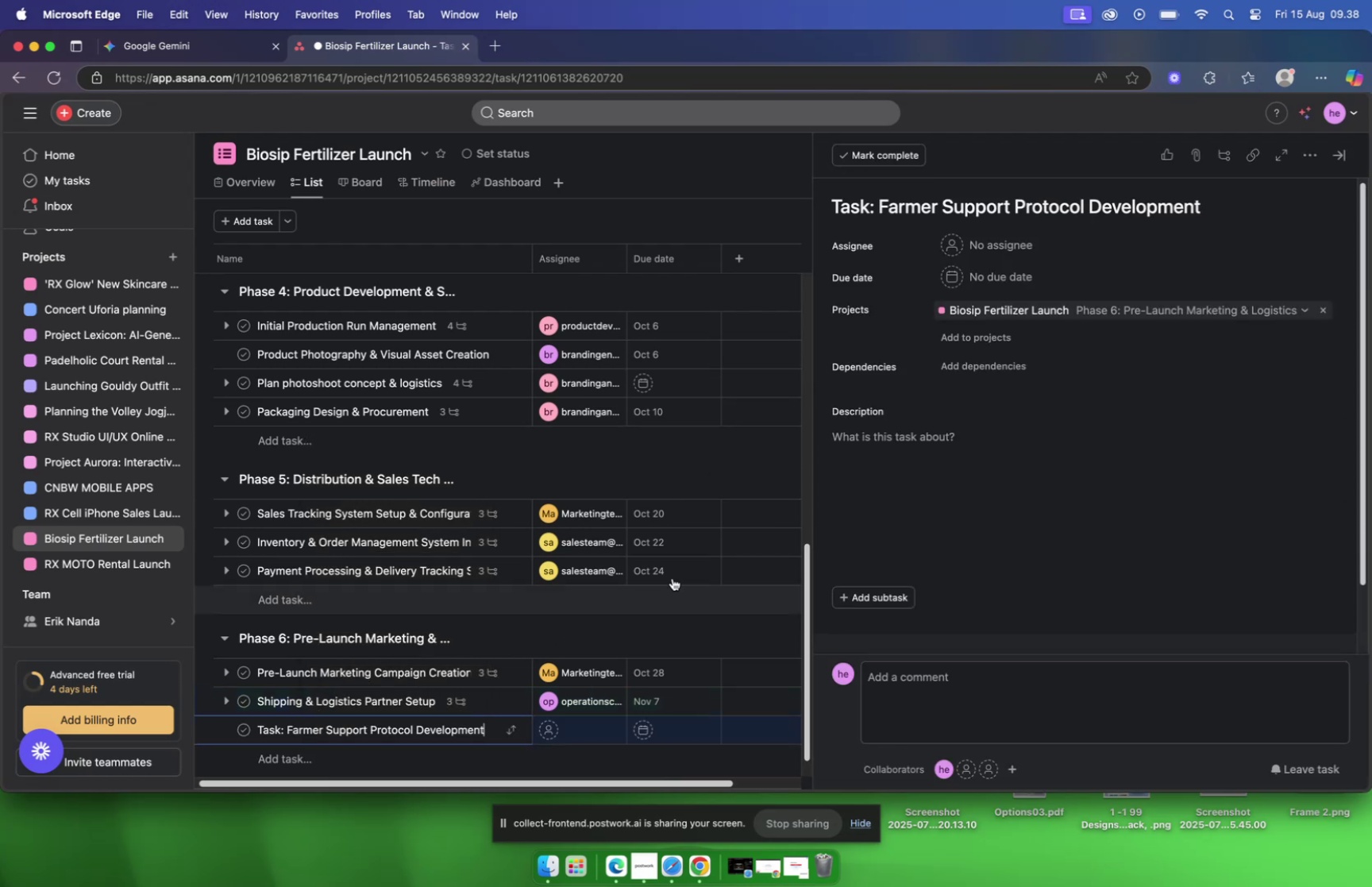 
left_click([149, 50])
 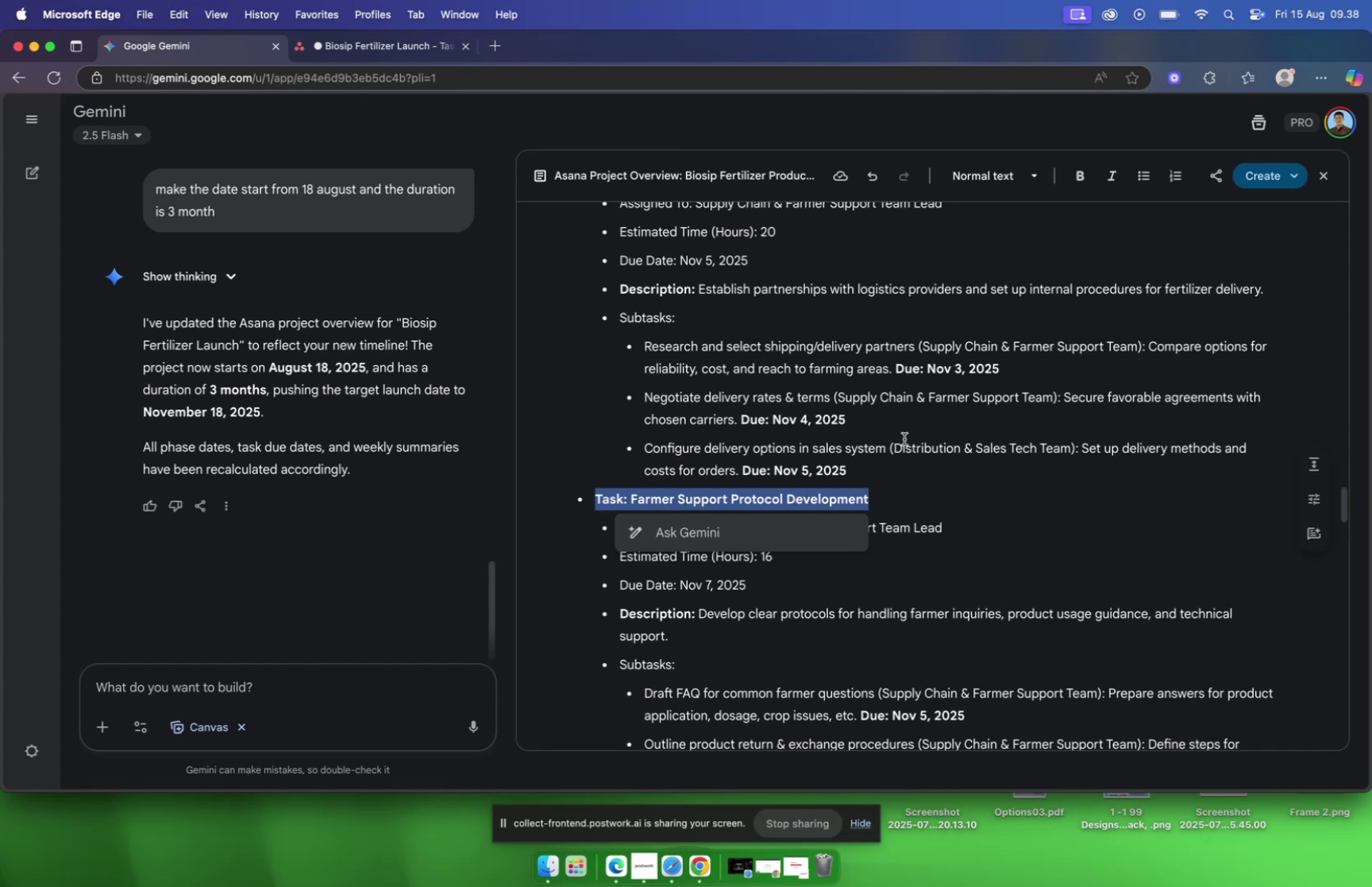 
scroll: coordinate [904, 442], scroll_direction: down, amount: 5.0
 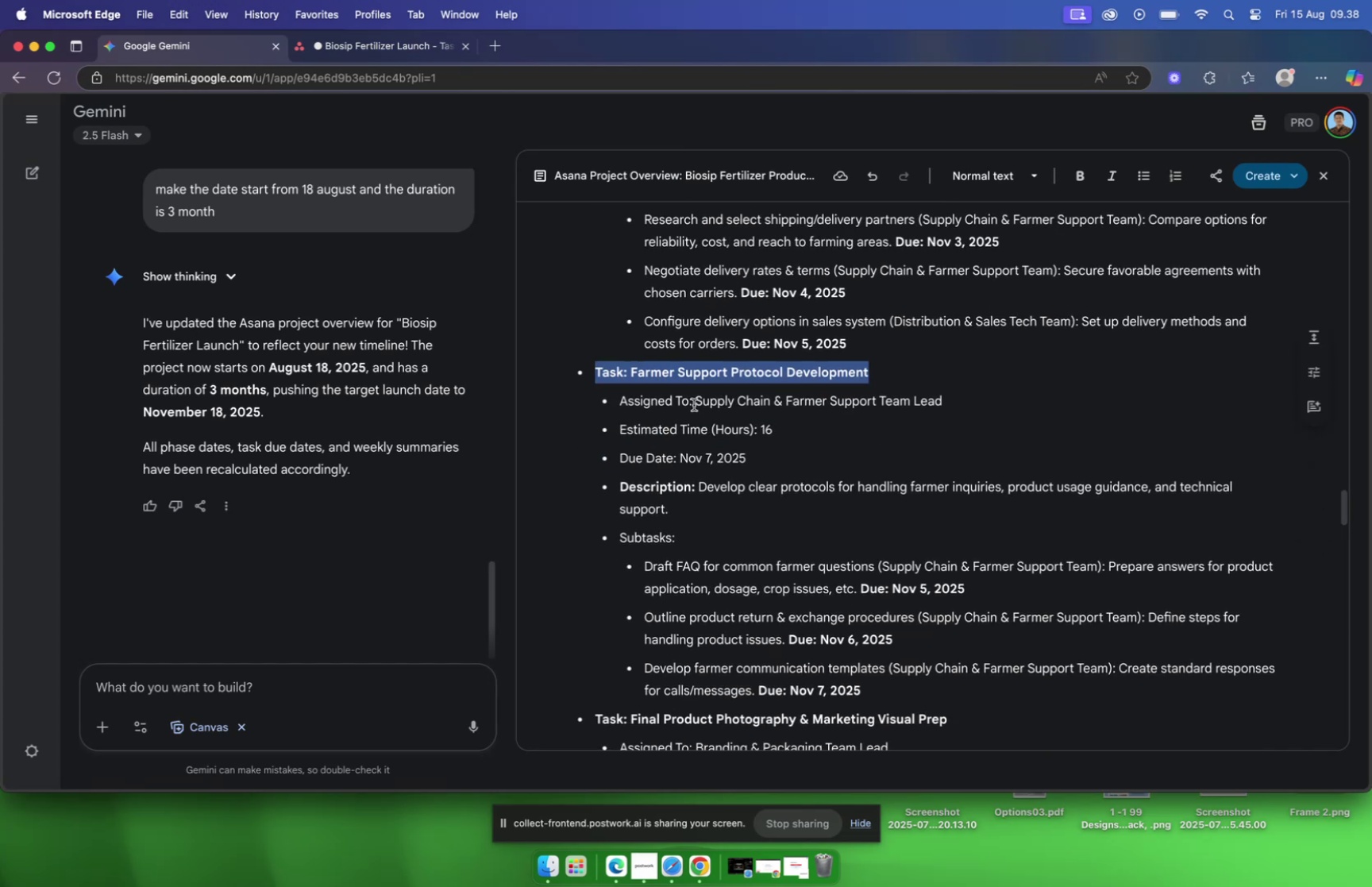 
left_click_drag(start_coordinate=[695, 398], to_coordinate=[989, 403])
 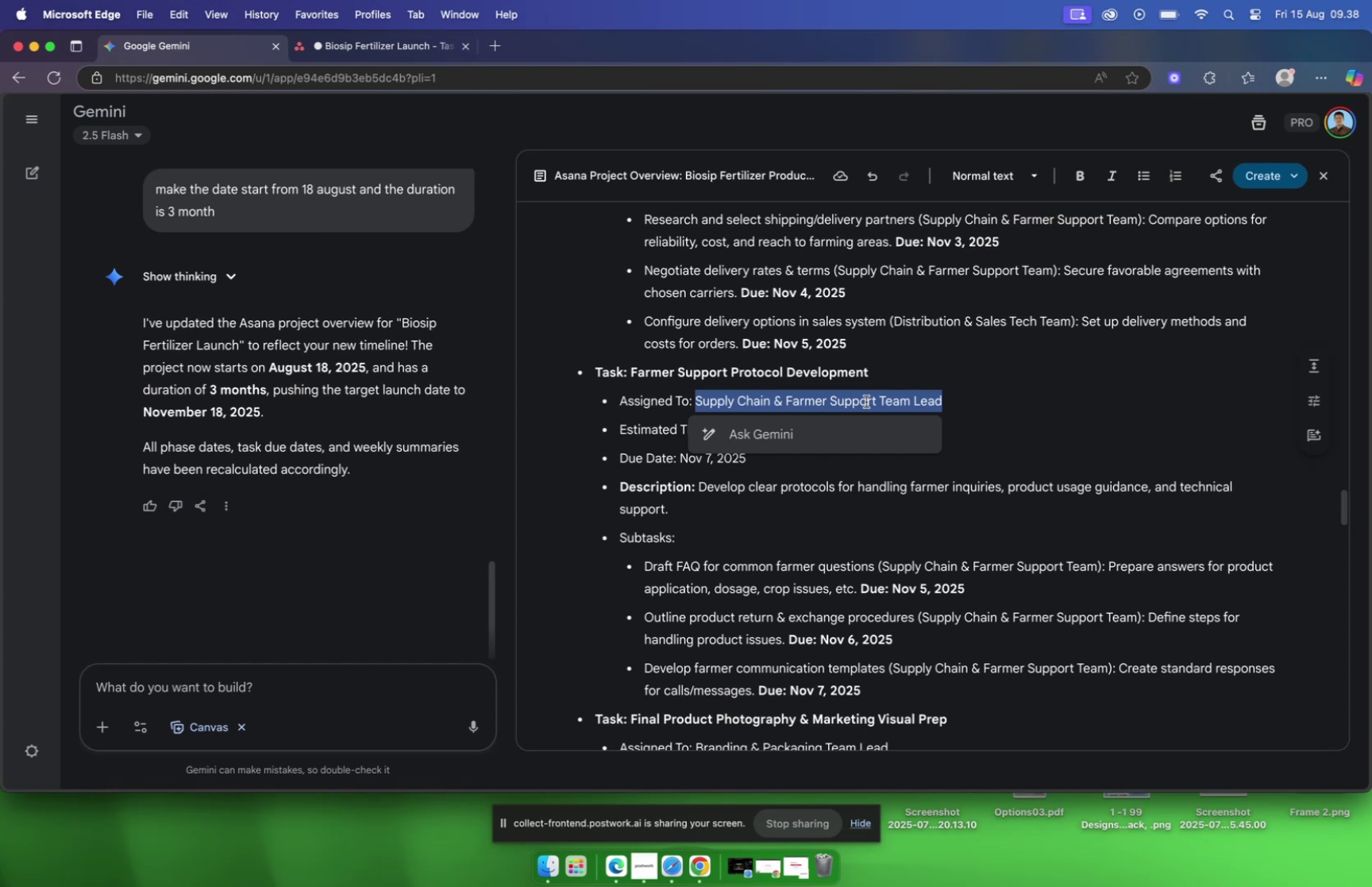 
wait(22.48)
 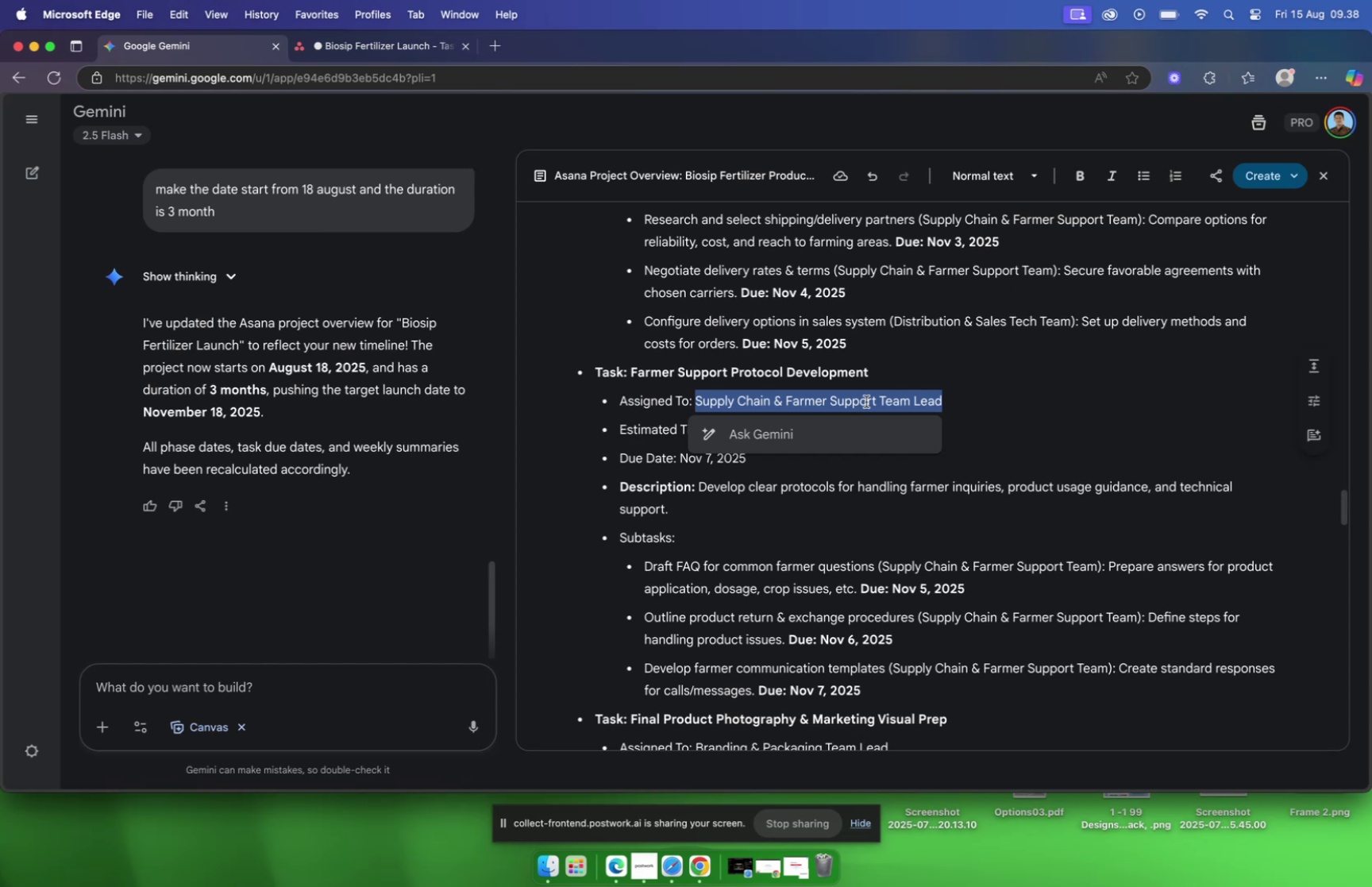 
left_click([348, 46])
 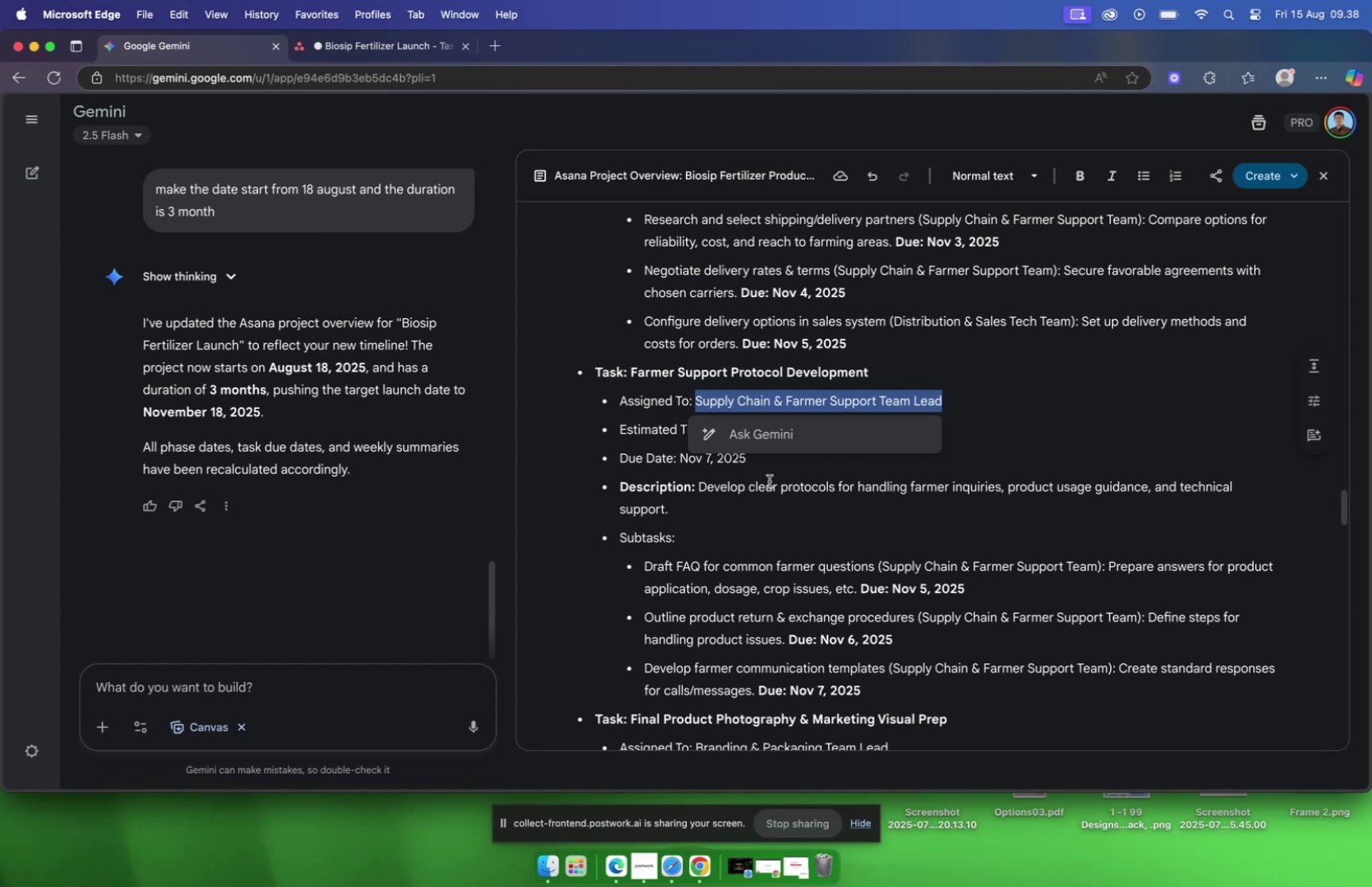 
left_click_drag(start_coordinate=[700, 485], to_coordinate=[930, 500])
 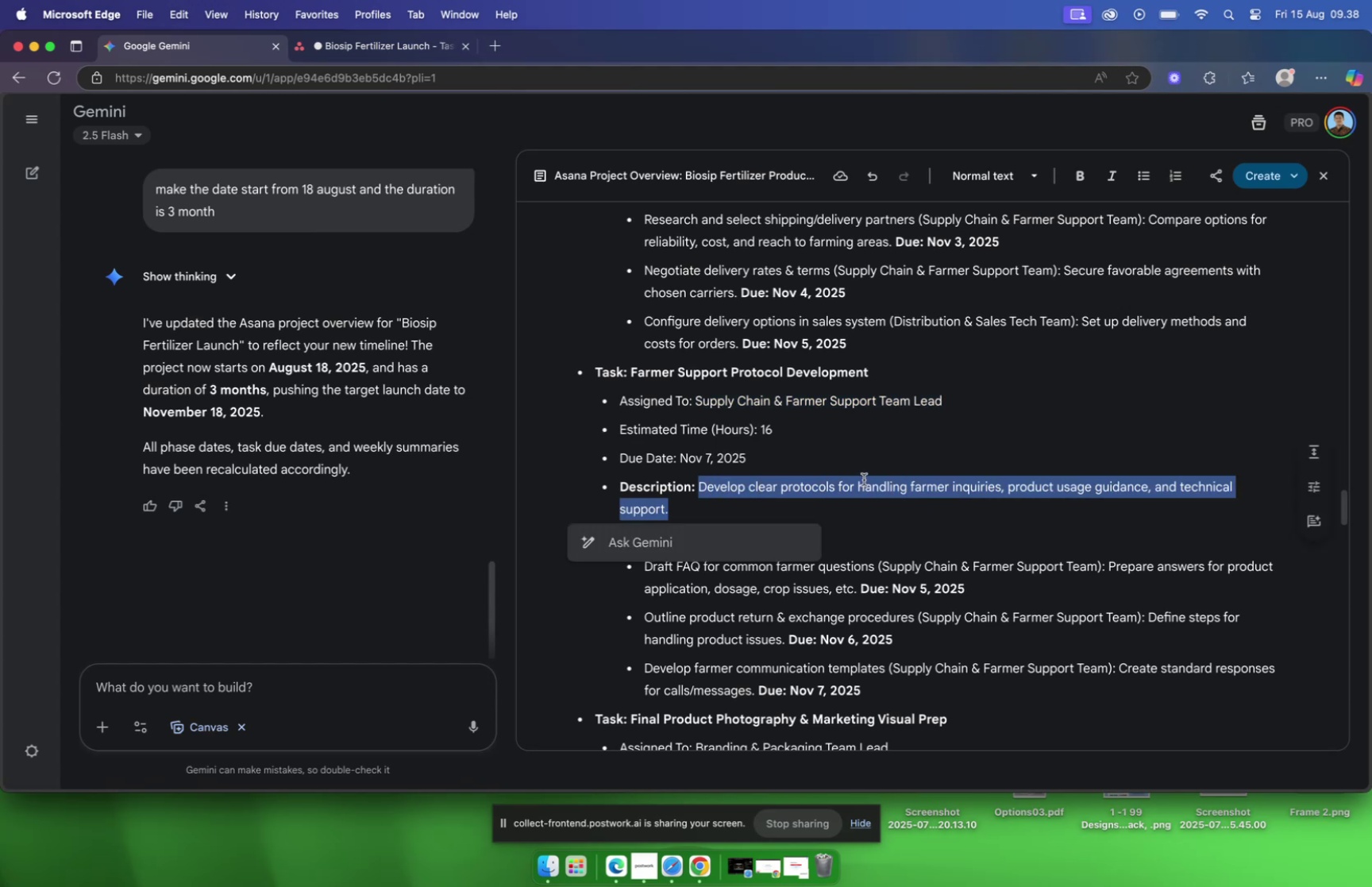 
right_click([867, 486])
 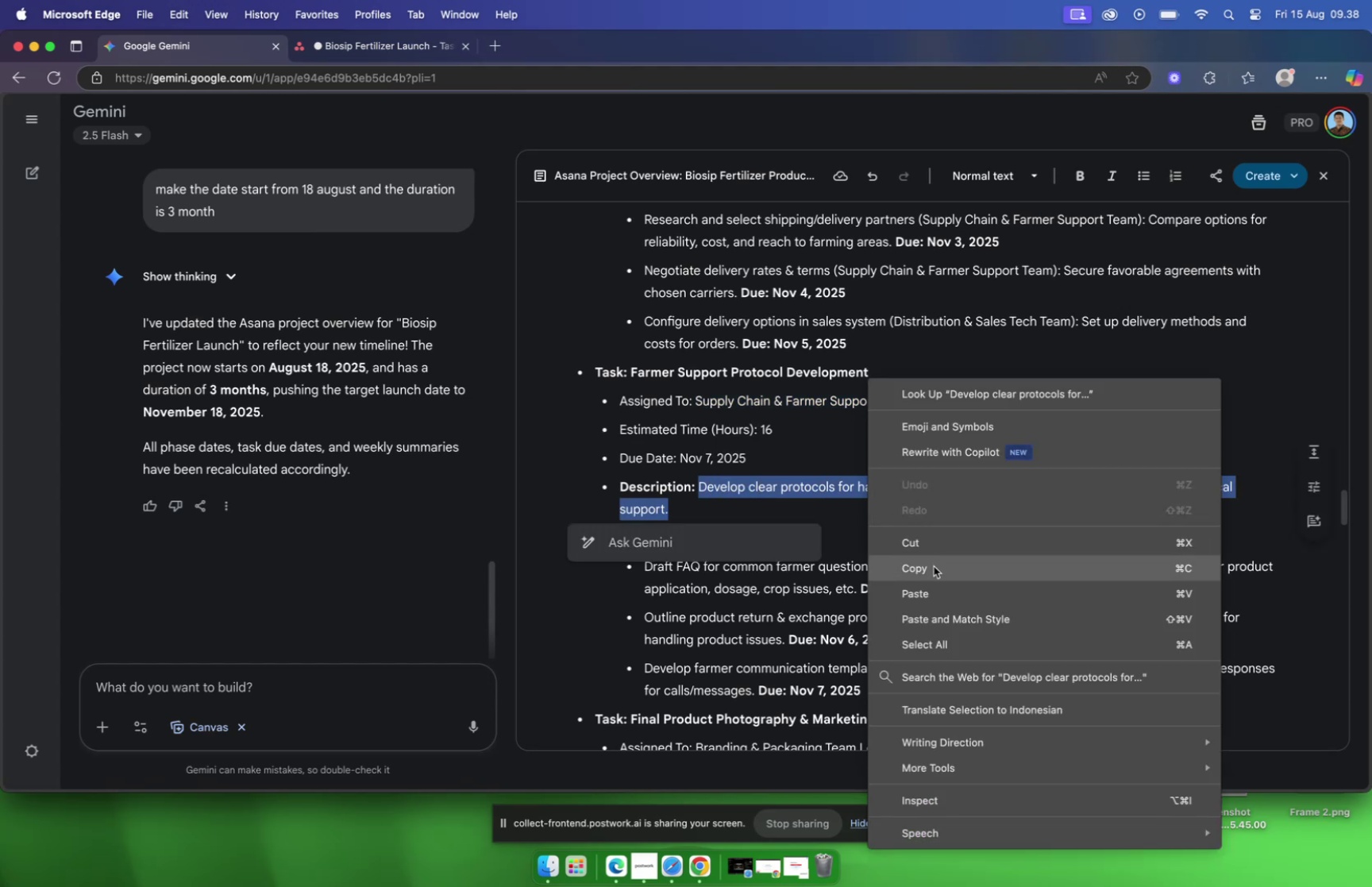 
right_click([934, 565])
 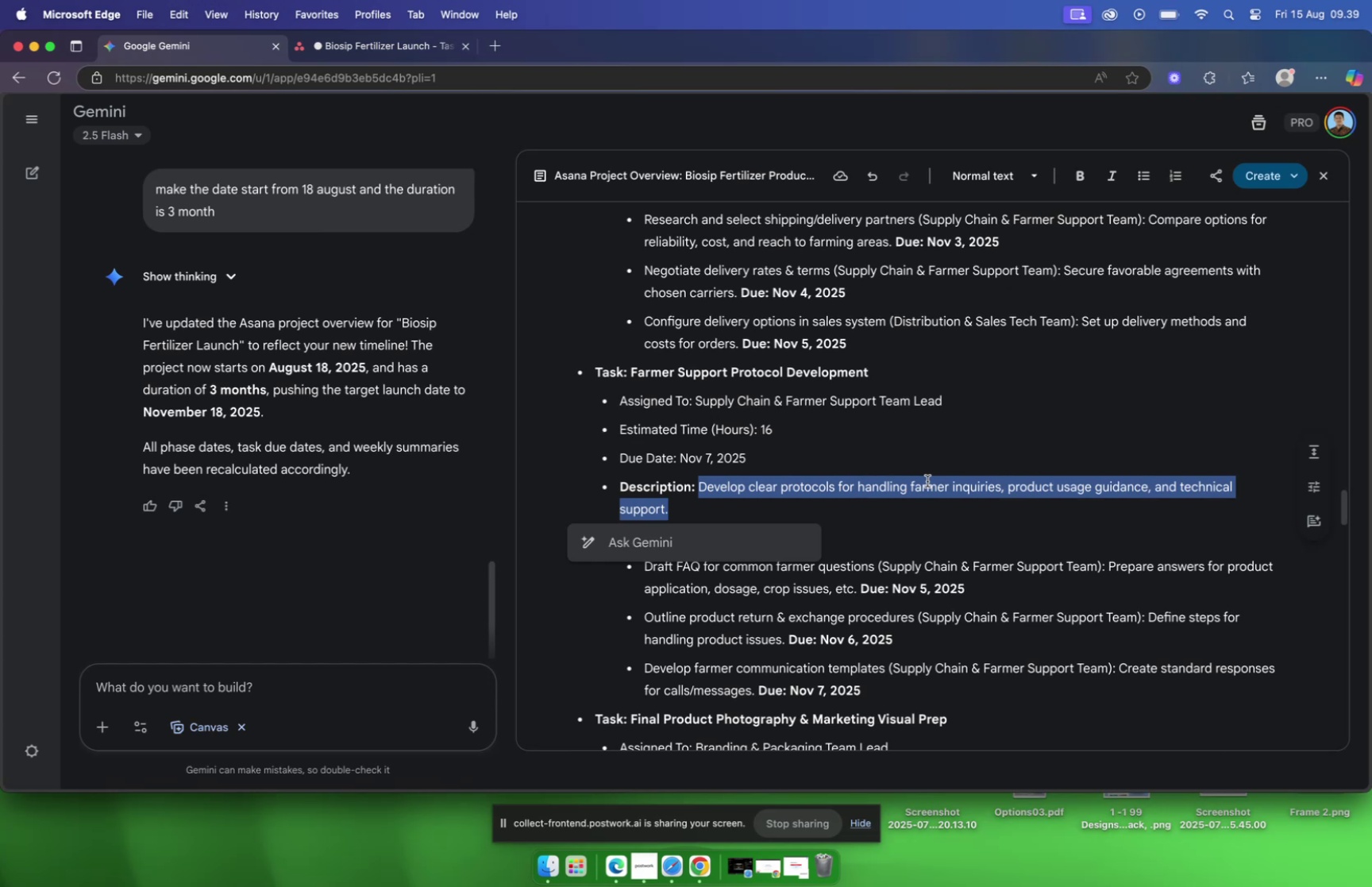 
right_click([927, 480])
 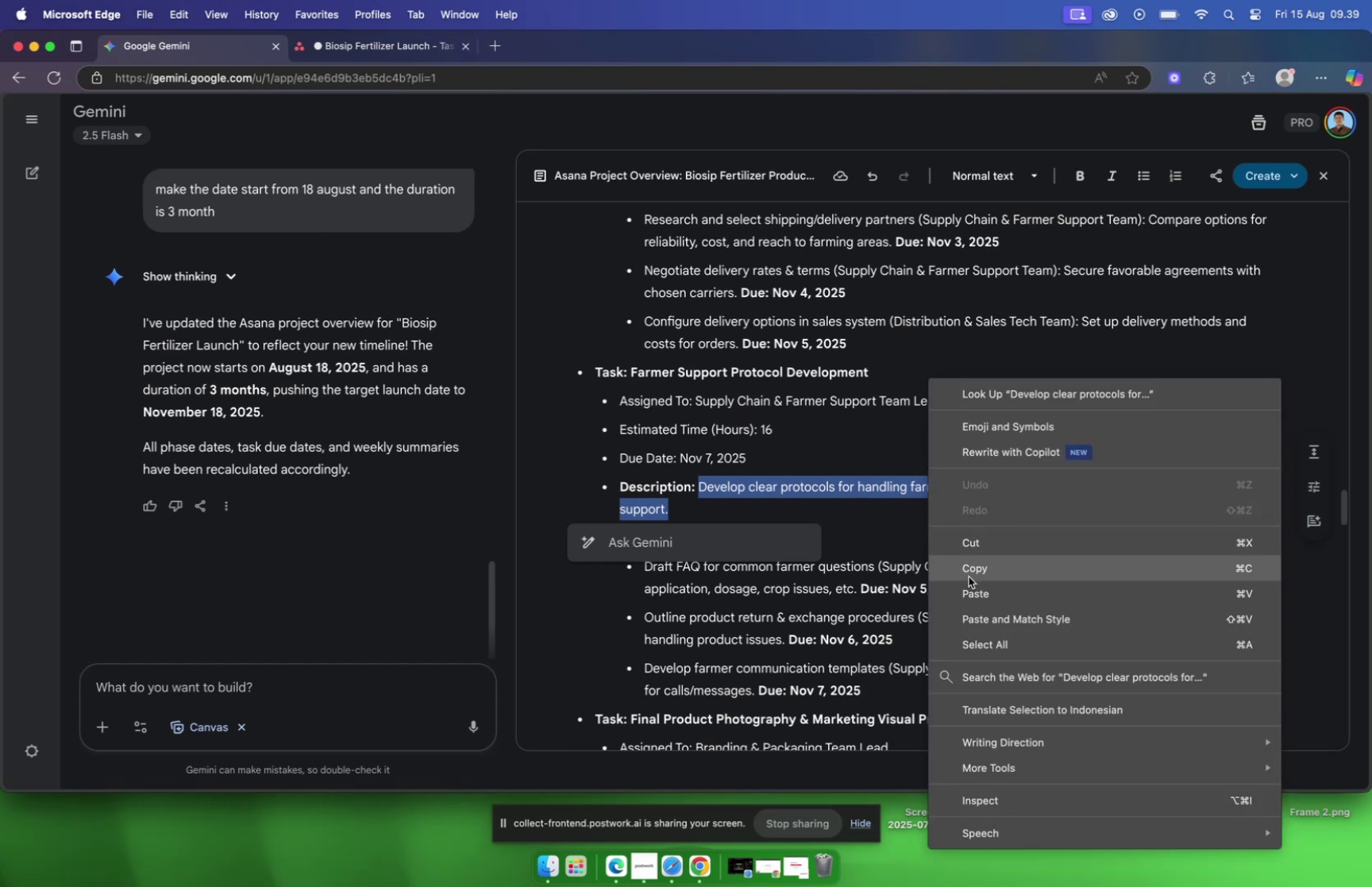 
left_click([969, 575])
 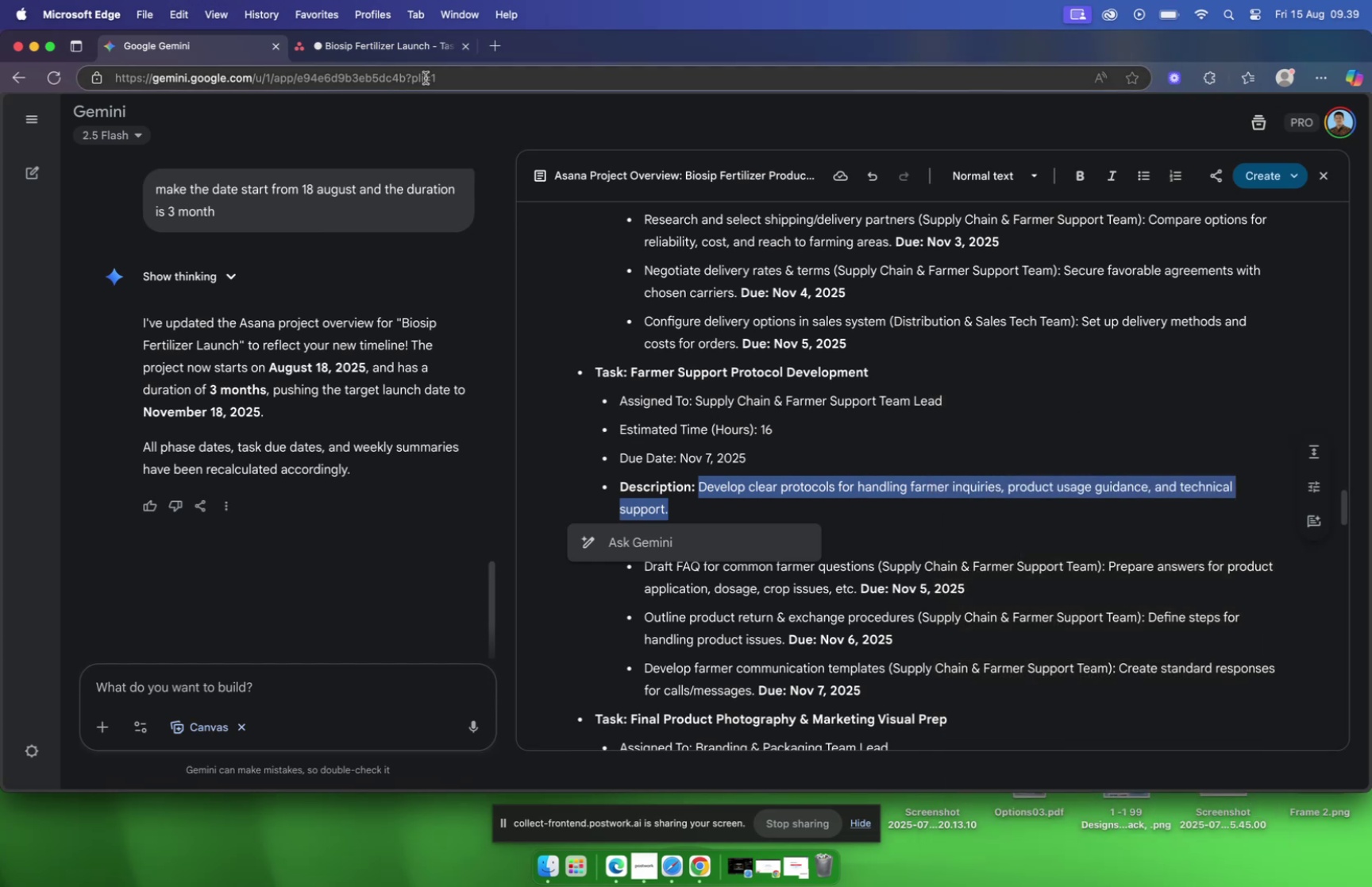 
left_click([405, 44])
 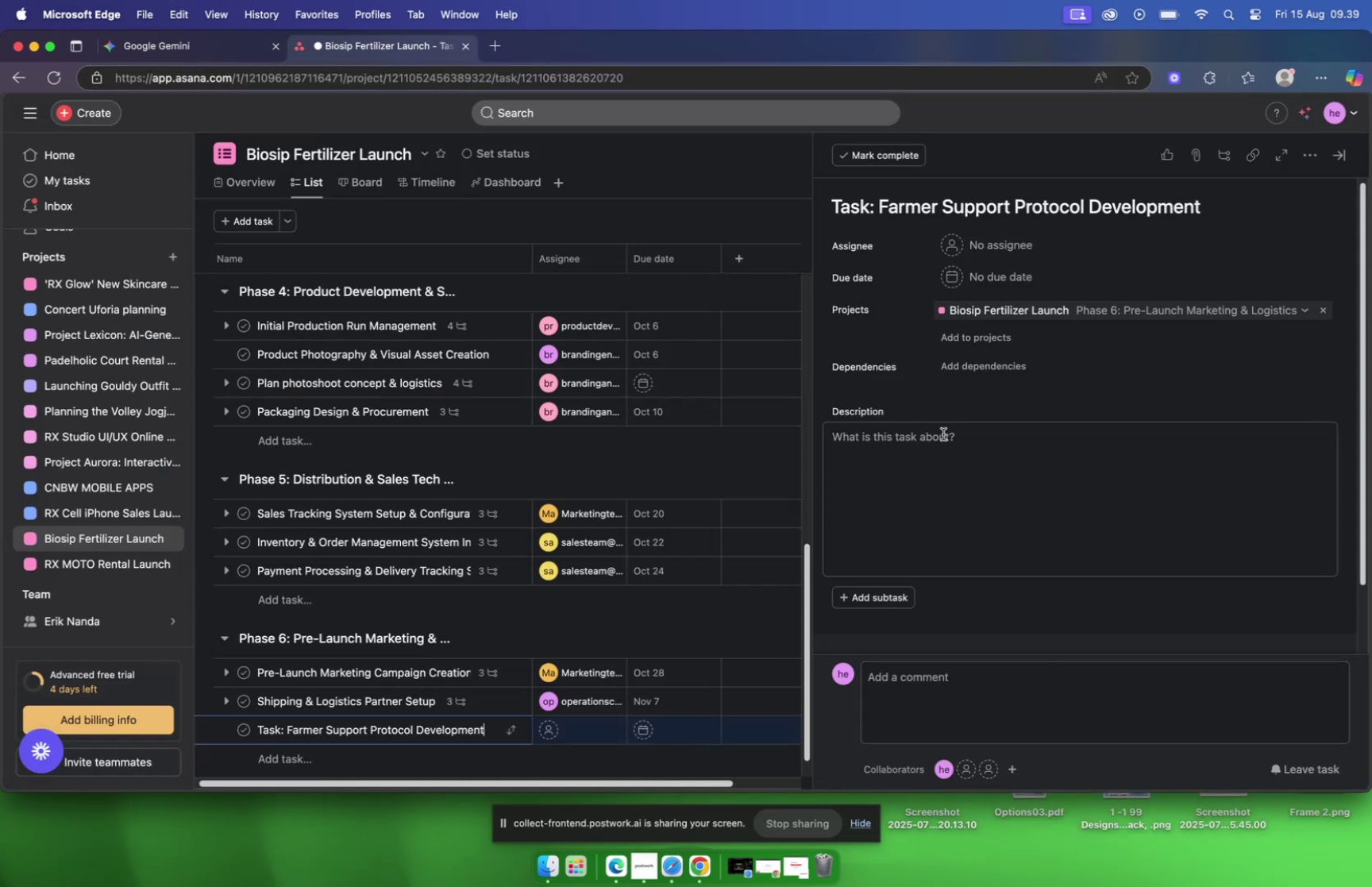 
left_click([935, 445])
 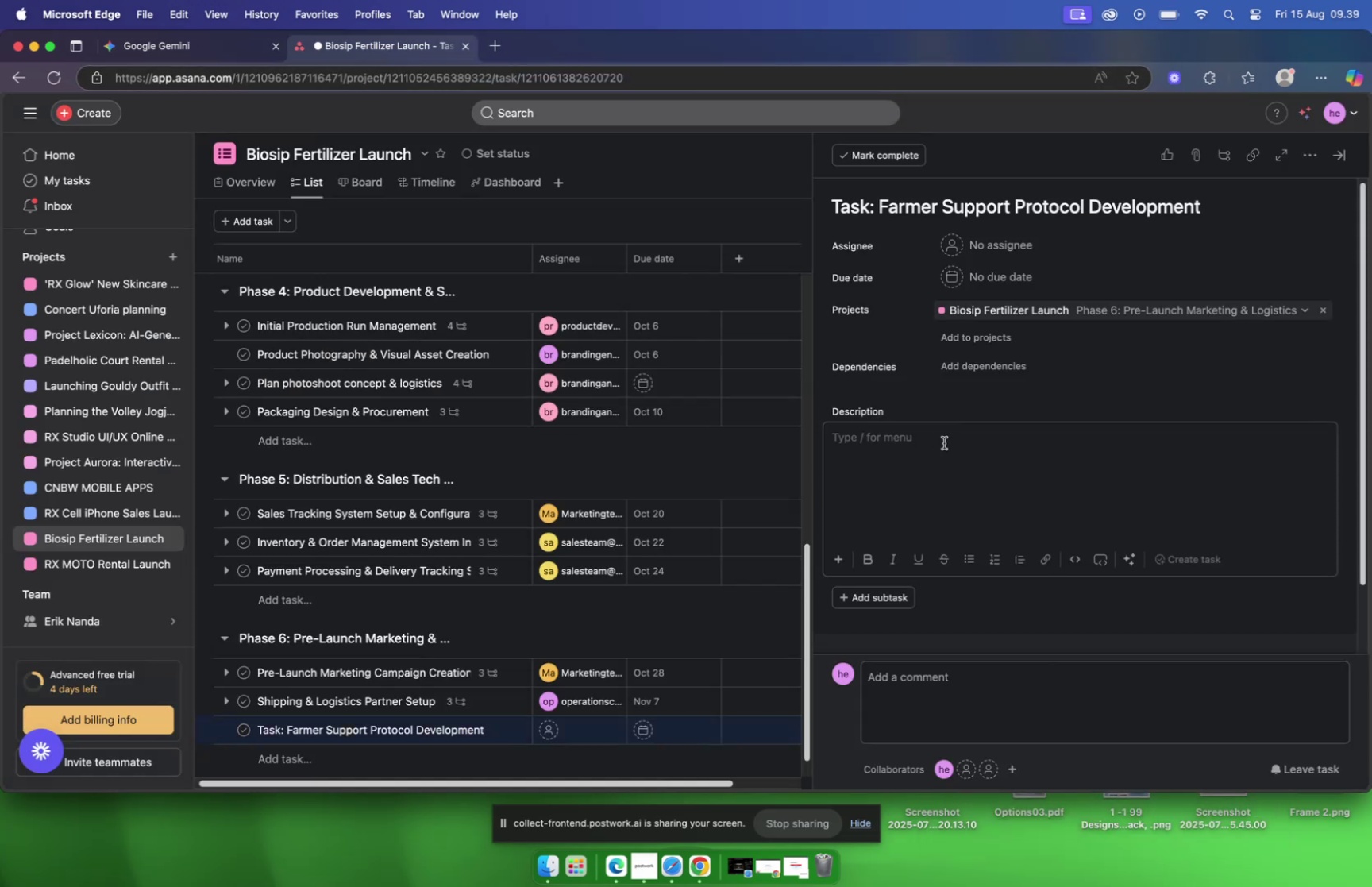 
type(dev)
 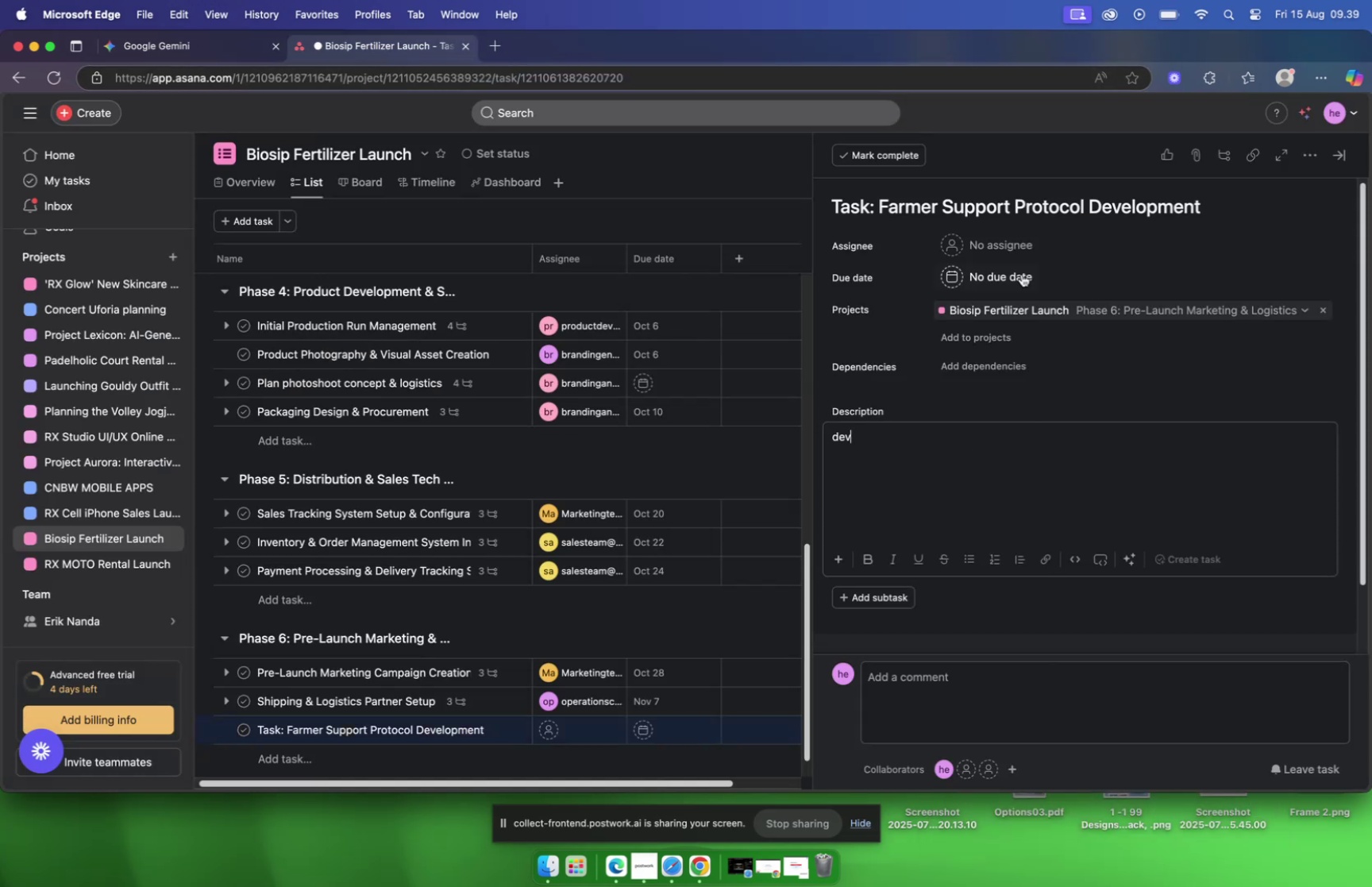 
left_click([1008, 249])
 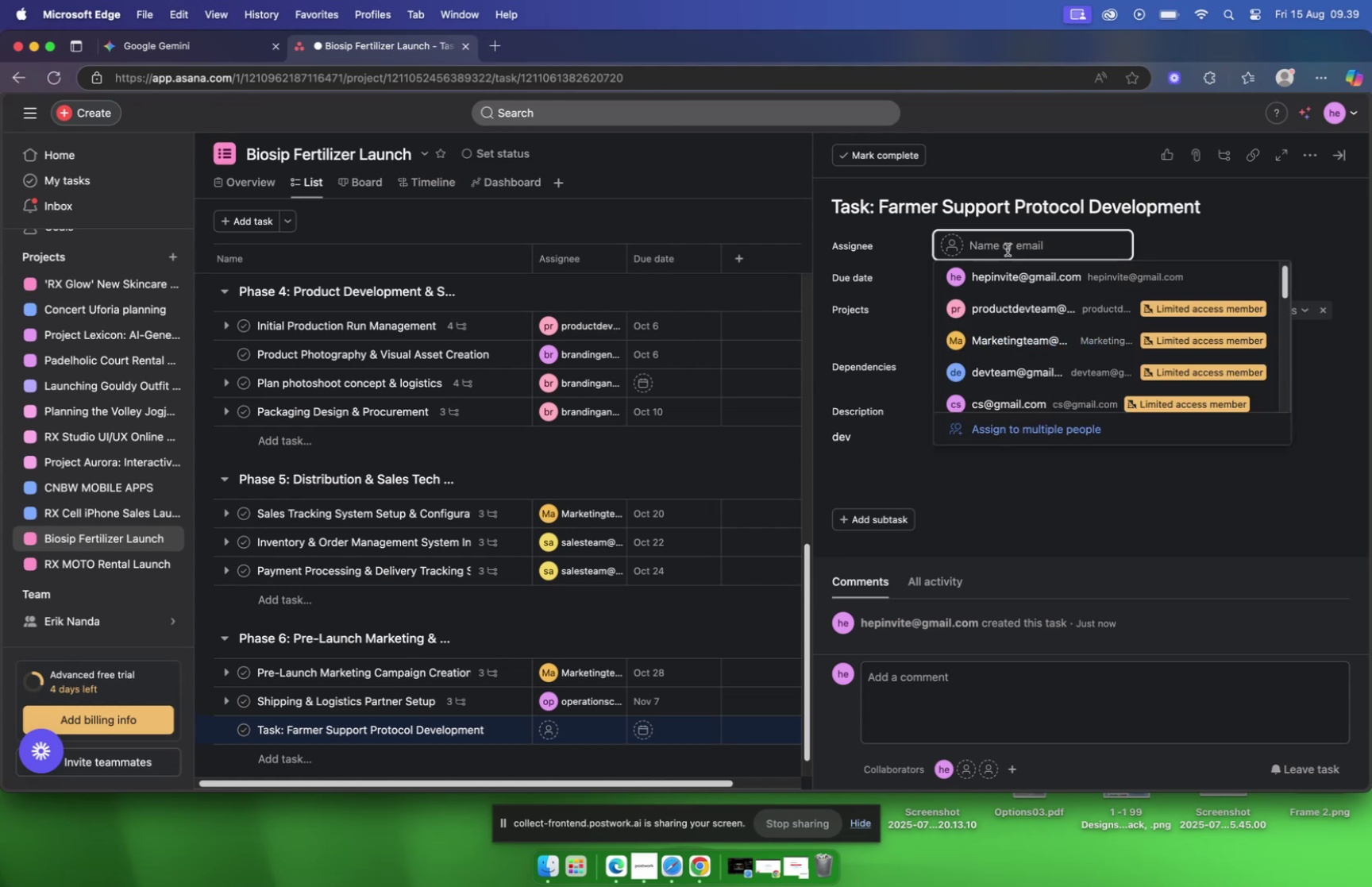 
type(dev)
 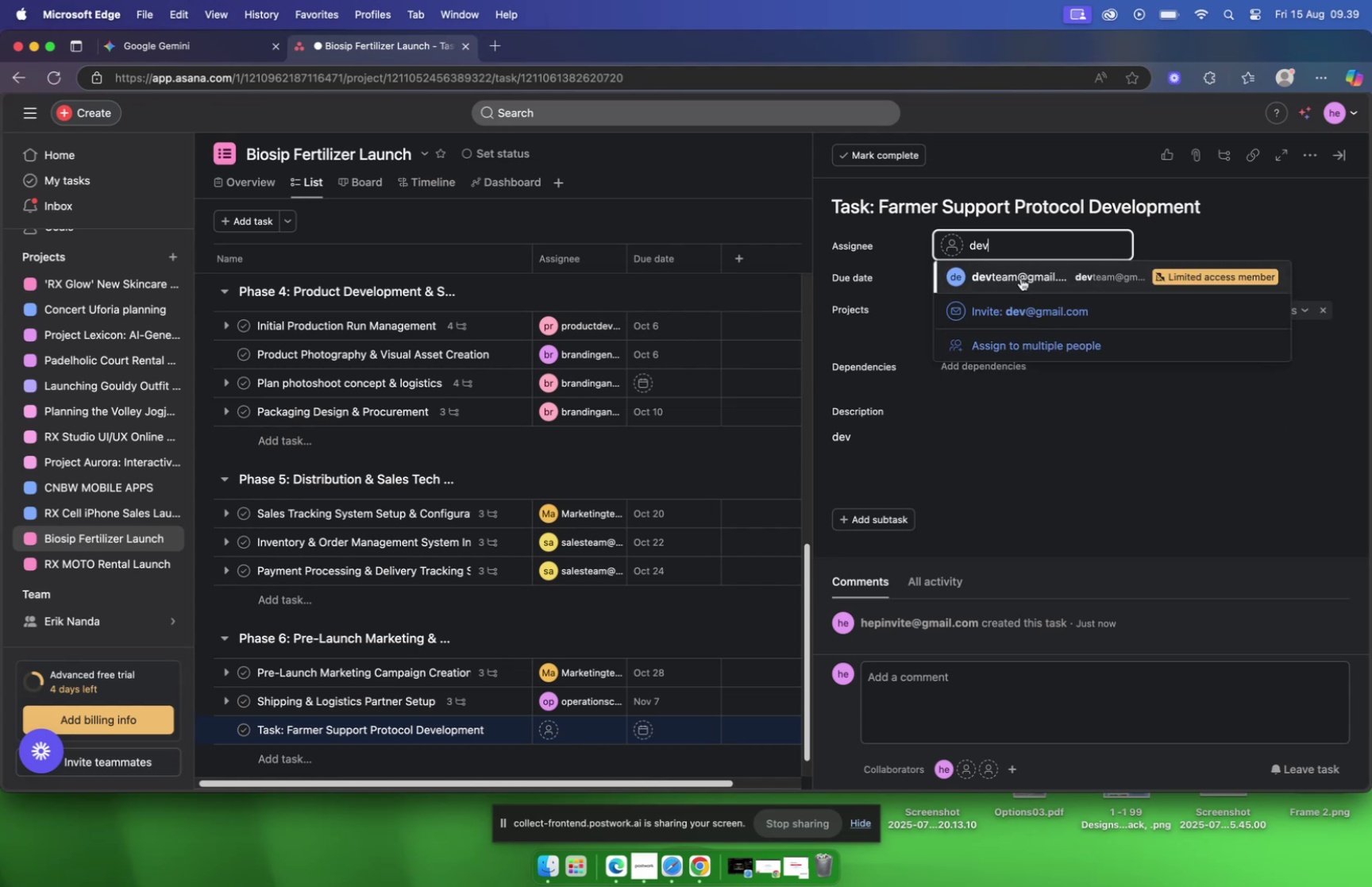 
left_click_drag(start_coordinate=[1006, 247], to_coordinate=[943, 237])
 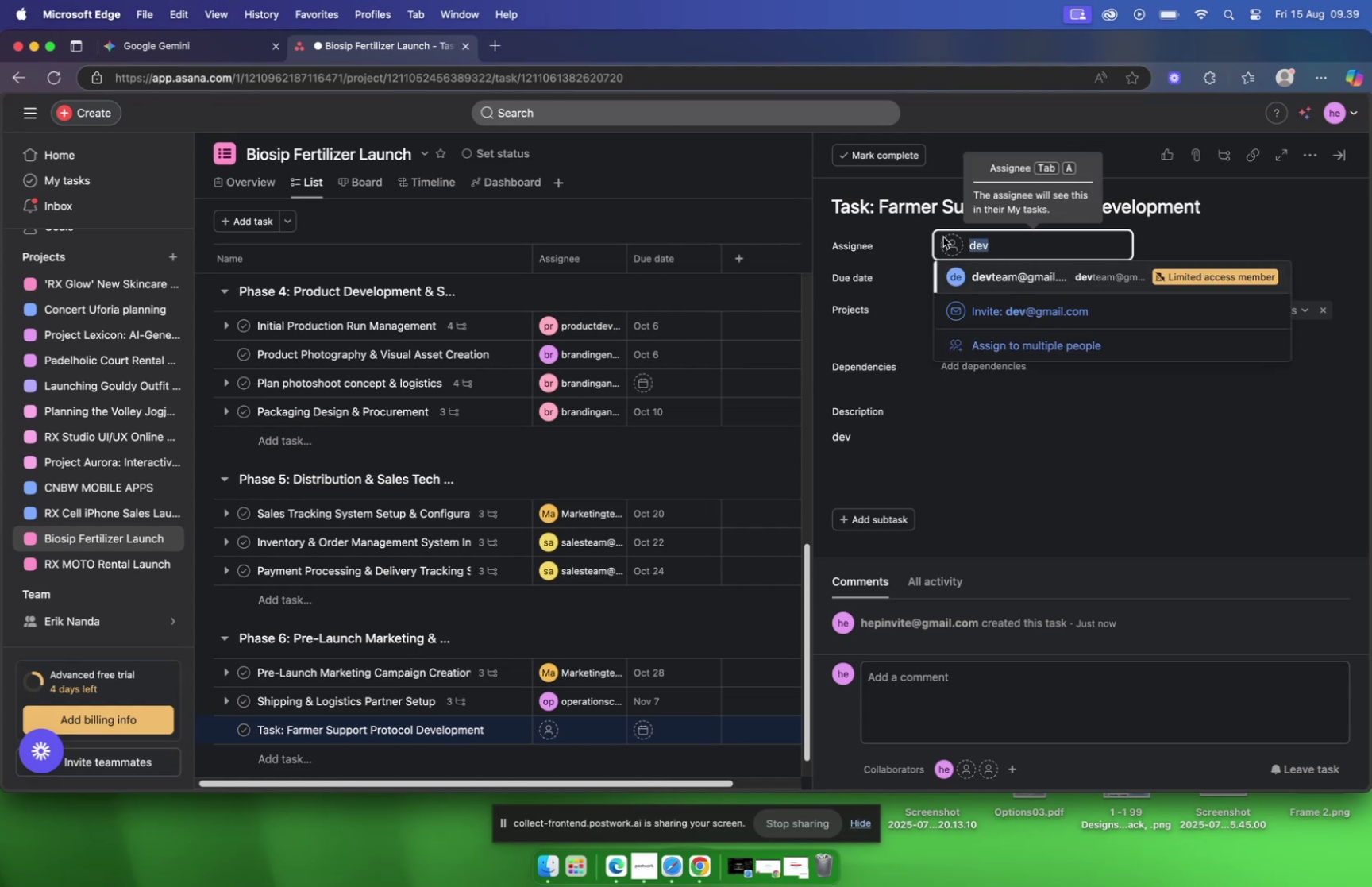 
type(pr)
 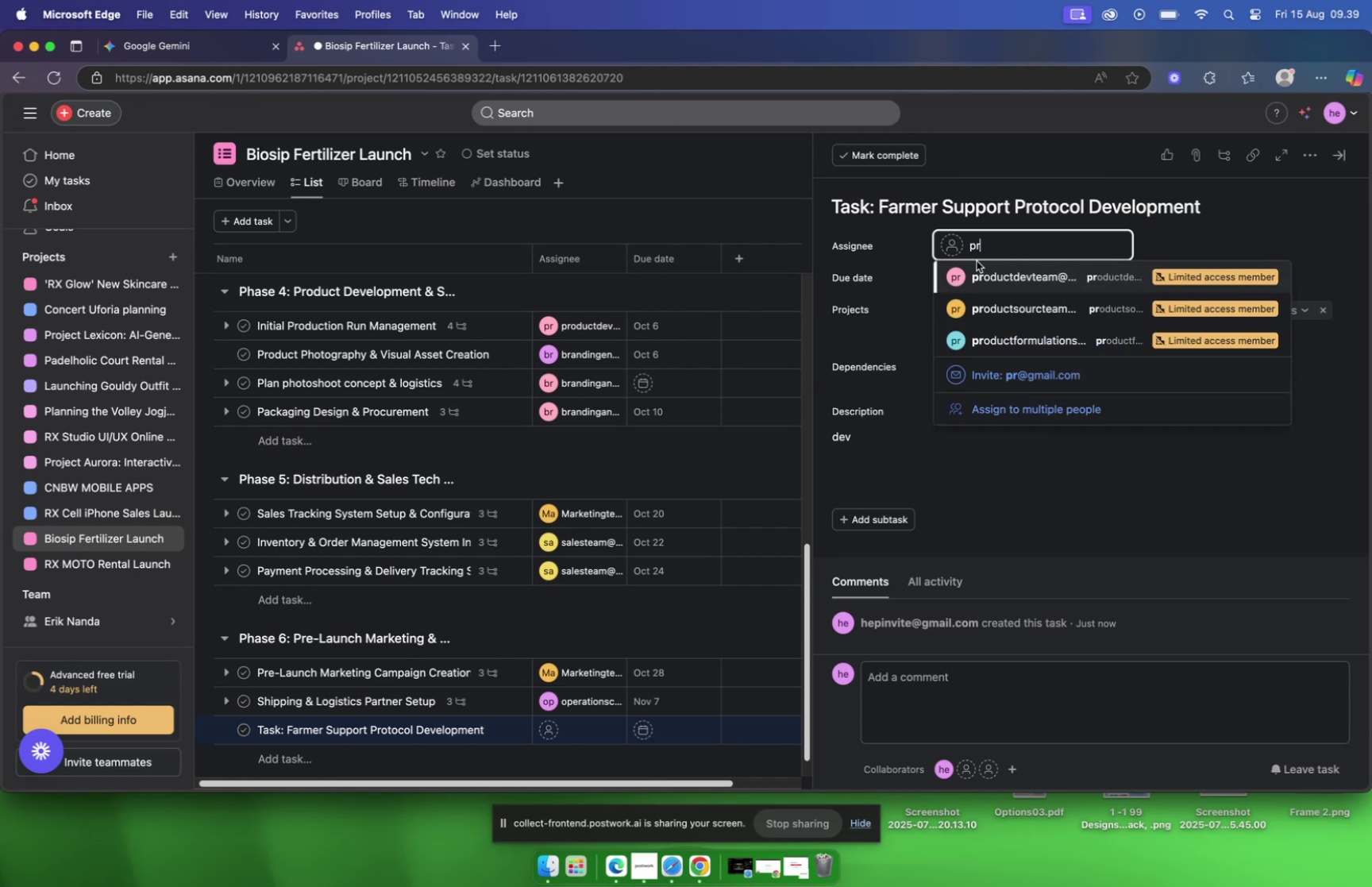 
left_click([986, 273])
 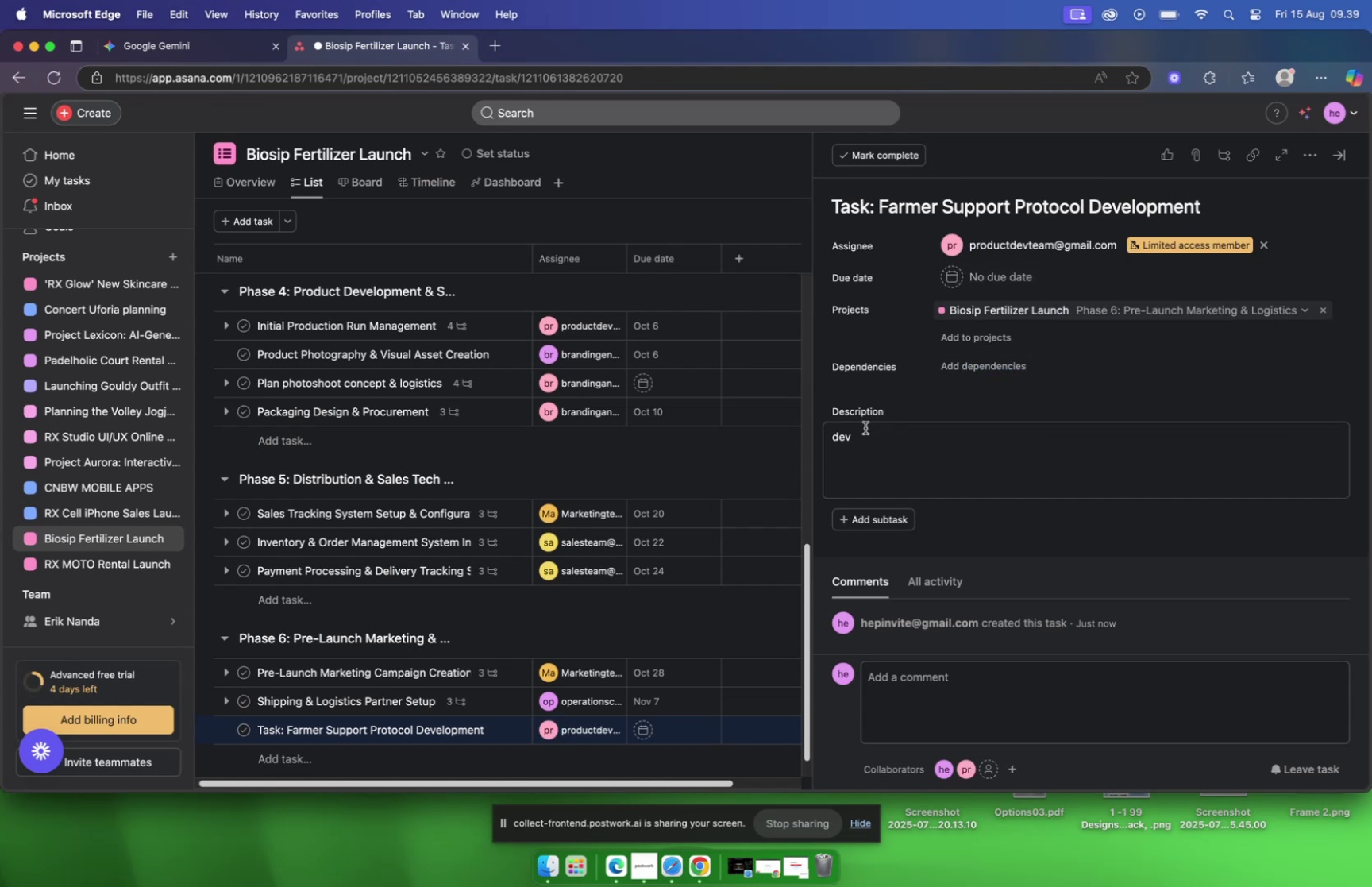 
left_click_drag(start_coordinate=[862, 434], to_coordinate=[821, 429])
 